 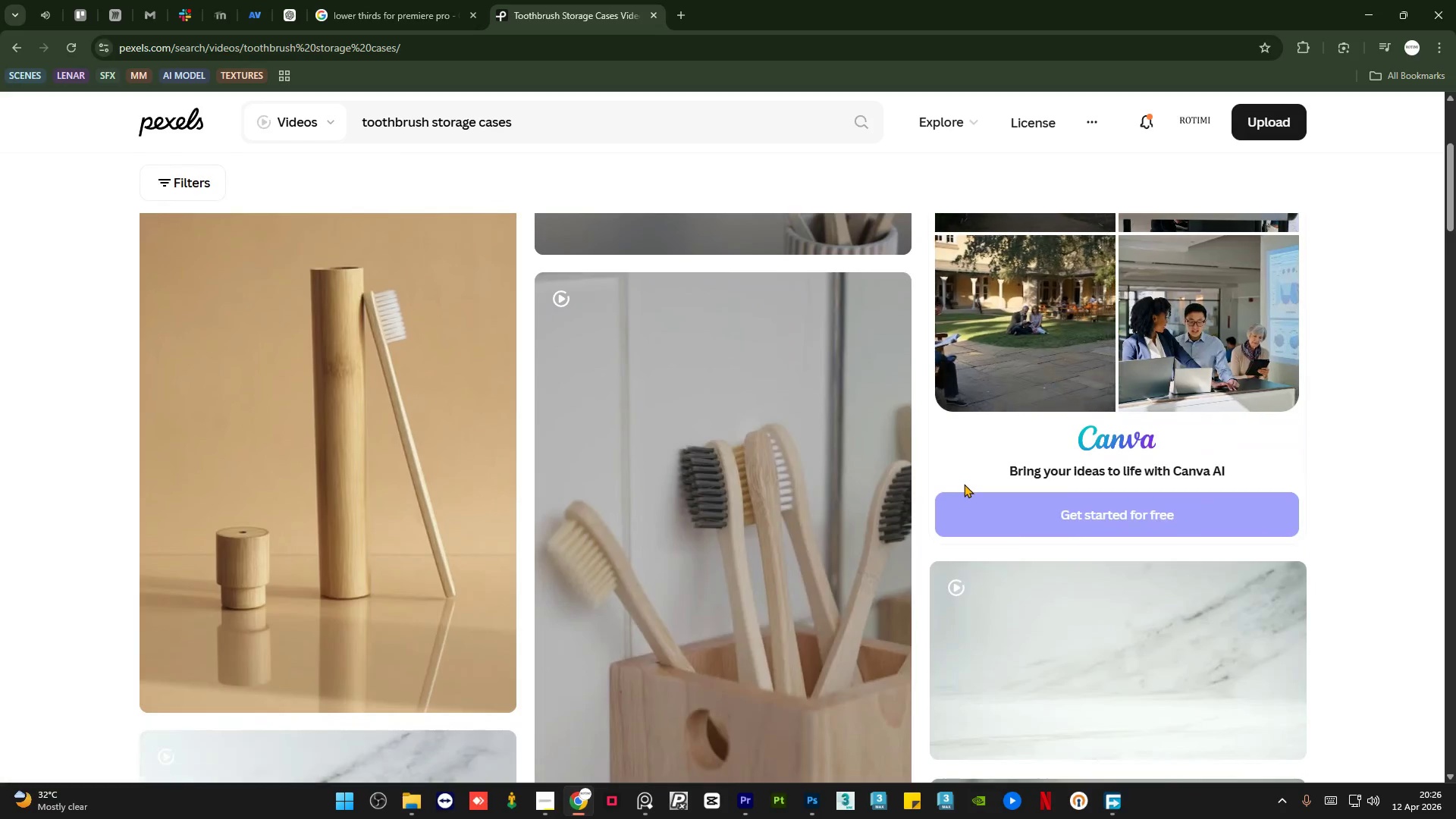 
scroll: coordinate [733, 522], scroll_direction: up, amount: 3.0
 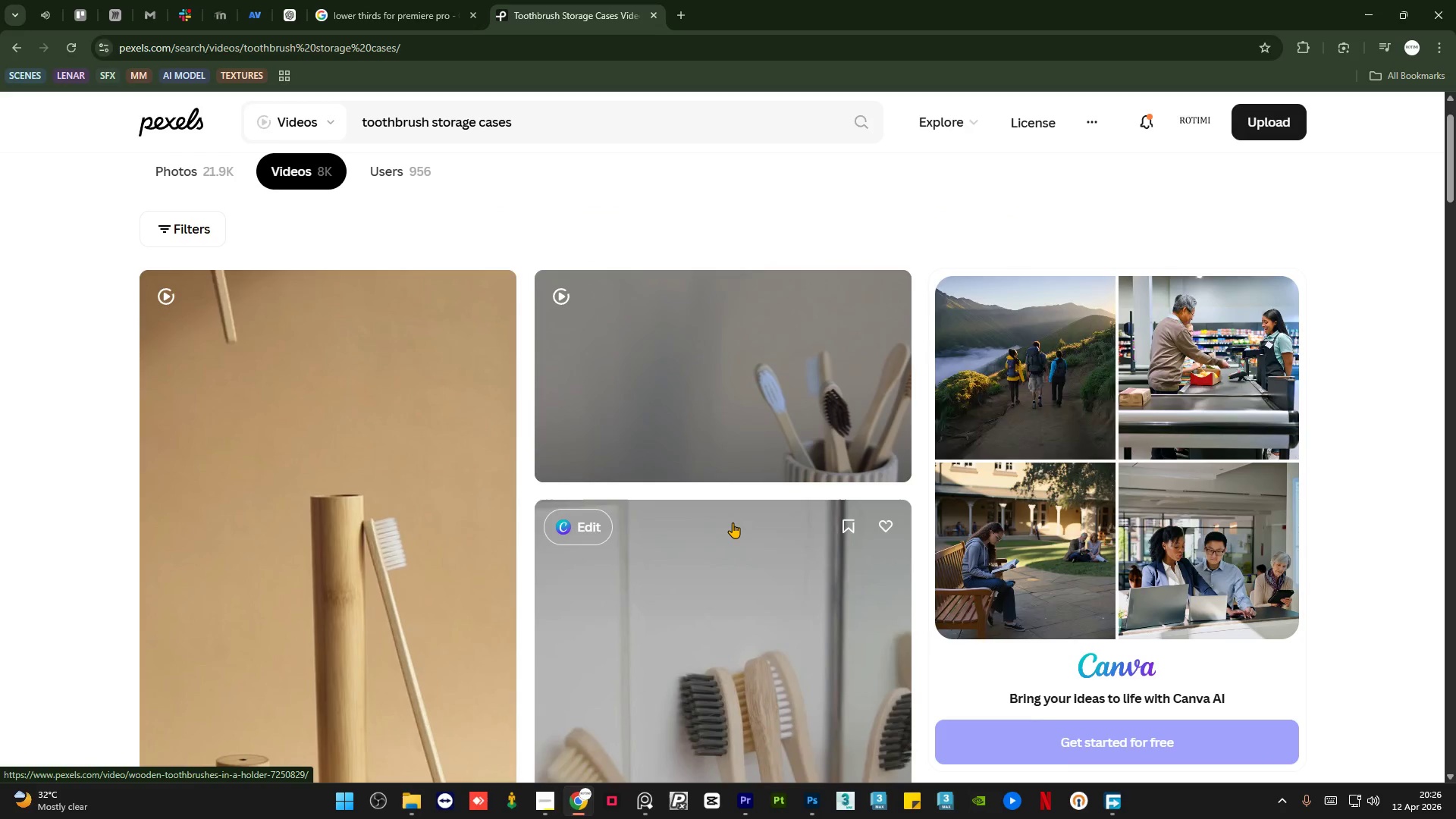 
scroll: coordinate [733, 522], scroll_direction: down, amount: 7.0
 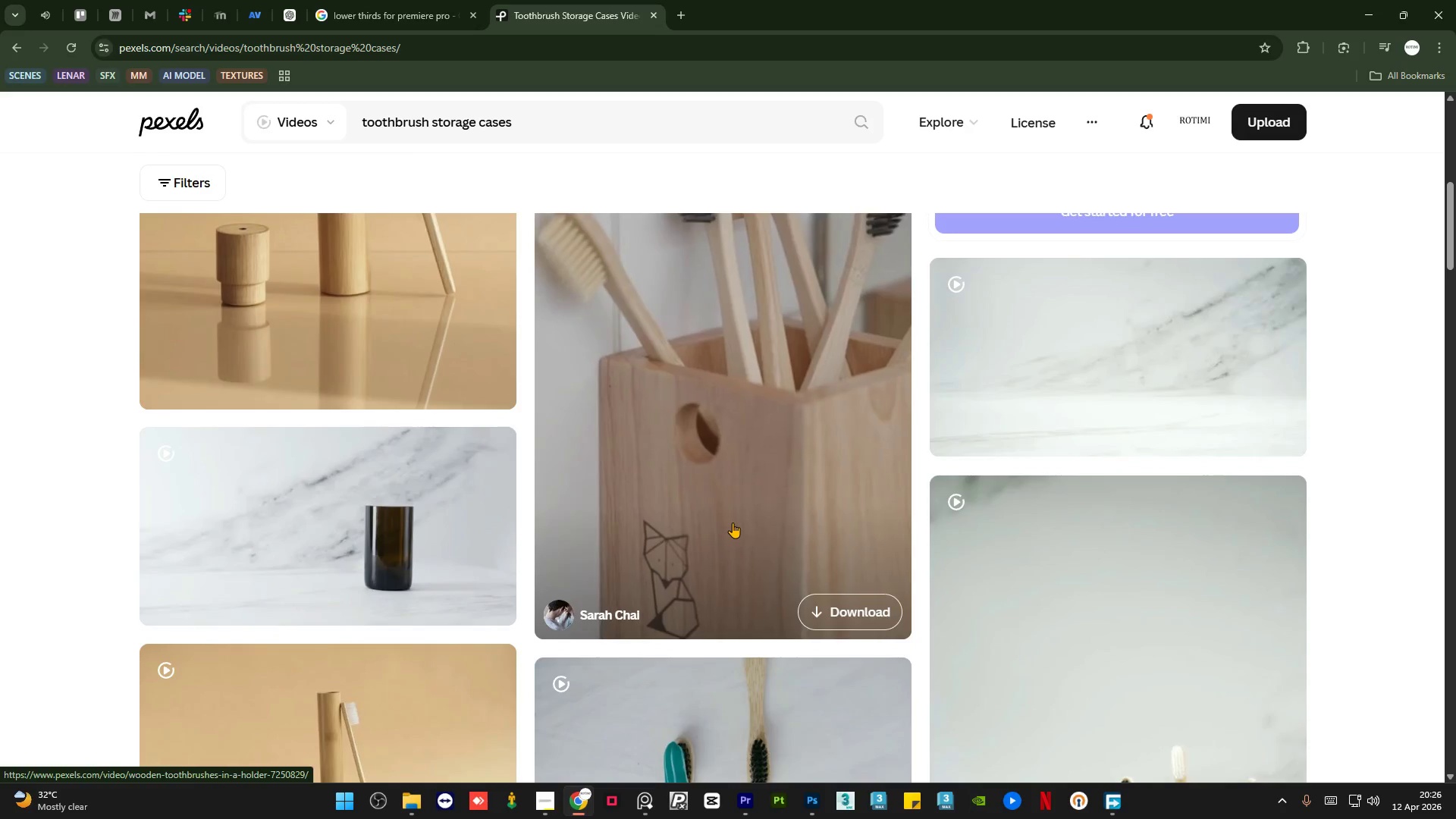 
scroll: coordinate [733, 522], scroll_direction: up, amount: 4.0
 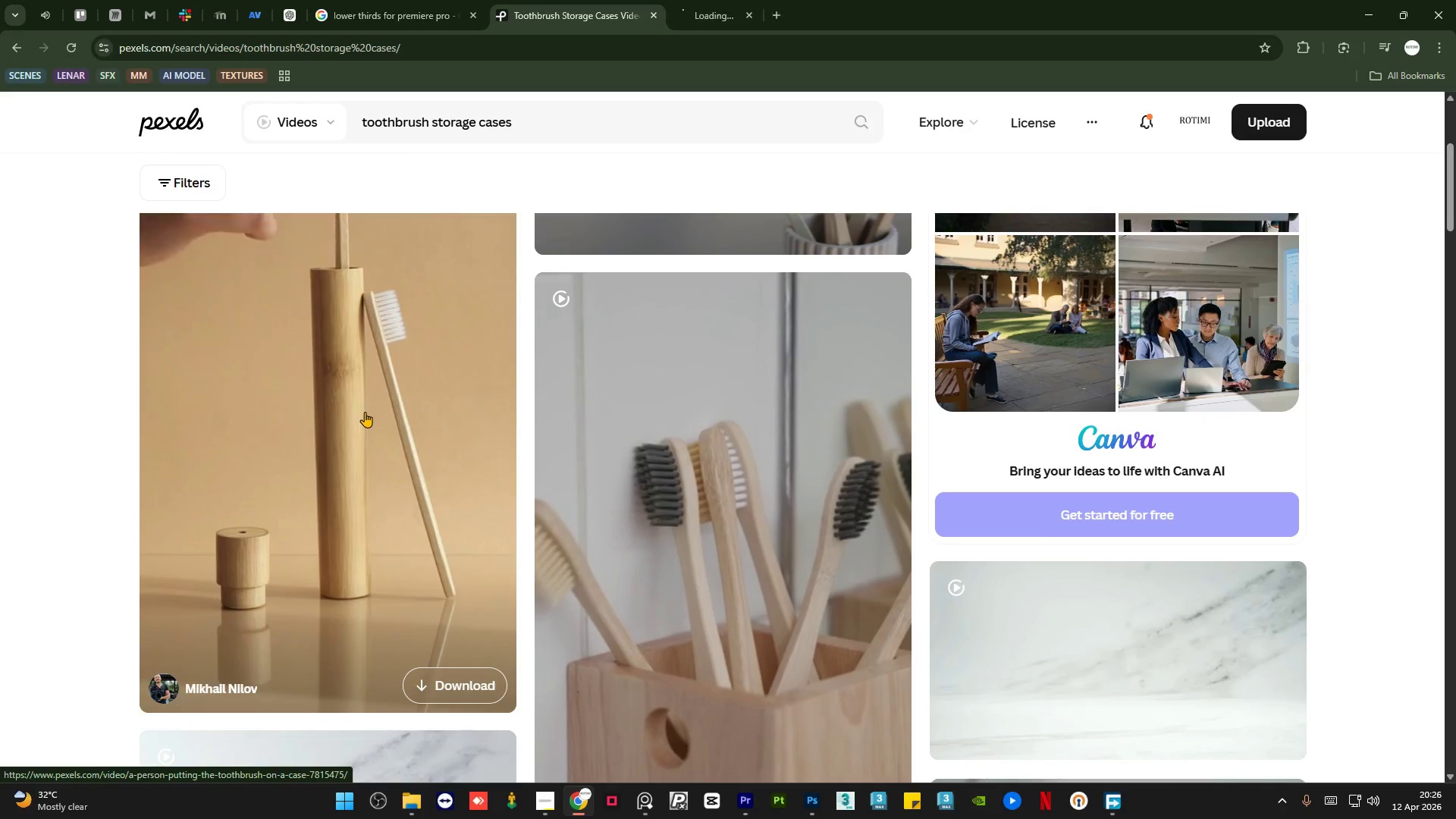 
left_click([745, 0])
 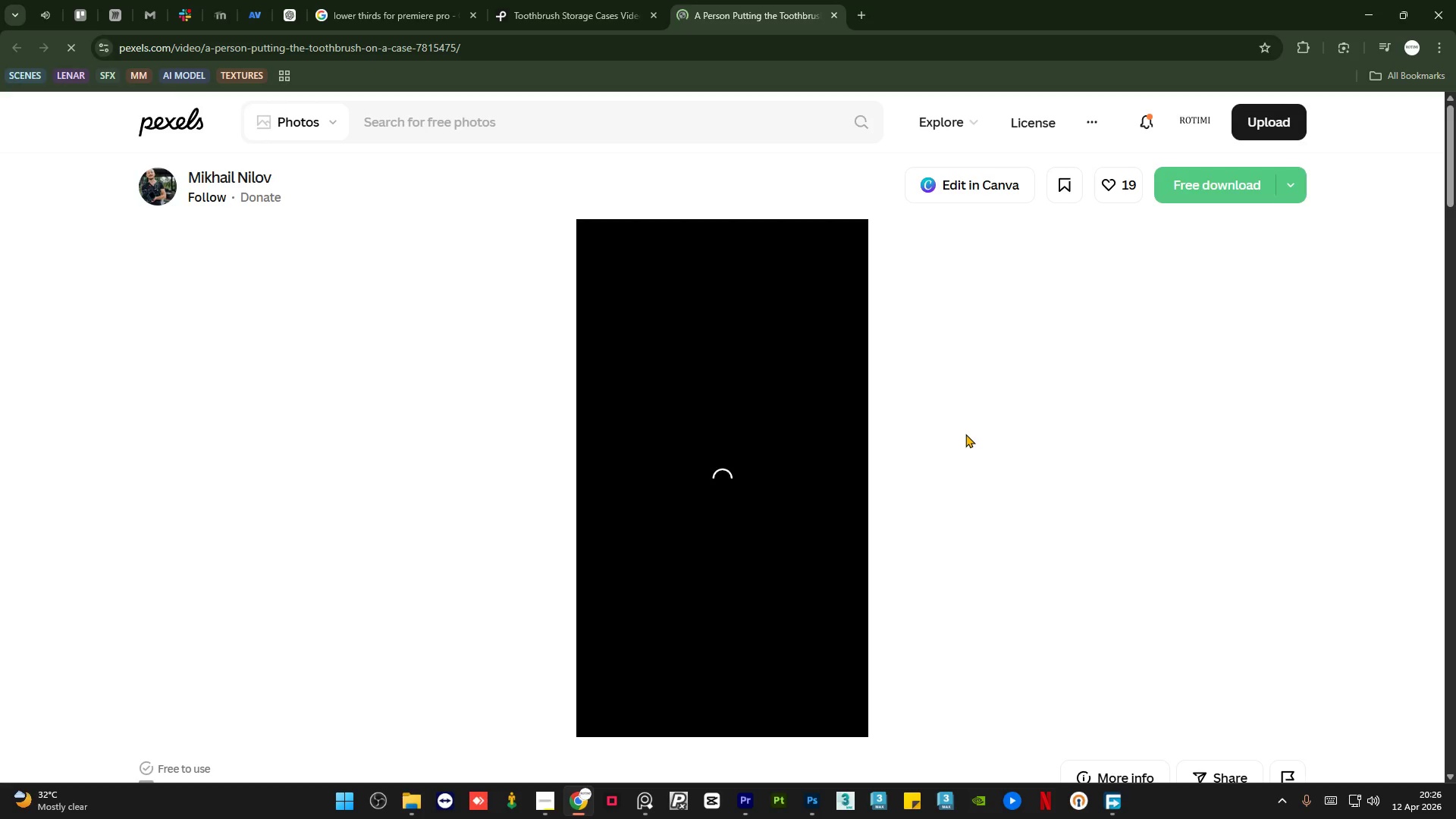 
scroll: coordinate [965, 434], scroll_direction: down, amount: 7.0
 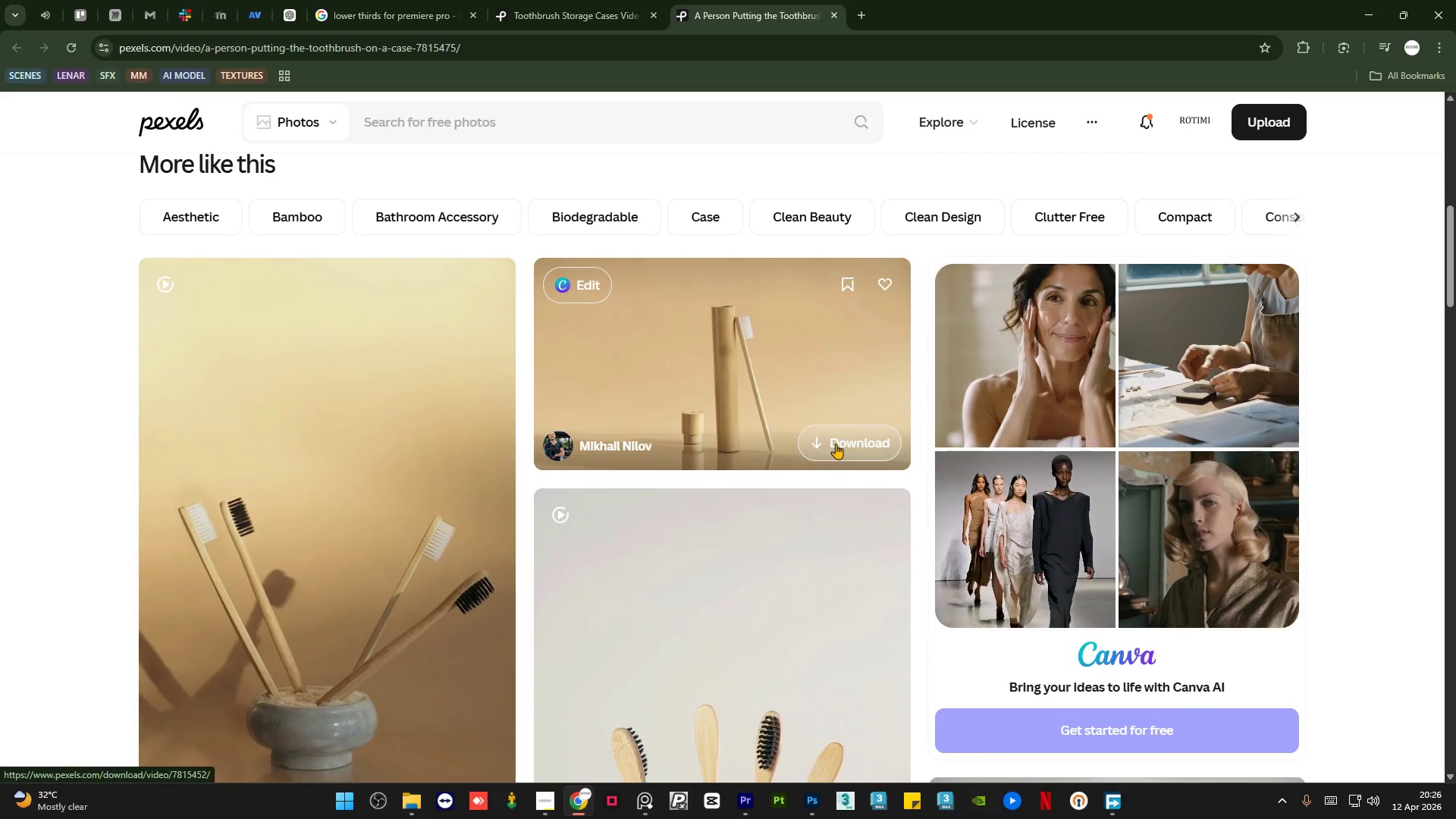 
left_click([836, 443])
 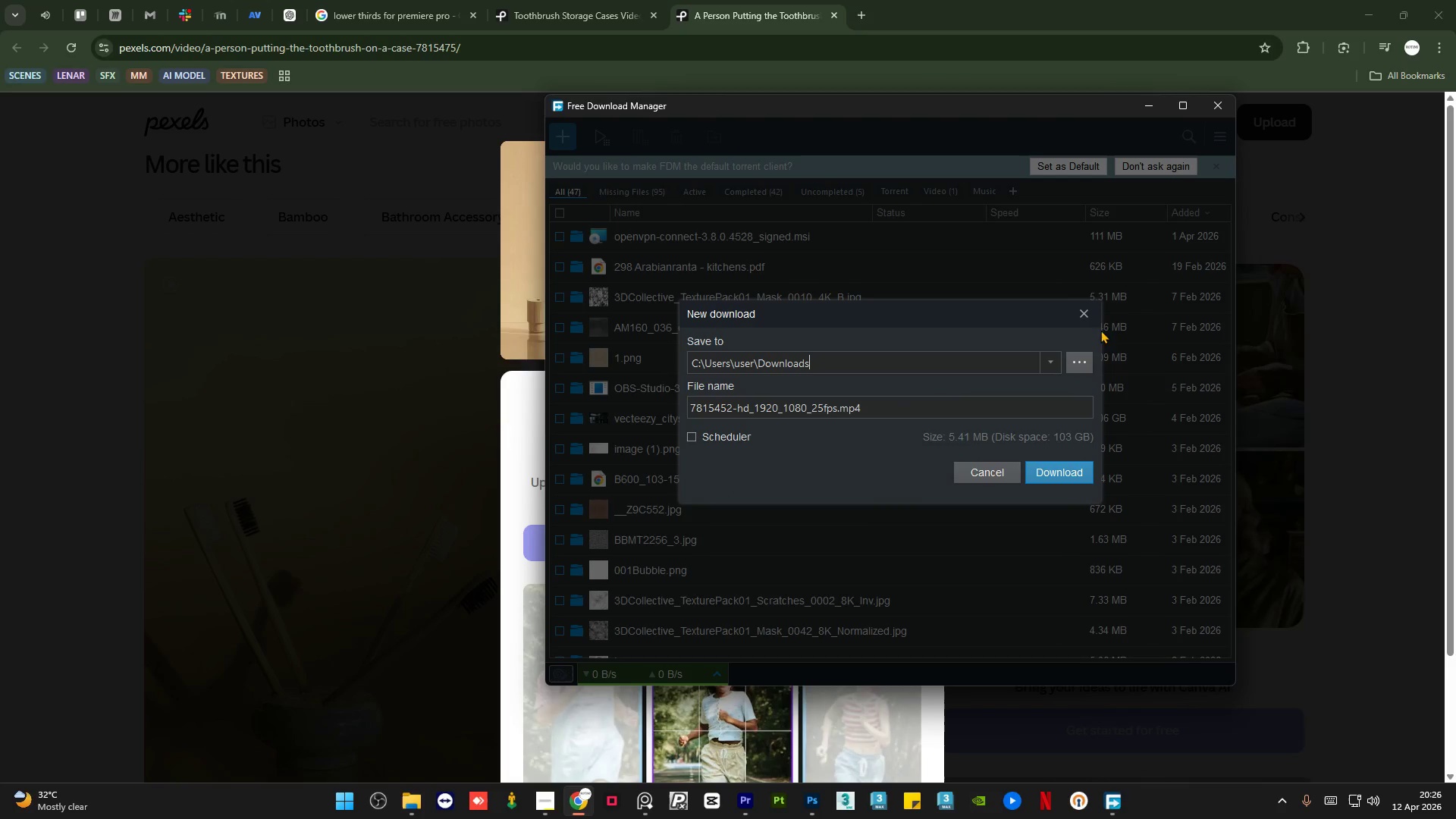 
left_click([1052, 469])
 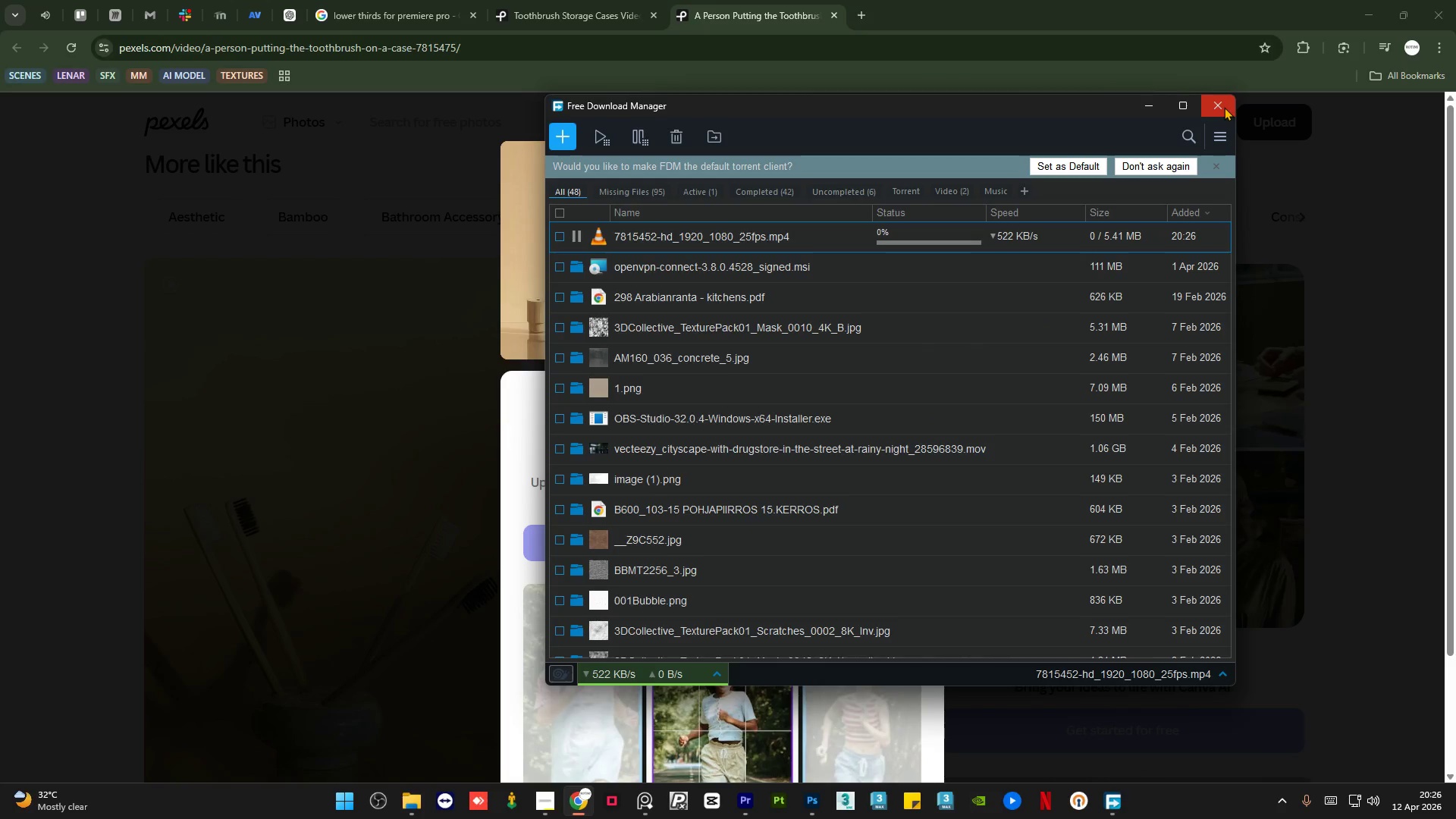 
left_click([1357, 392])
 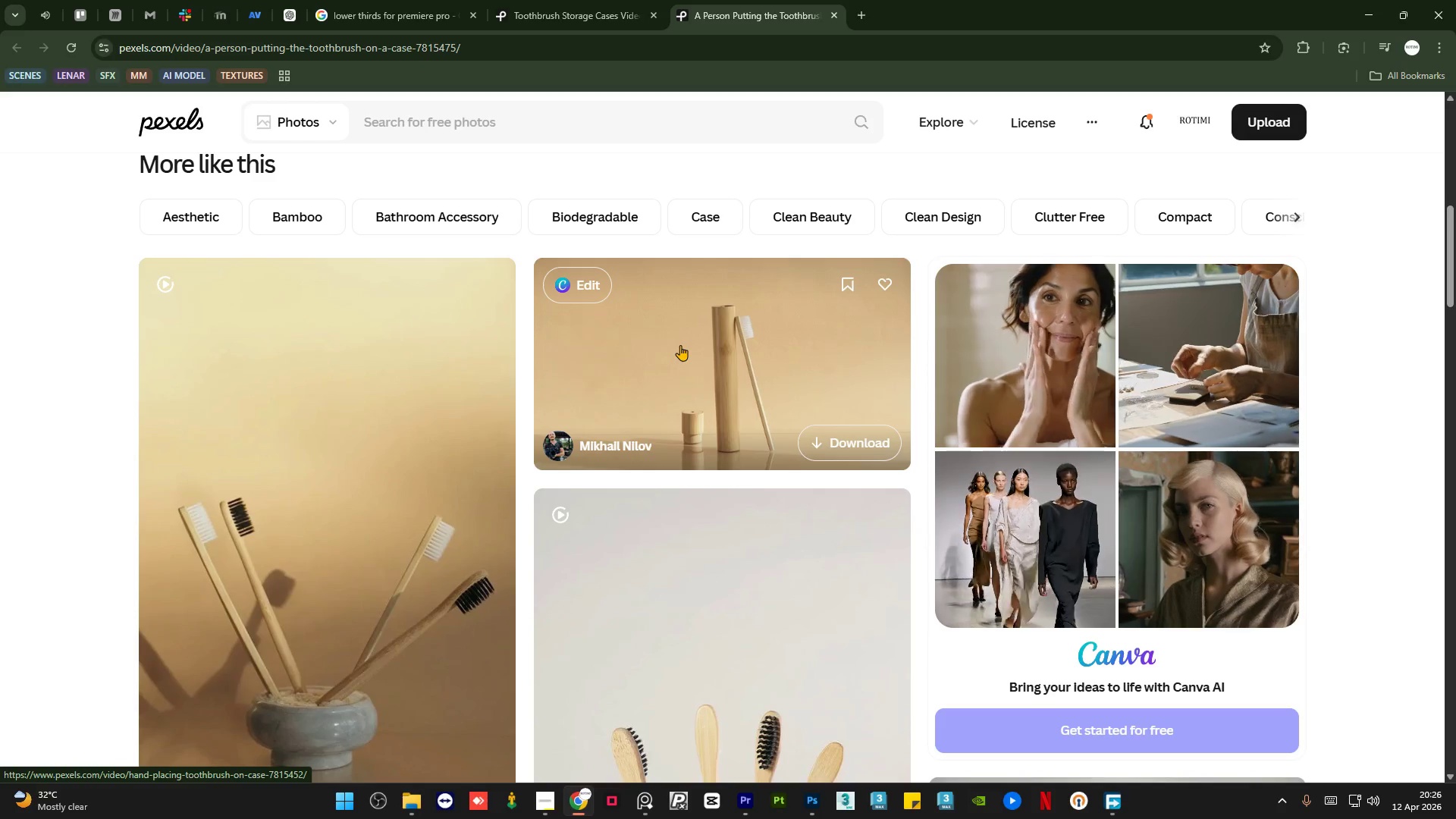 
wait(15.17)
 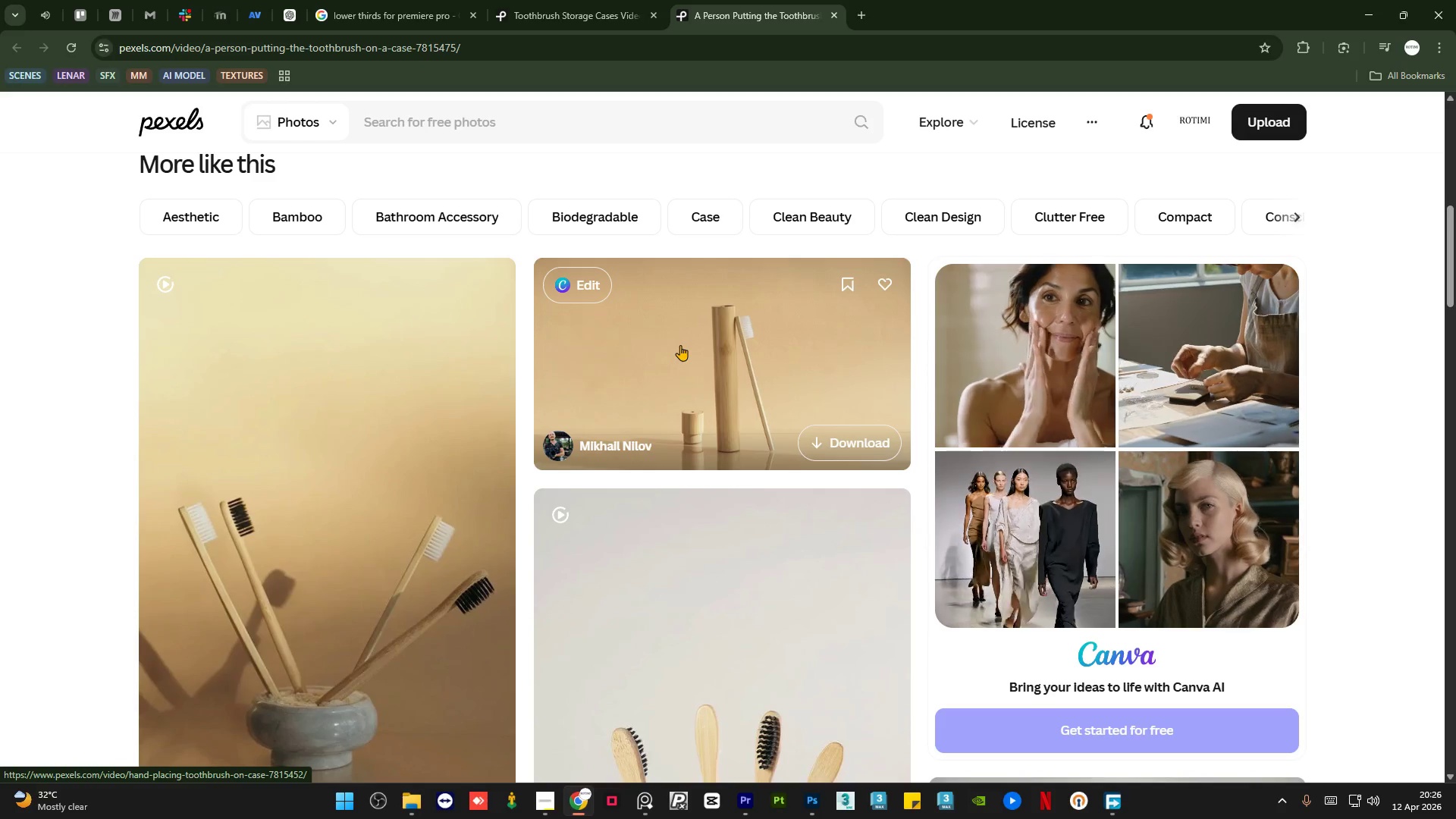 
scroll: coordinate [389, 336], scroll_direction: down, amount: 16.0
 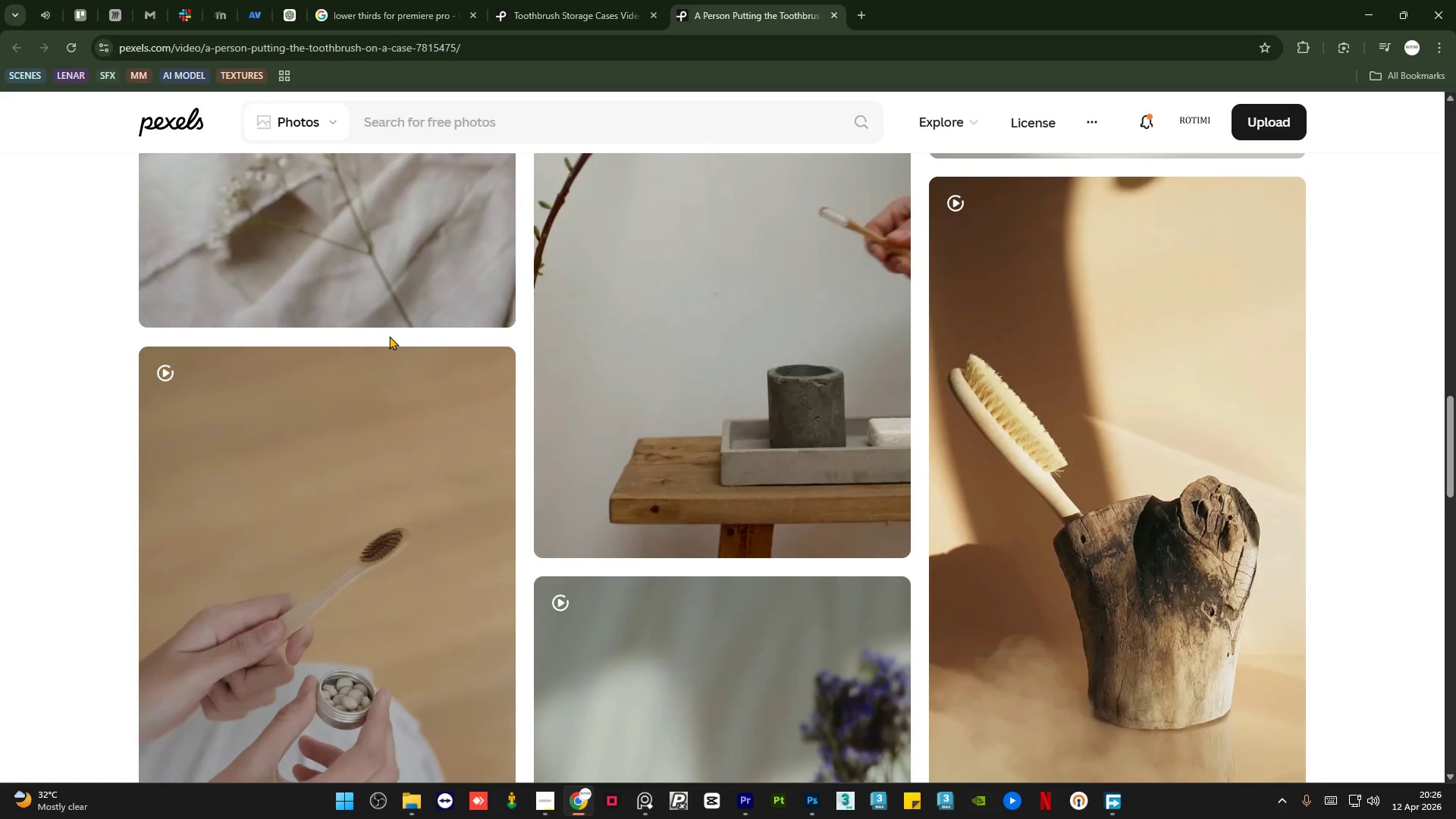 
scroll: coordinate [389, 336], scroll_direction: up, amount: 3.0
 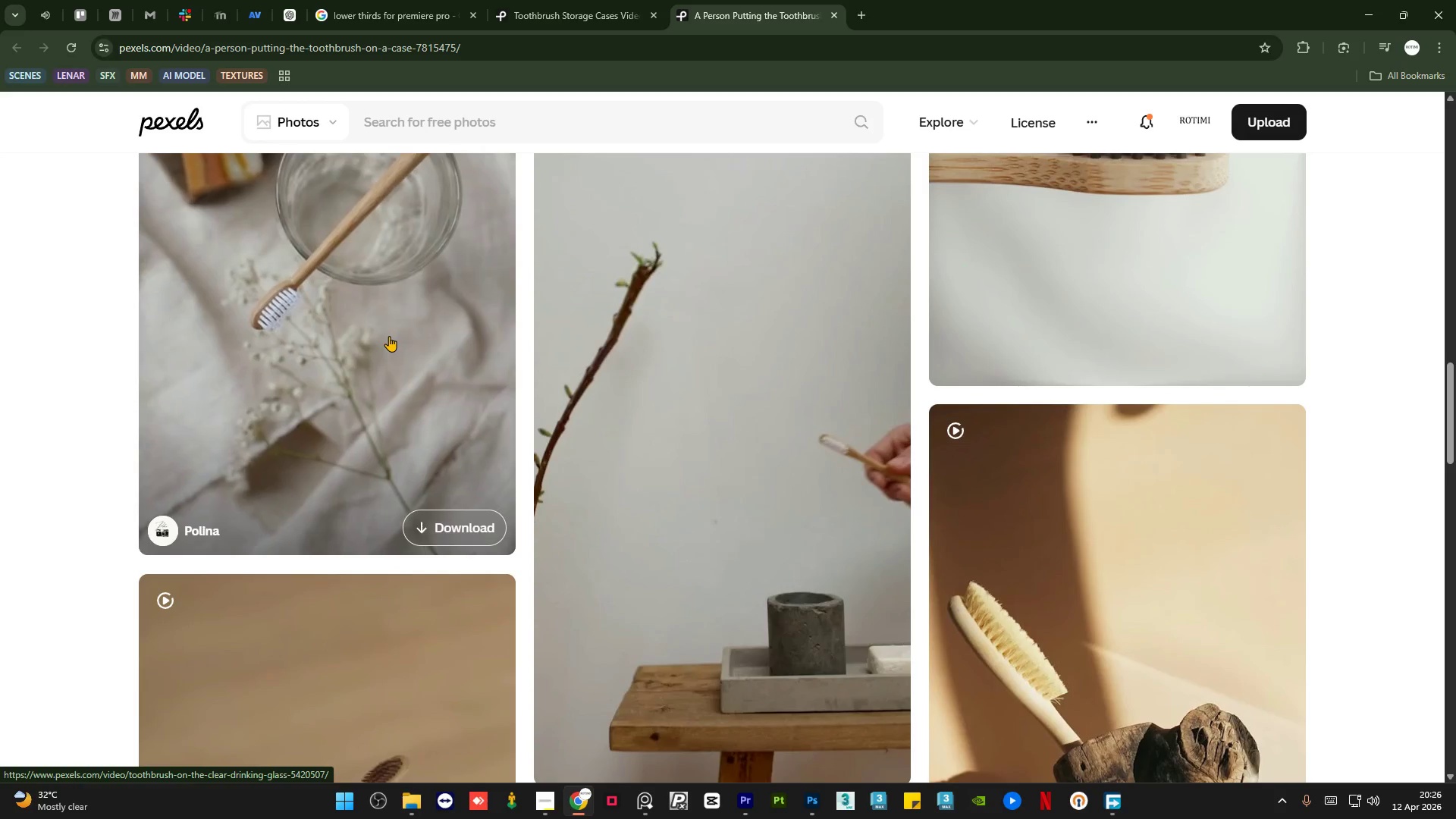 
scroll: coordinate [389, 336], scroll_direction: down, amount: 5.0
 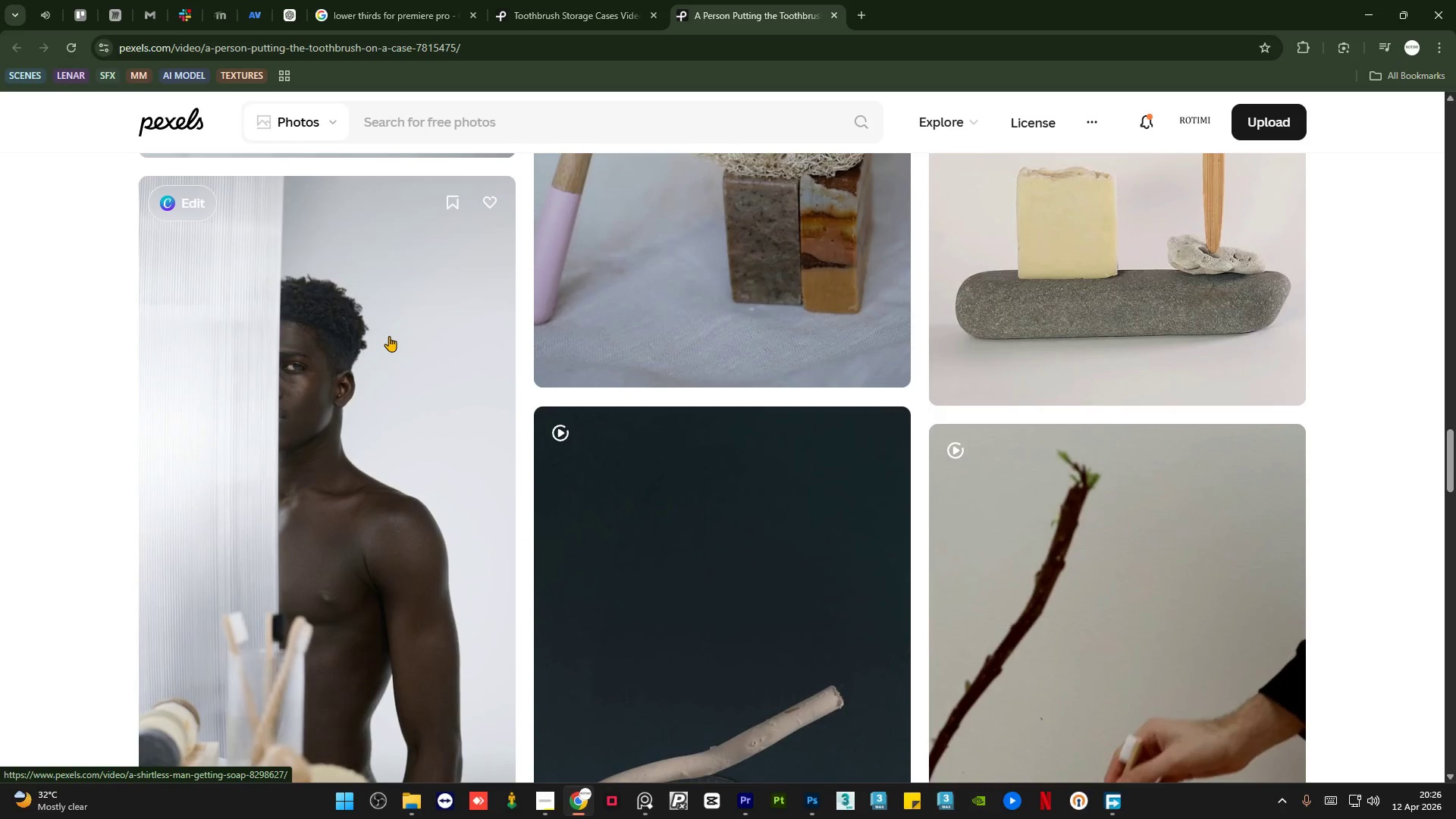 
wait(9.48)
 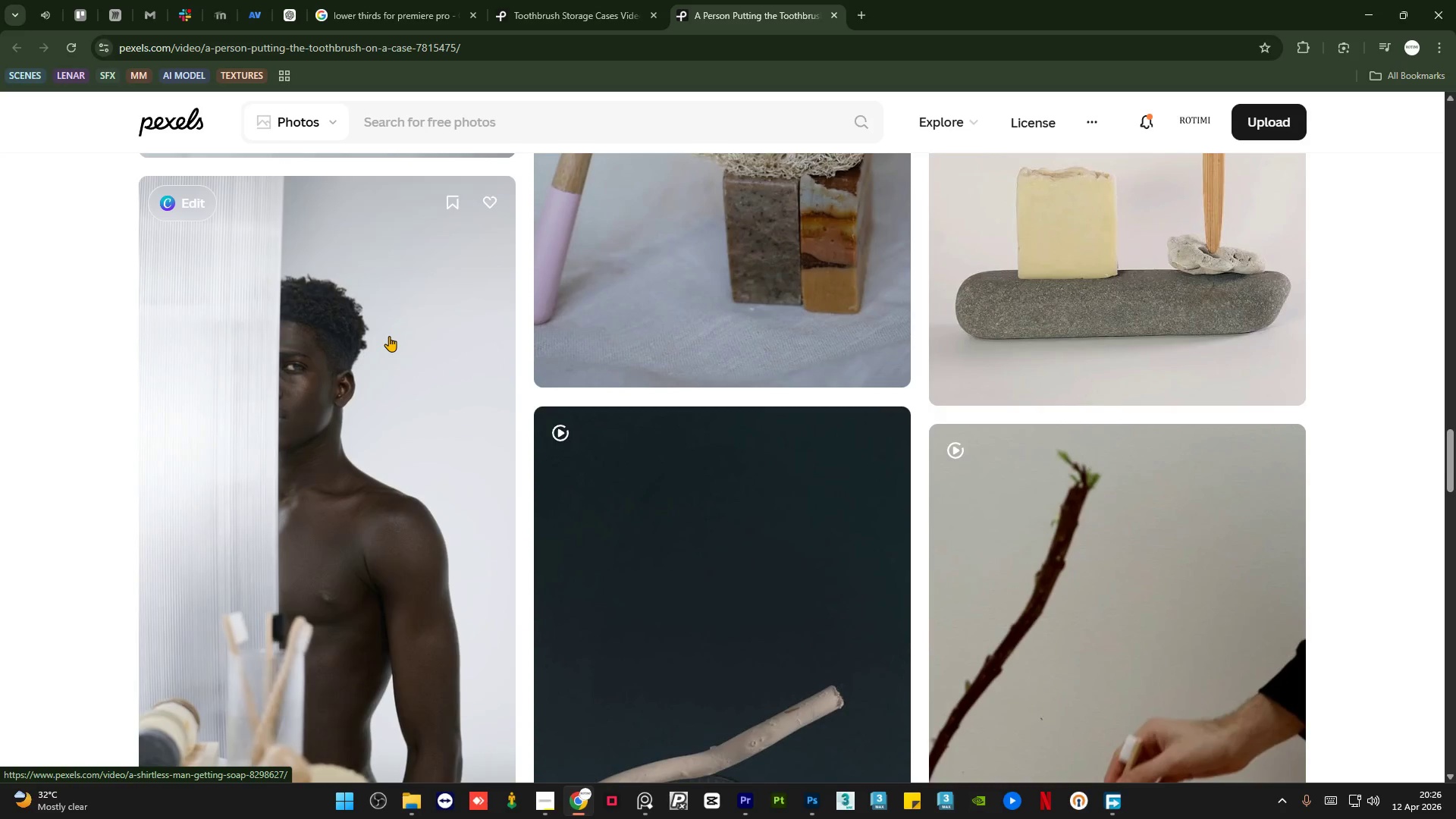 
scroll: coordinate [691, 456], scroll_direction: down, amount: 12.0
 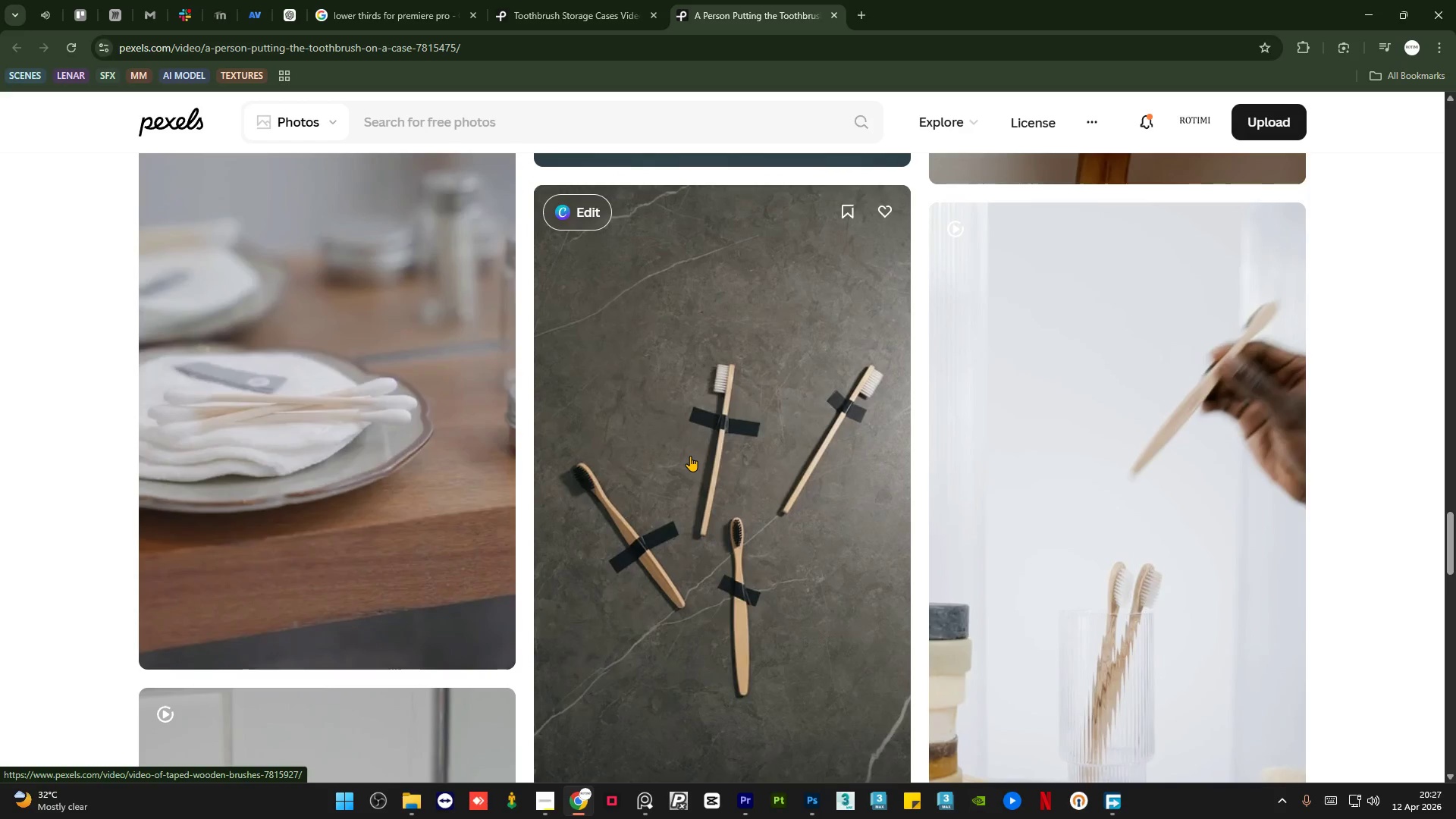 
scroll: coordinate [690, 456], scroll_direction: down, amount: 2.0
 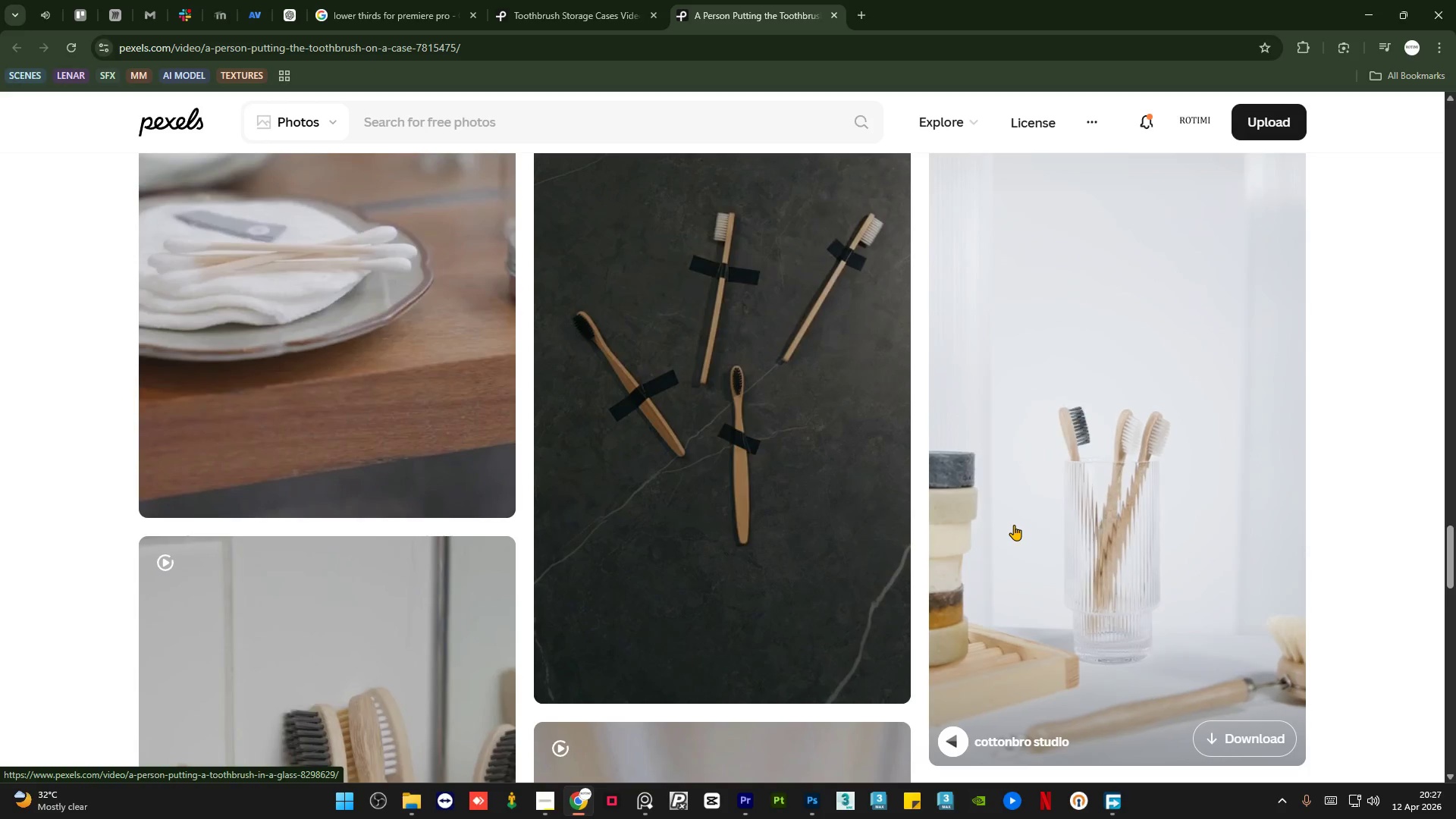 
wait(8.78)
 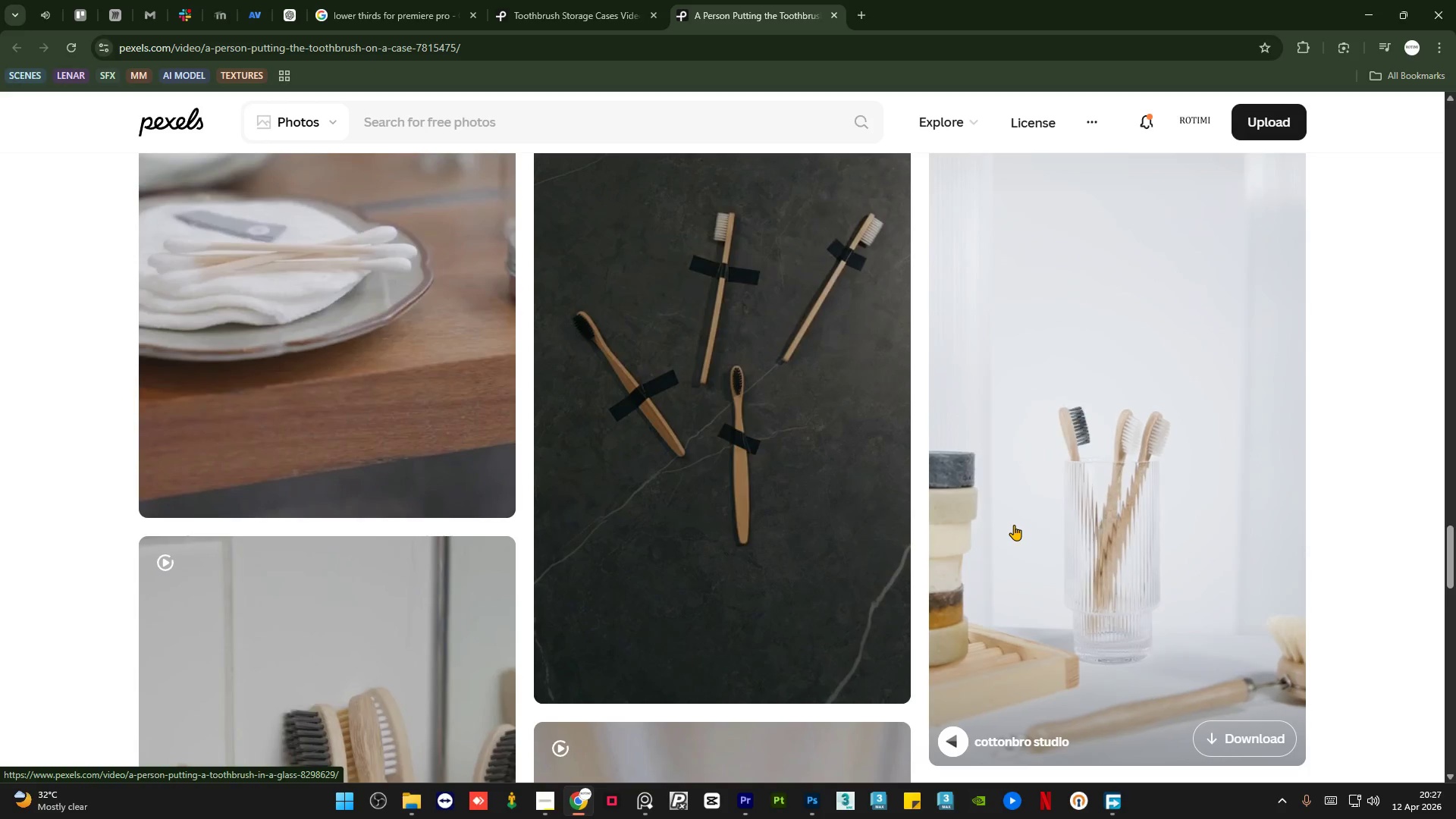 
scroll: coordinate [724, 538], scroll_direction: down, amount: 6.0
 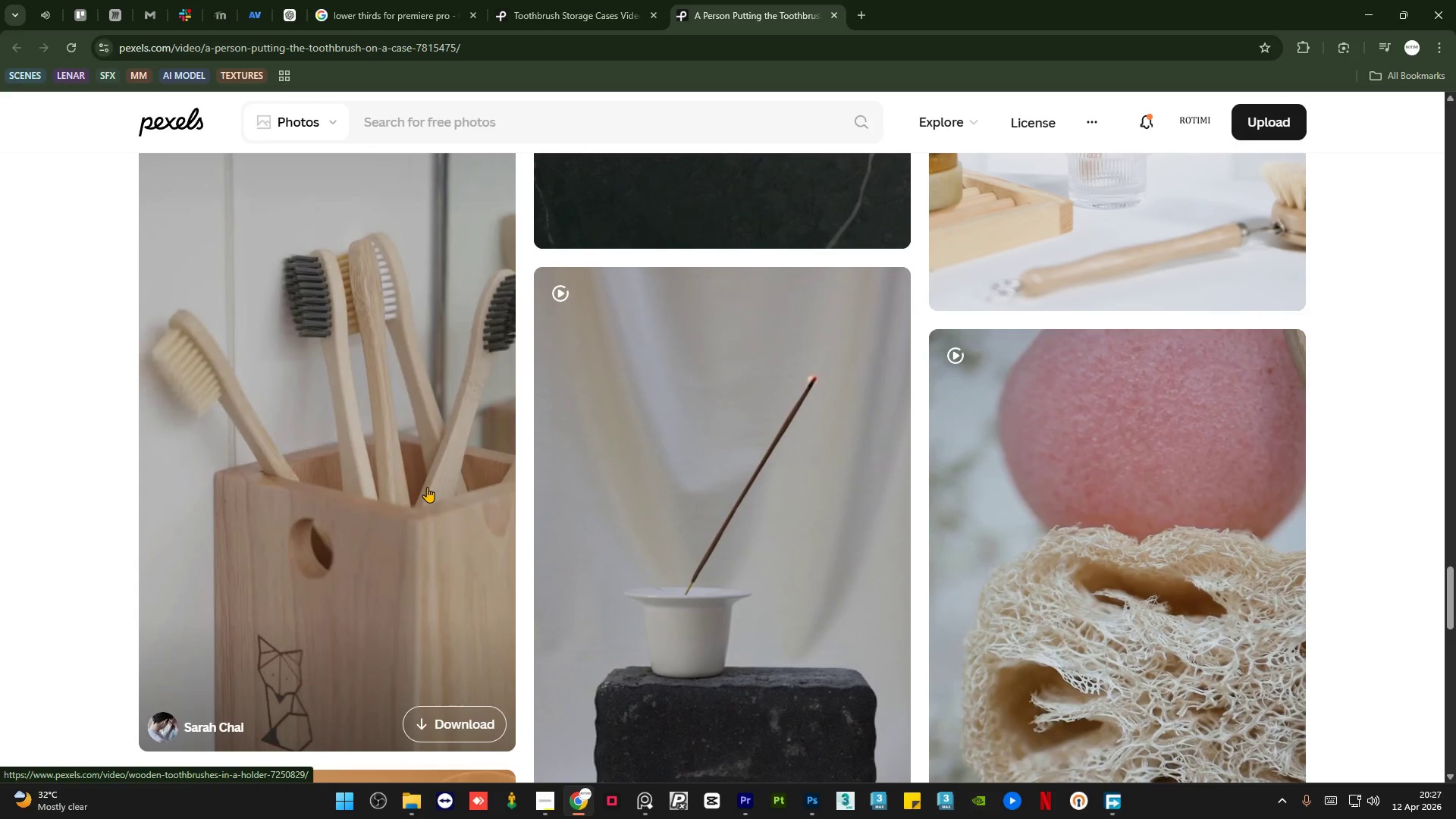 
scroll: coordinate [422, 476], scroll_direction: up, amount: 3.0
 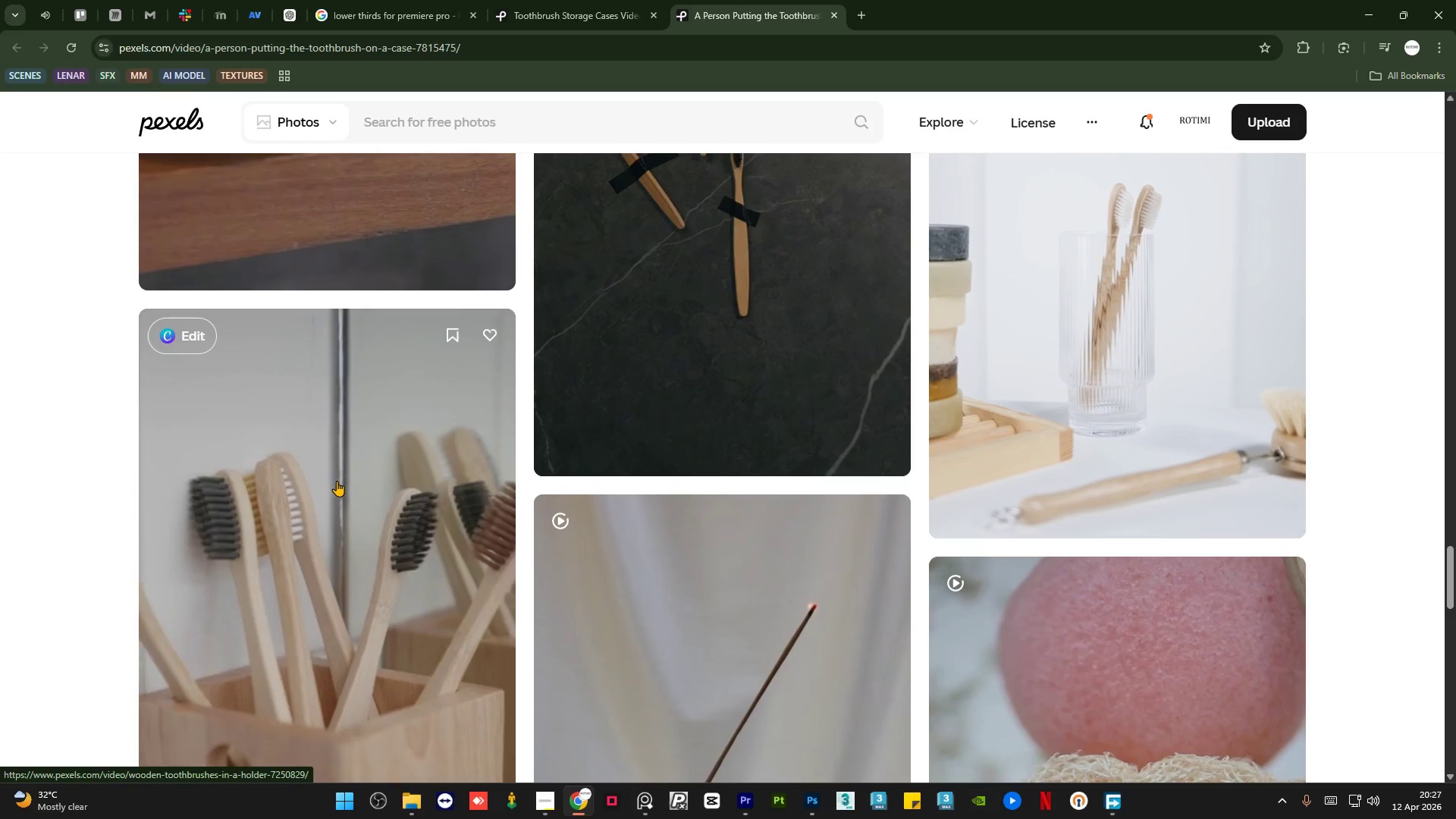 
scroll: coordinate [686, 516], scroll_direction: down, amount: 16.0
 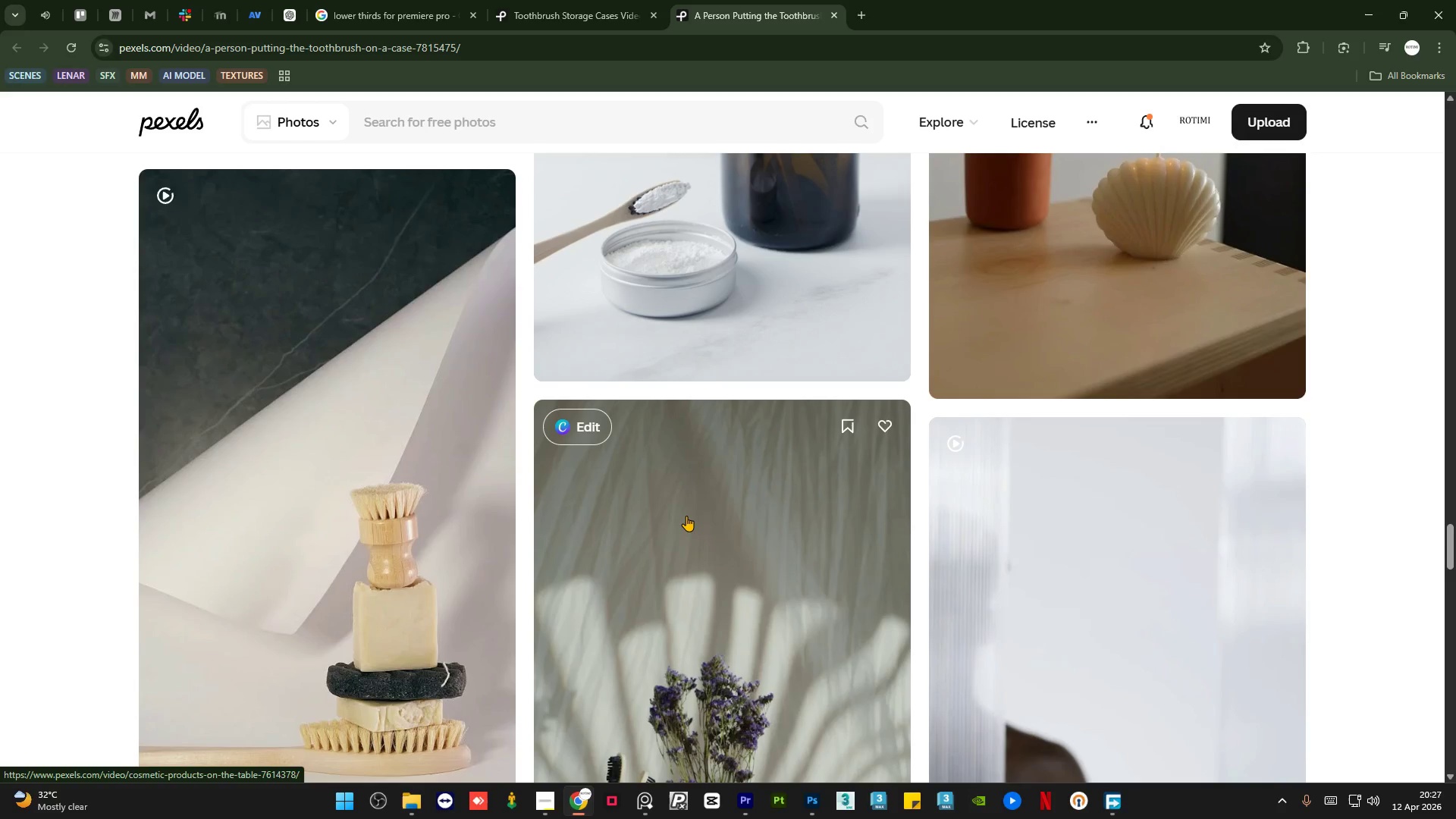 
scroll: coordinate [686, 516], scroll_direction: up, amount: 6.0
 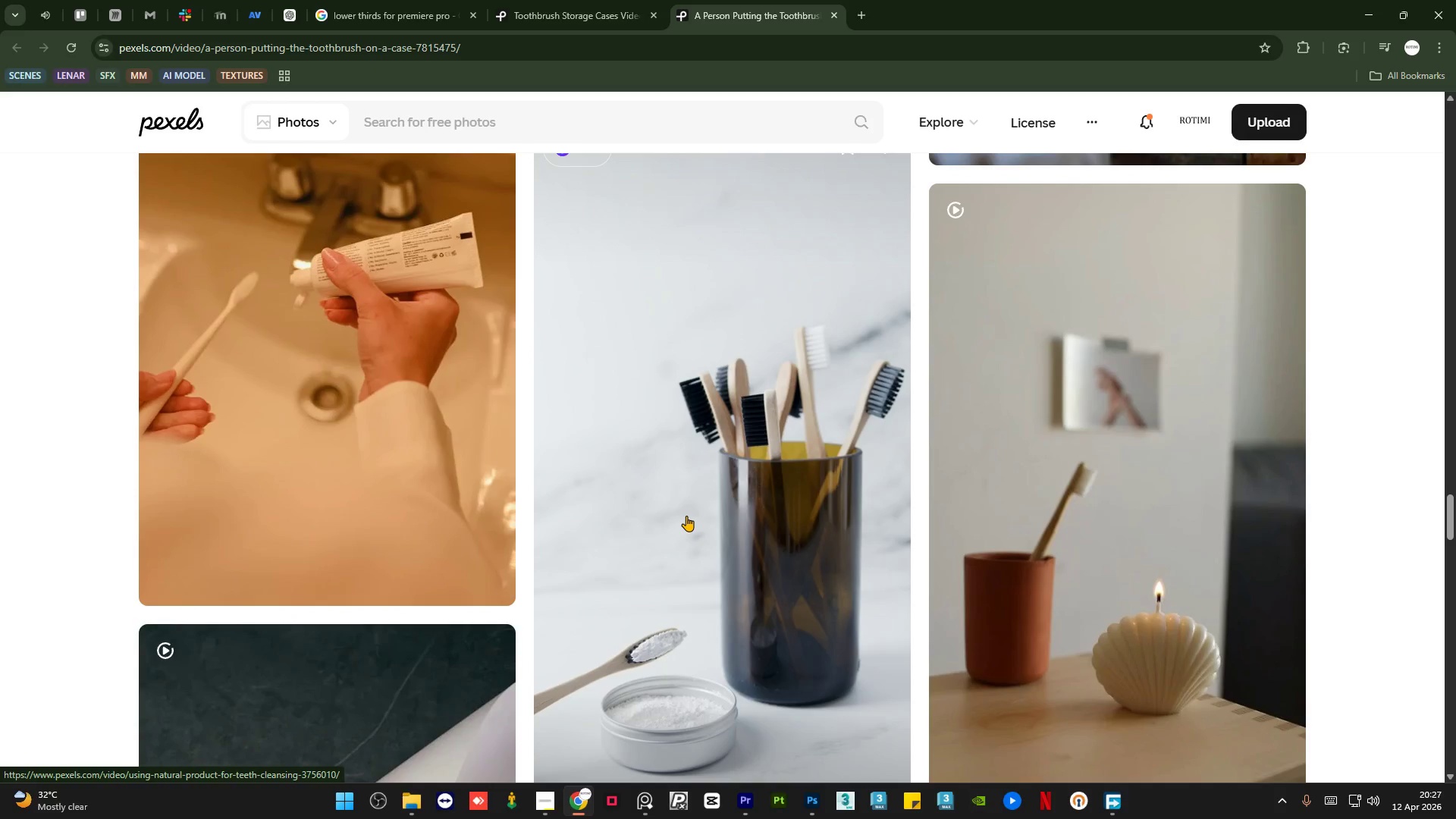 
scroll: coordinate [627, 519], scroll_direction: down, amount: 23.0
 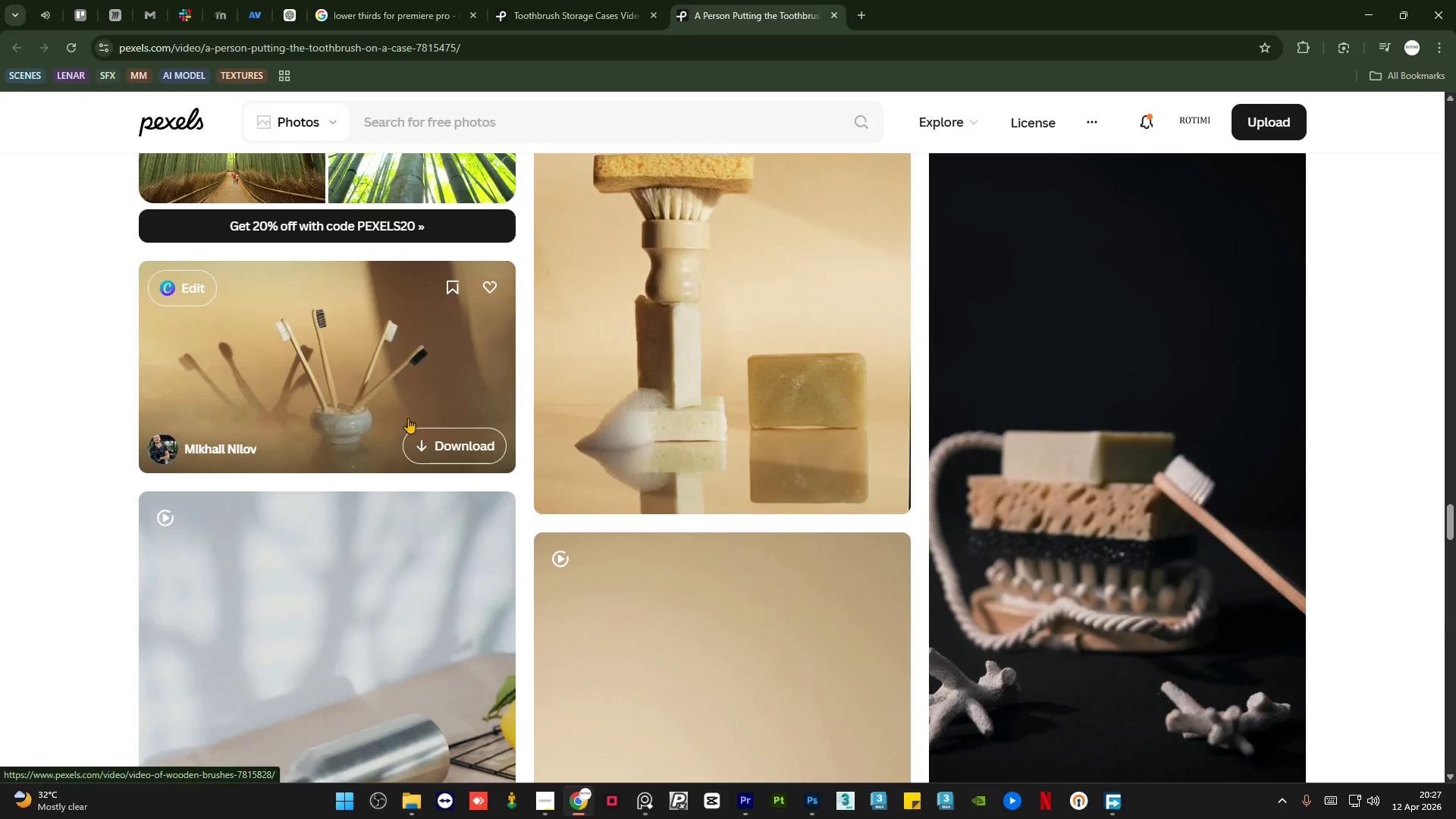 
scroll: coordinate [649, 476], scroll_direction: up, amount: 4.0
 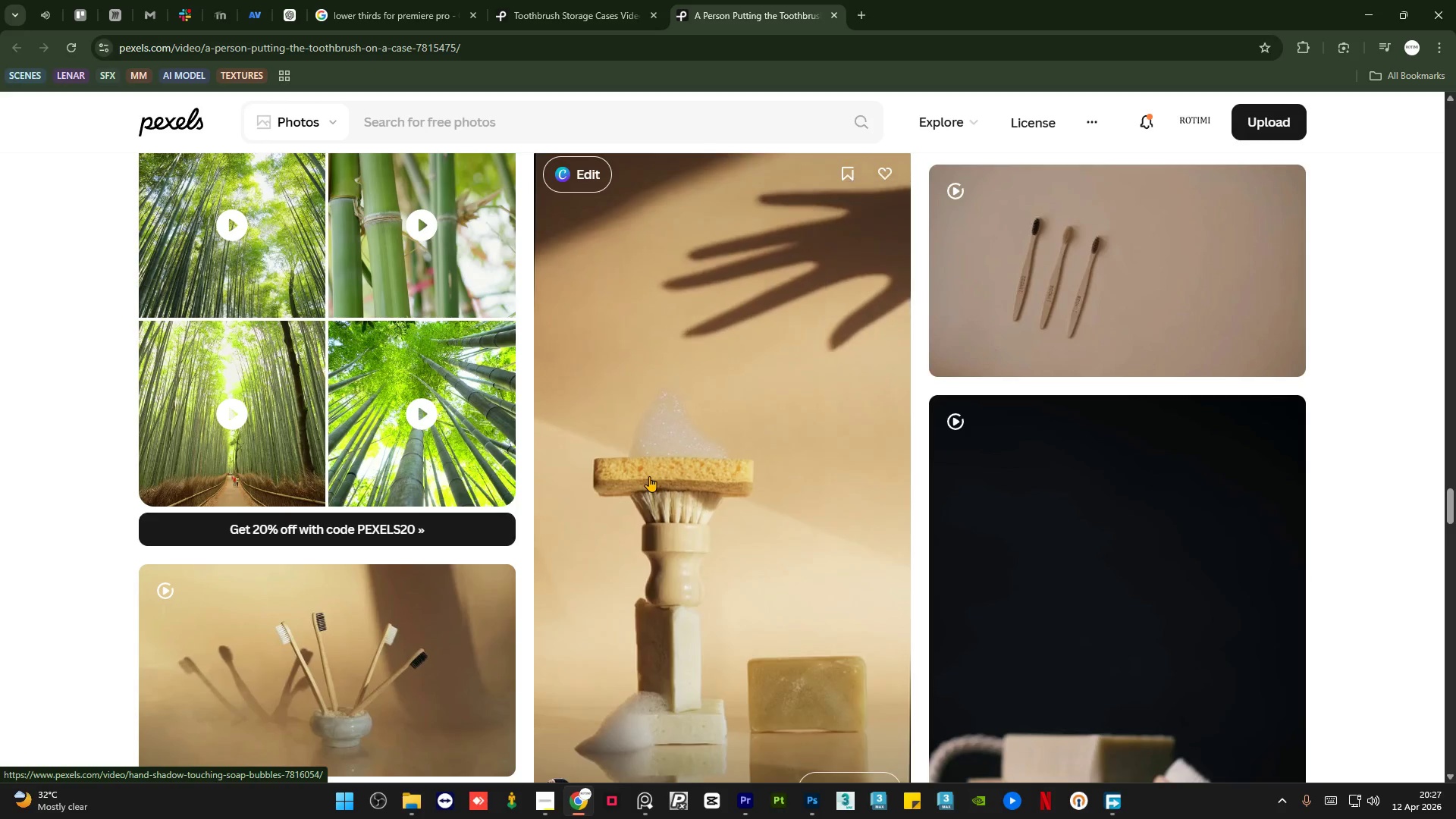 
scroll: coordinate [668, 469], scroll_direction: down, amount: 18.0
 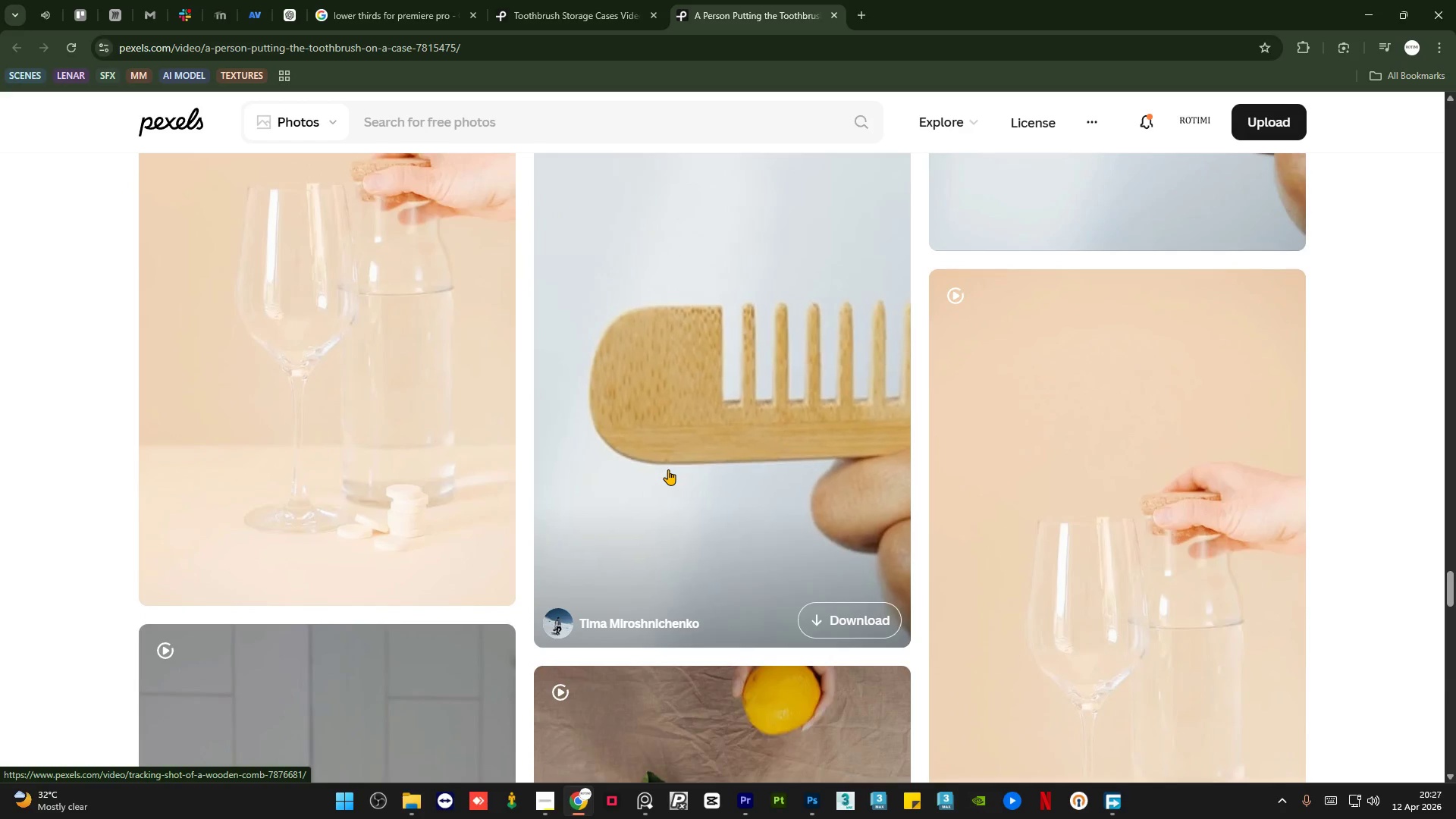 
scroll: coordinate [671, 468], scroll_direction: up, amount: 3.0
 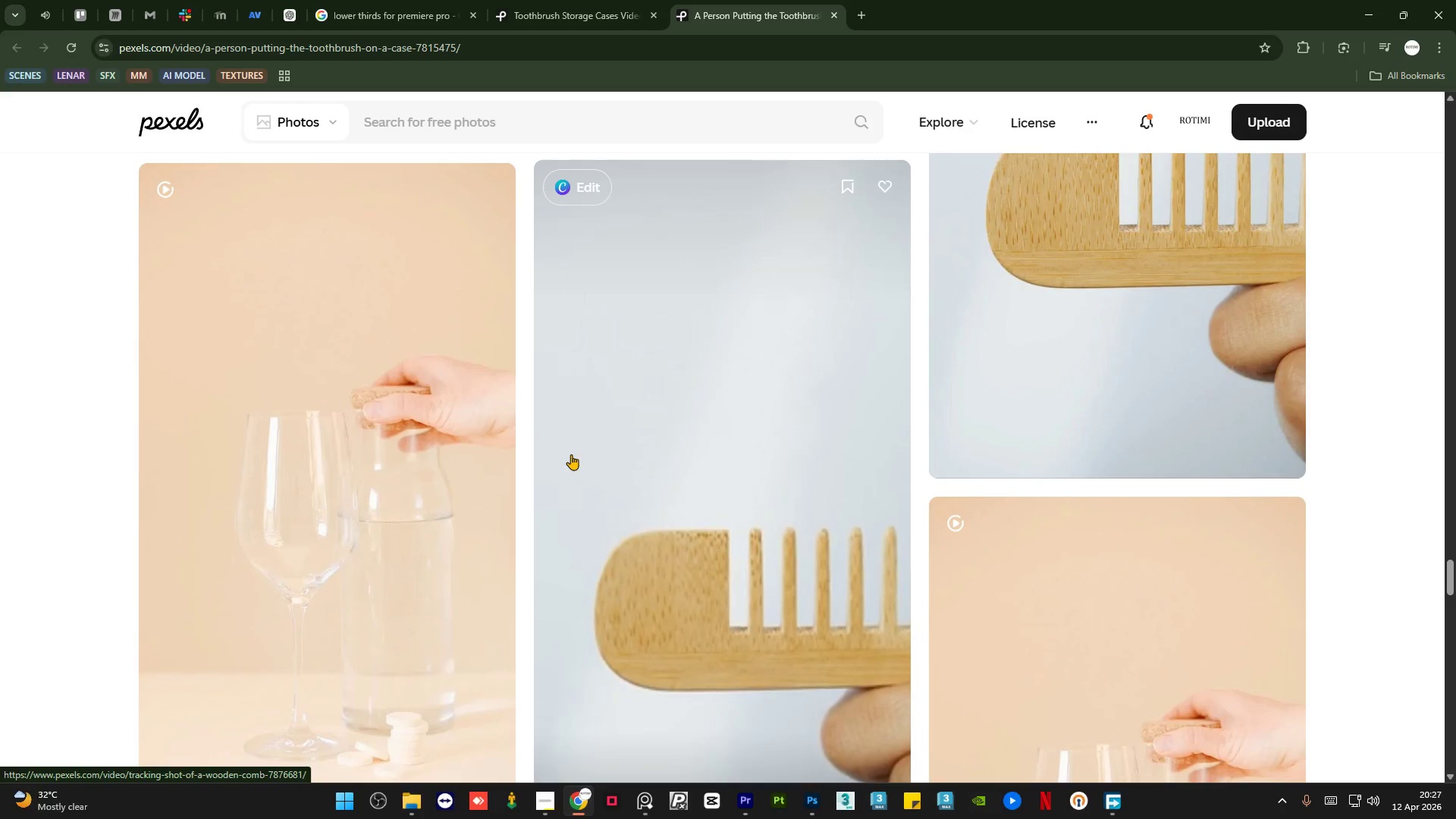 
scroll: coordinate [412, 452], scroll_direction: down, amount: 12.0
 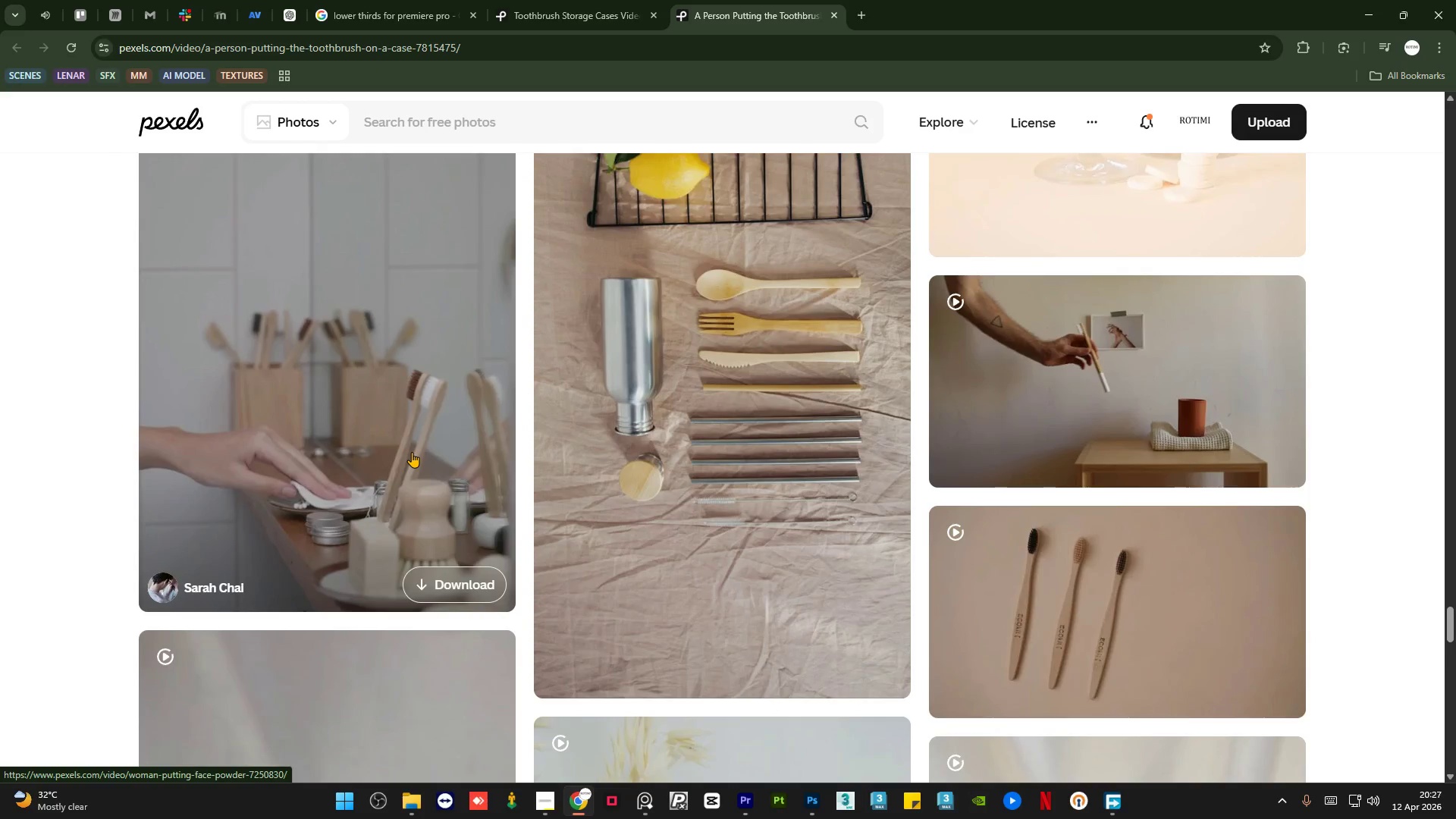 
scroll: coordinate [412, 452], scroll_direction: up, amount: 2.0
 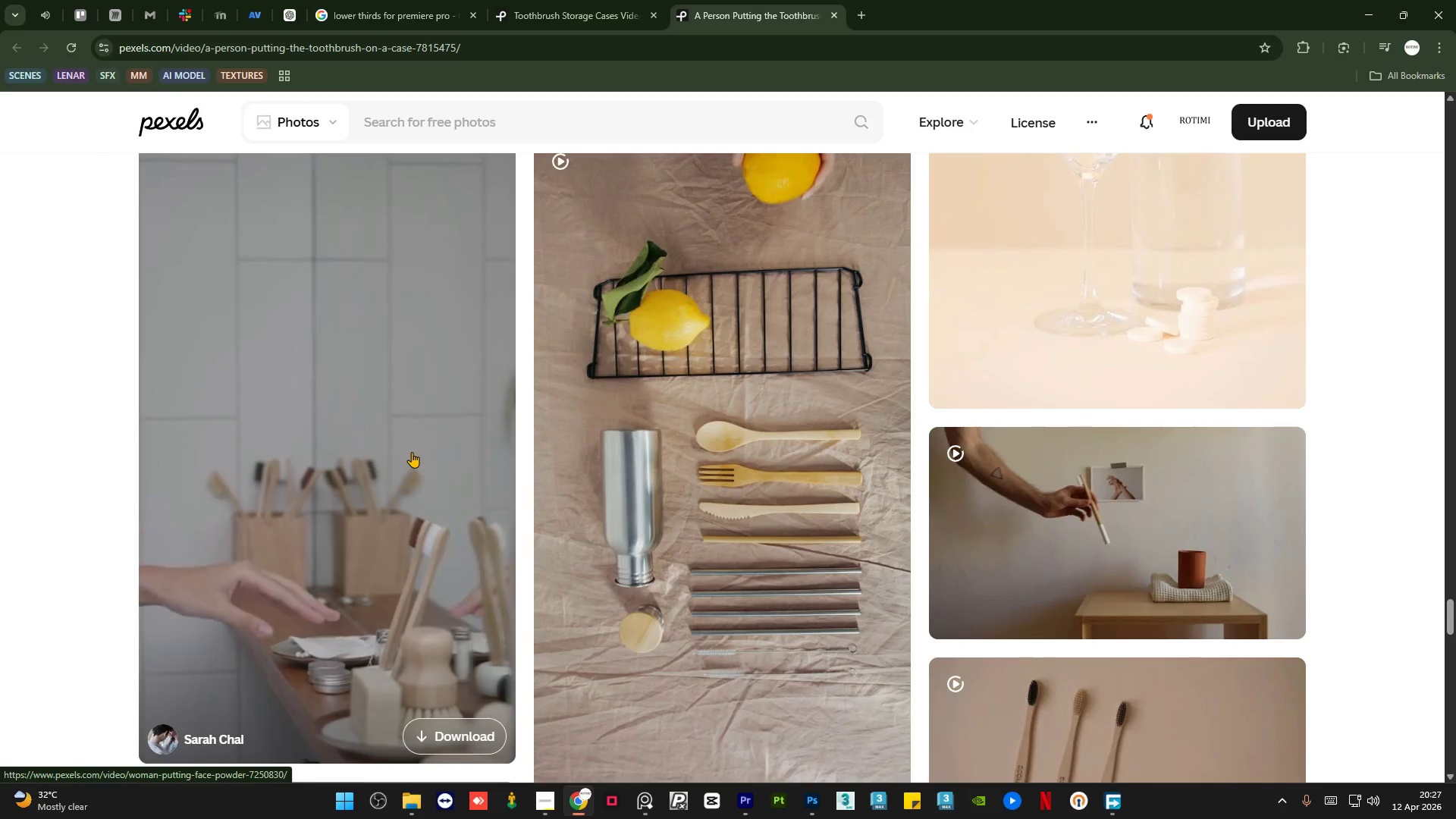 
scroll: coordinate [412, 452], scroll_direction: down, amount: 3.0
 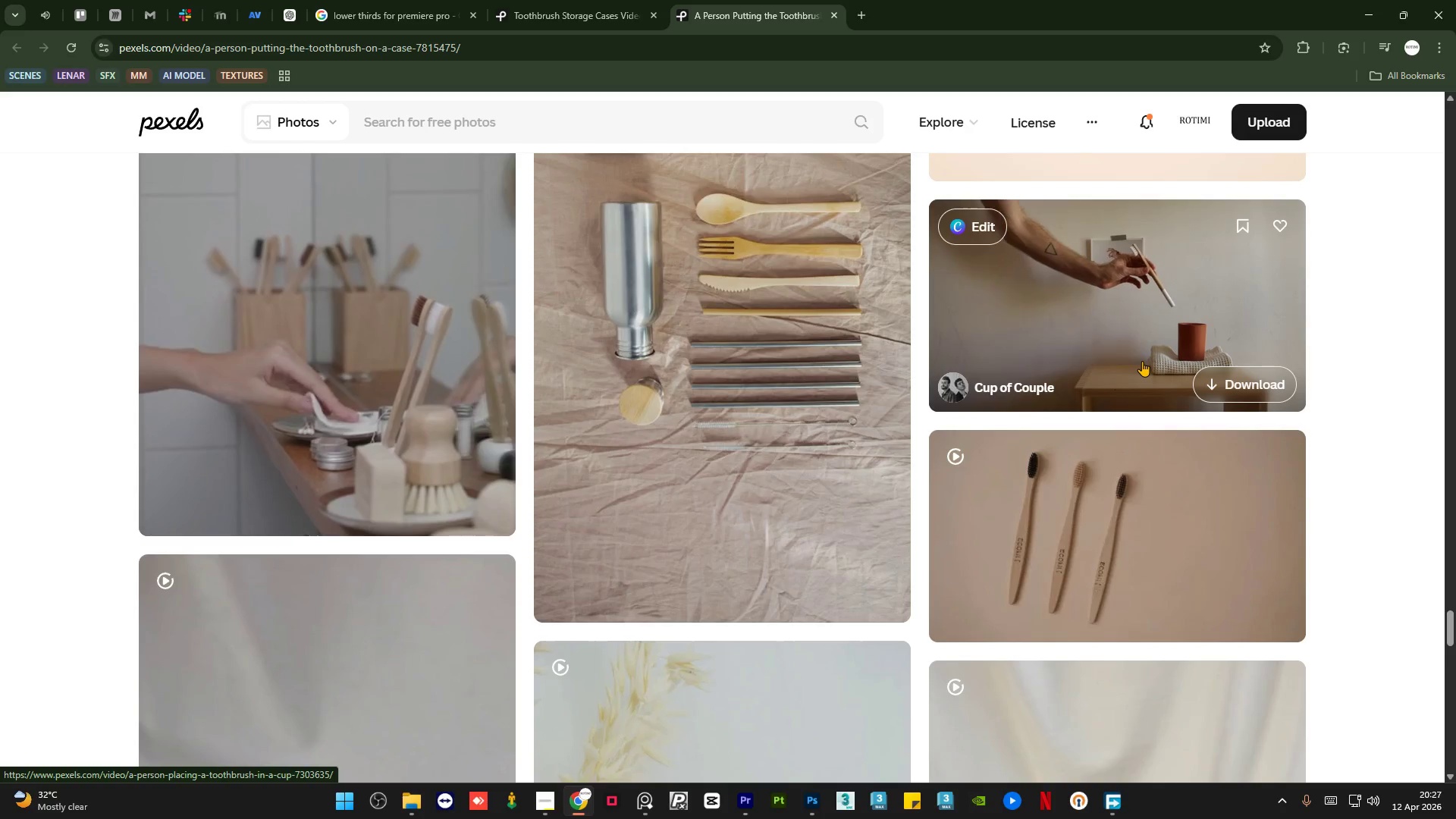 
wait(8.94)
 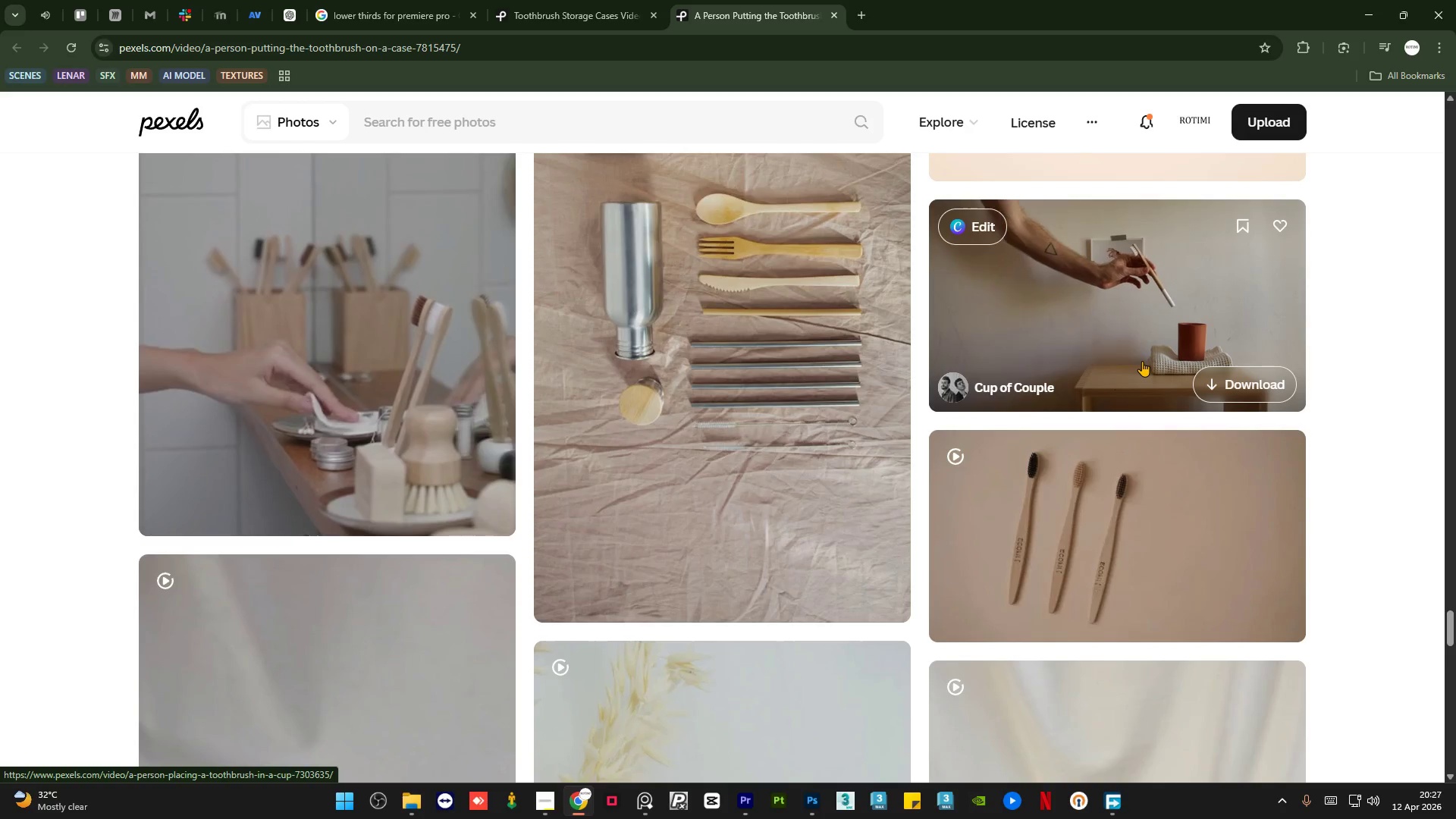 
scroll: coordinate [871, 444], scroll_direction: down, amount: 20.0
 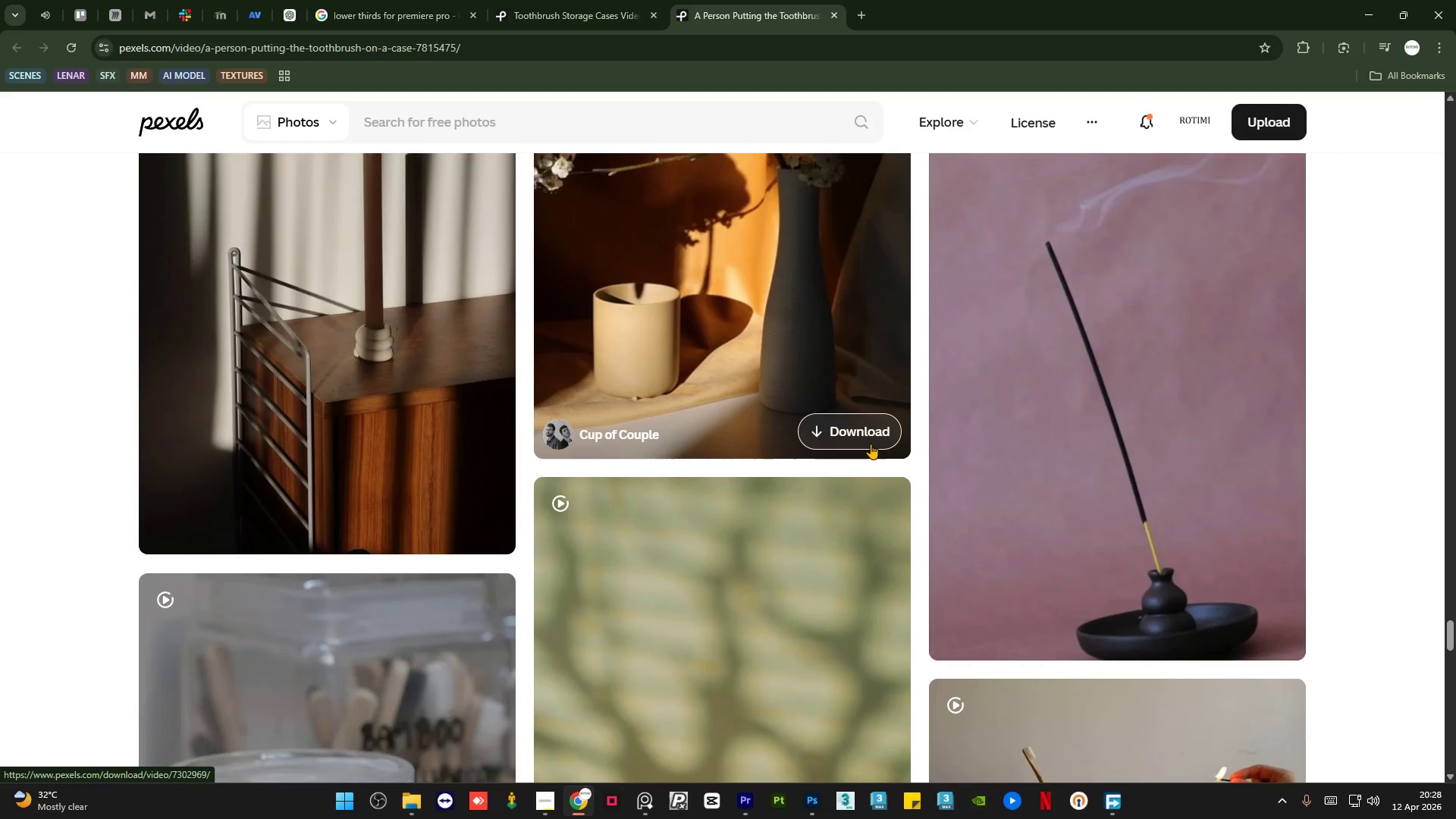 
scroll: coordinate [857, 467], scroll_direction: down, amount: 21.0
 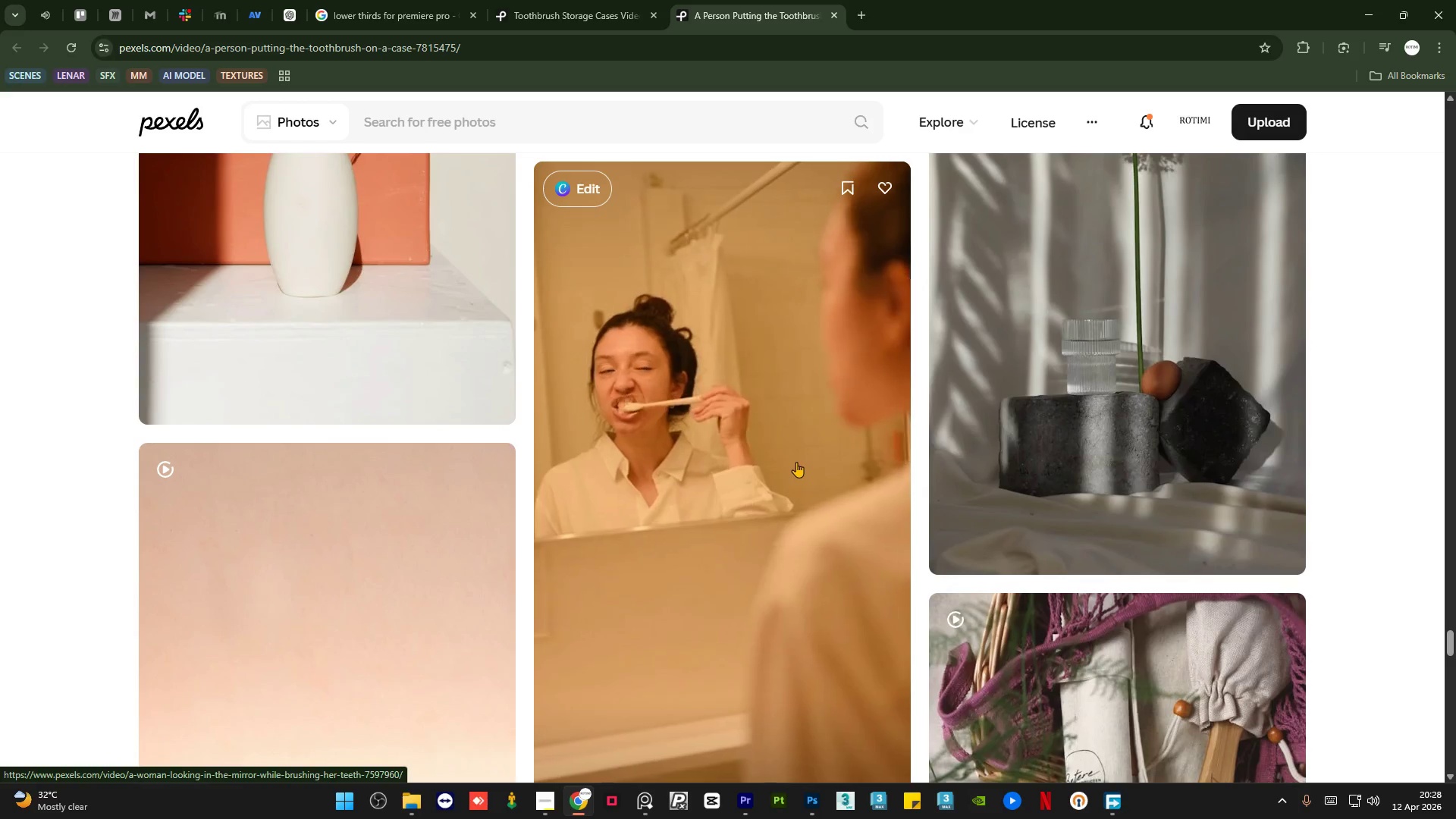 
scroll: coordinate [796, 462], scroll_direction: down, amount: 22.0
 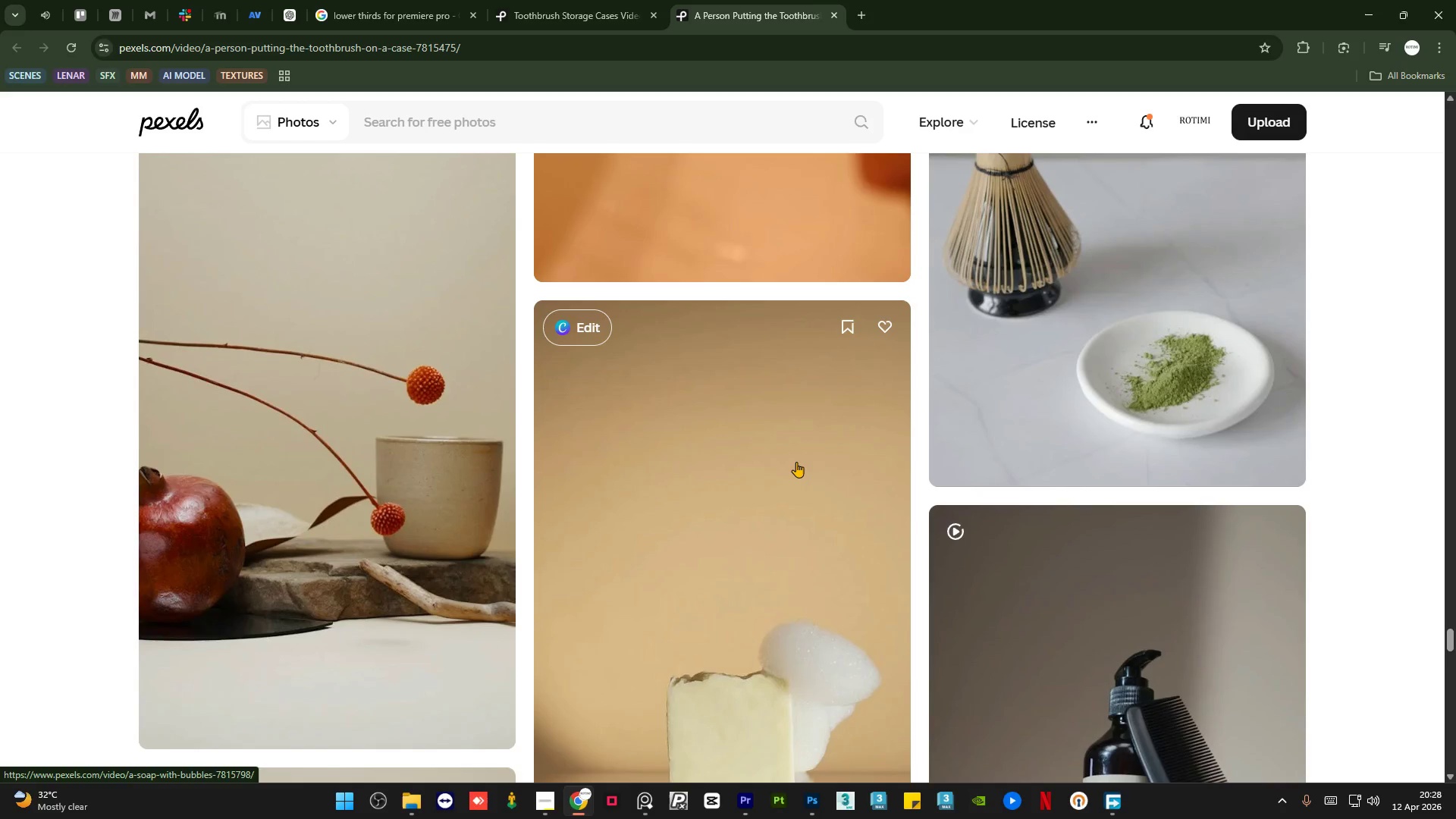 
scroll: coordinate [797, 510], scroll_direction: down, amount: 9.0
 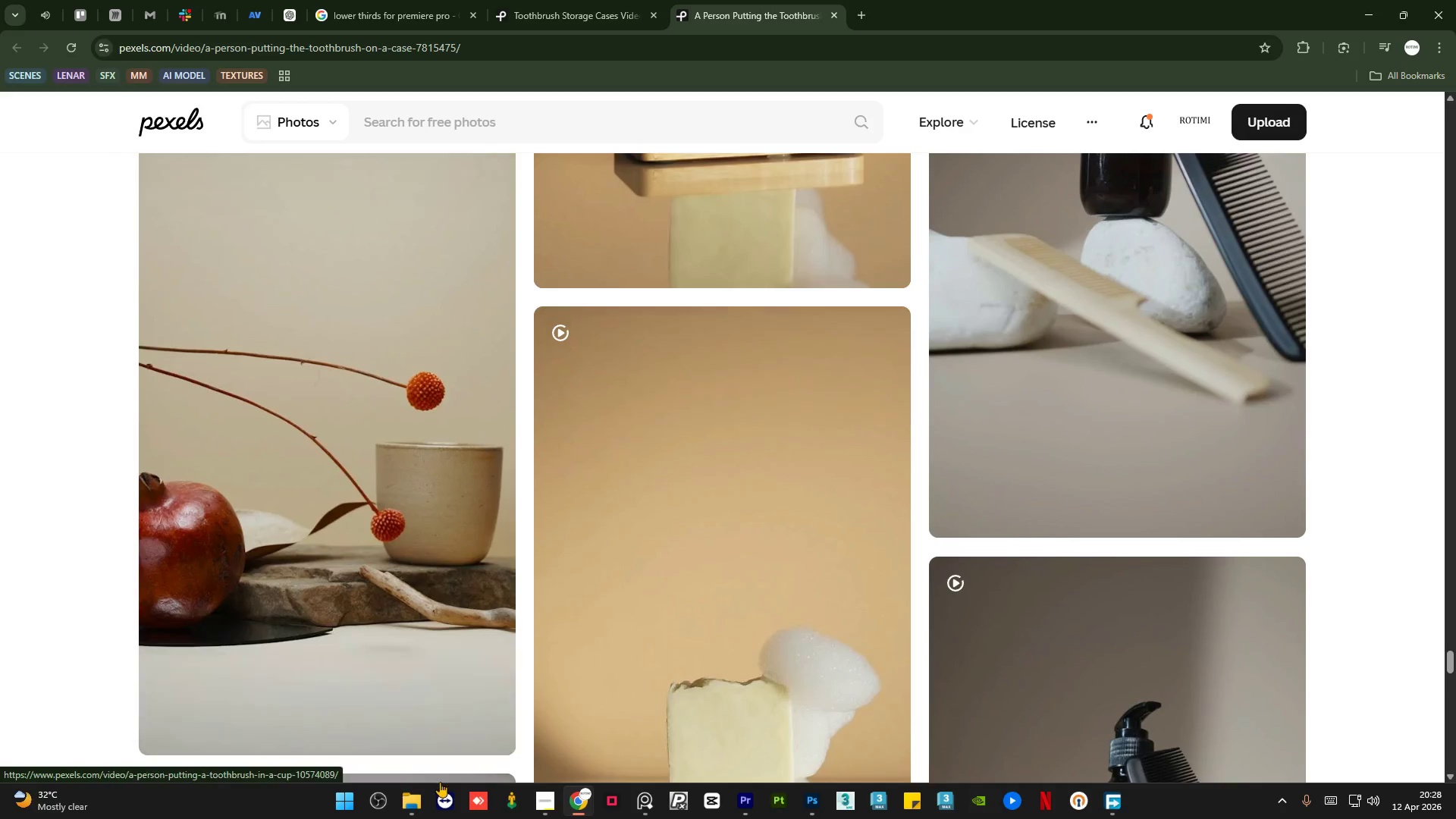 
left_click([413, 799])
 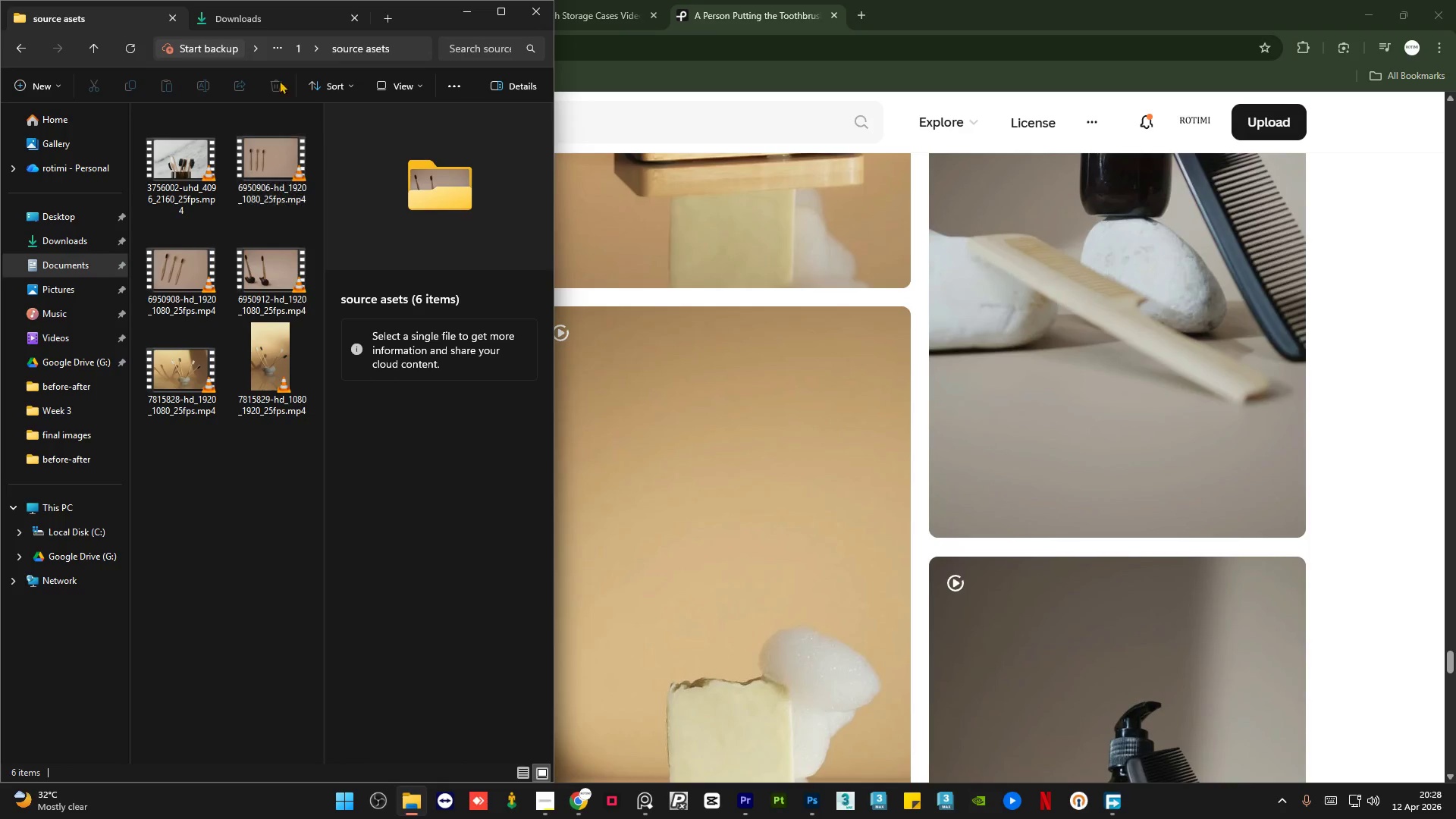 
left_click([263, 20])
 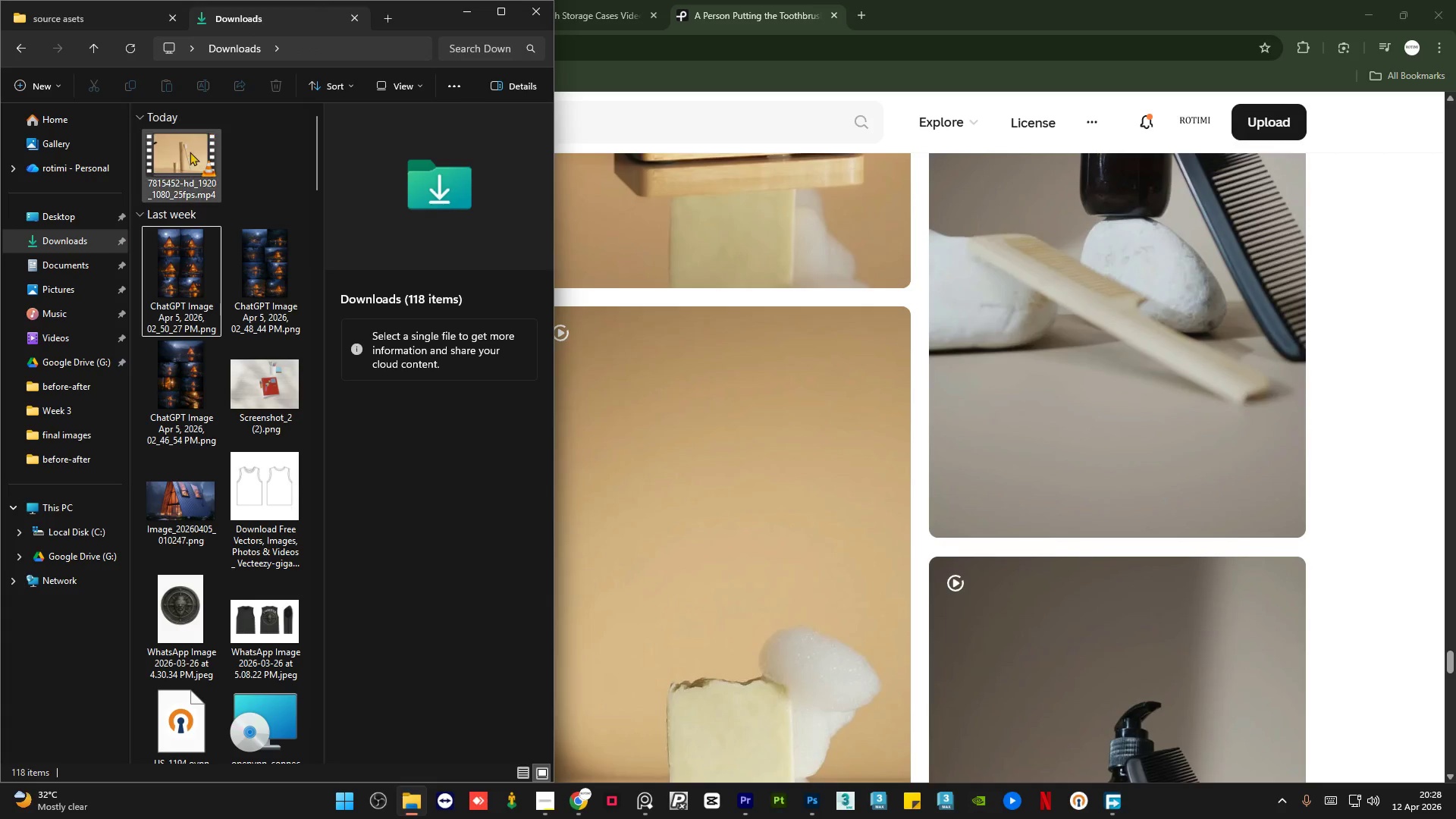 
left_click([180, 162])
 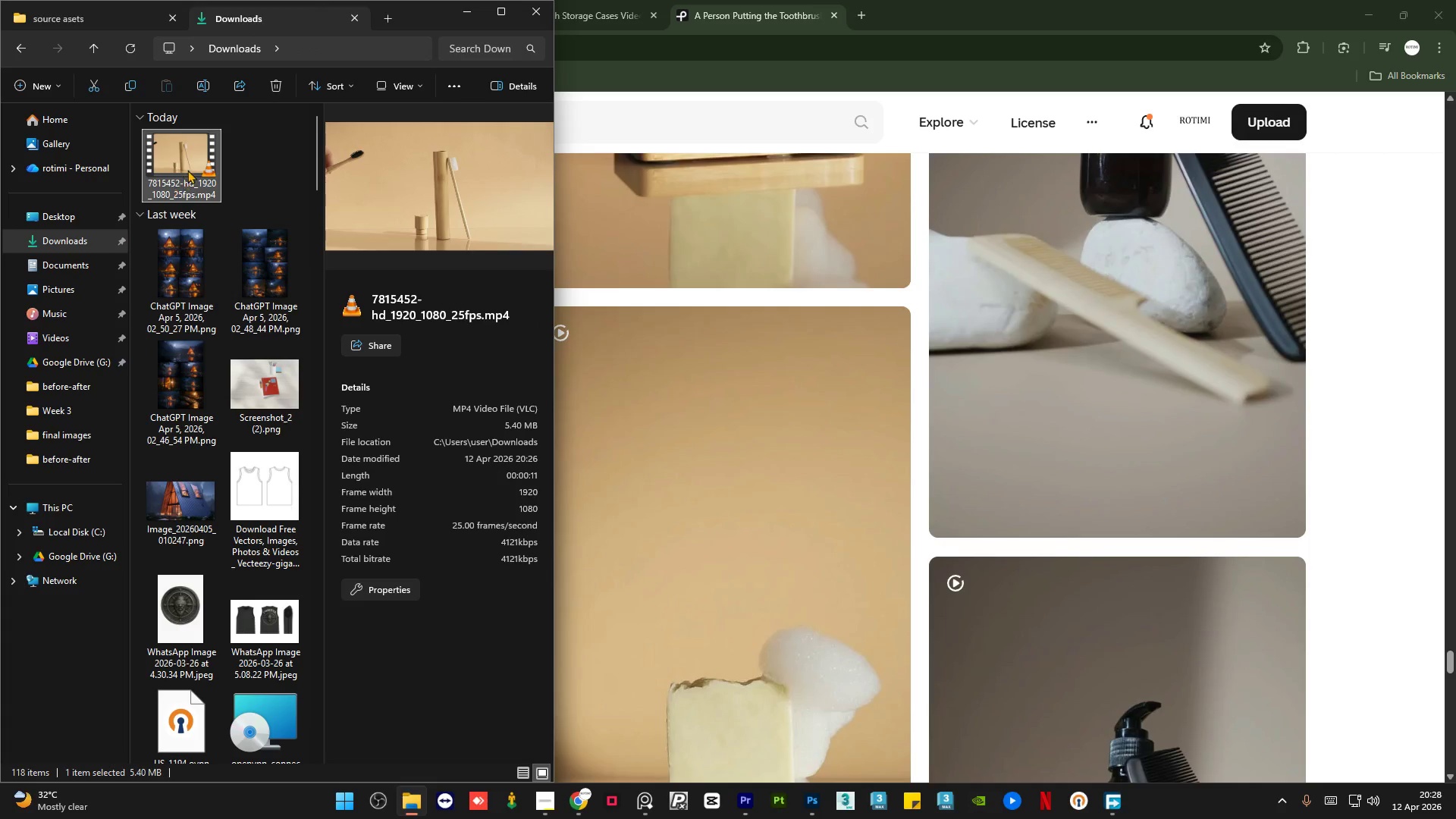 
left_click_drag(start_coordinate=[190, 165], to_coordinate=[223, 522])
 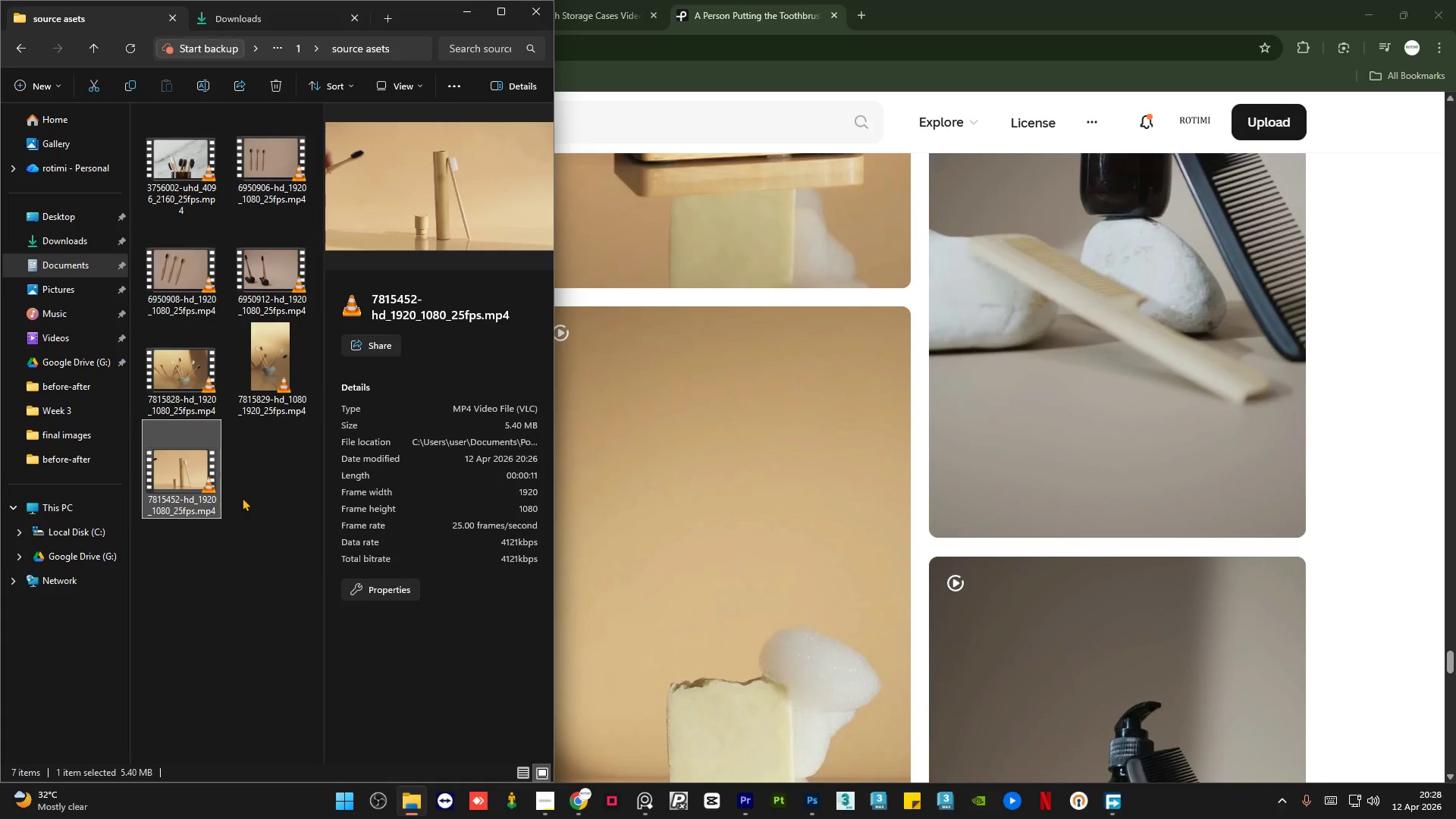 
left_click([253, 494])
 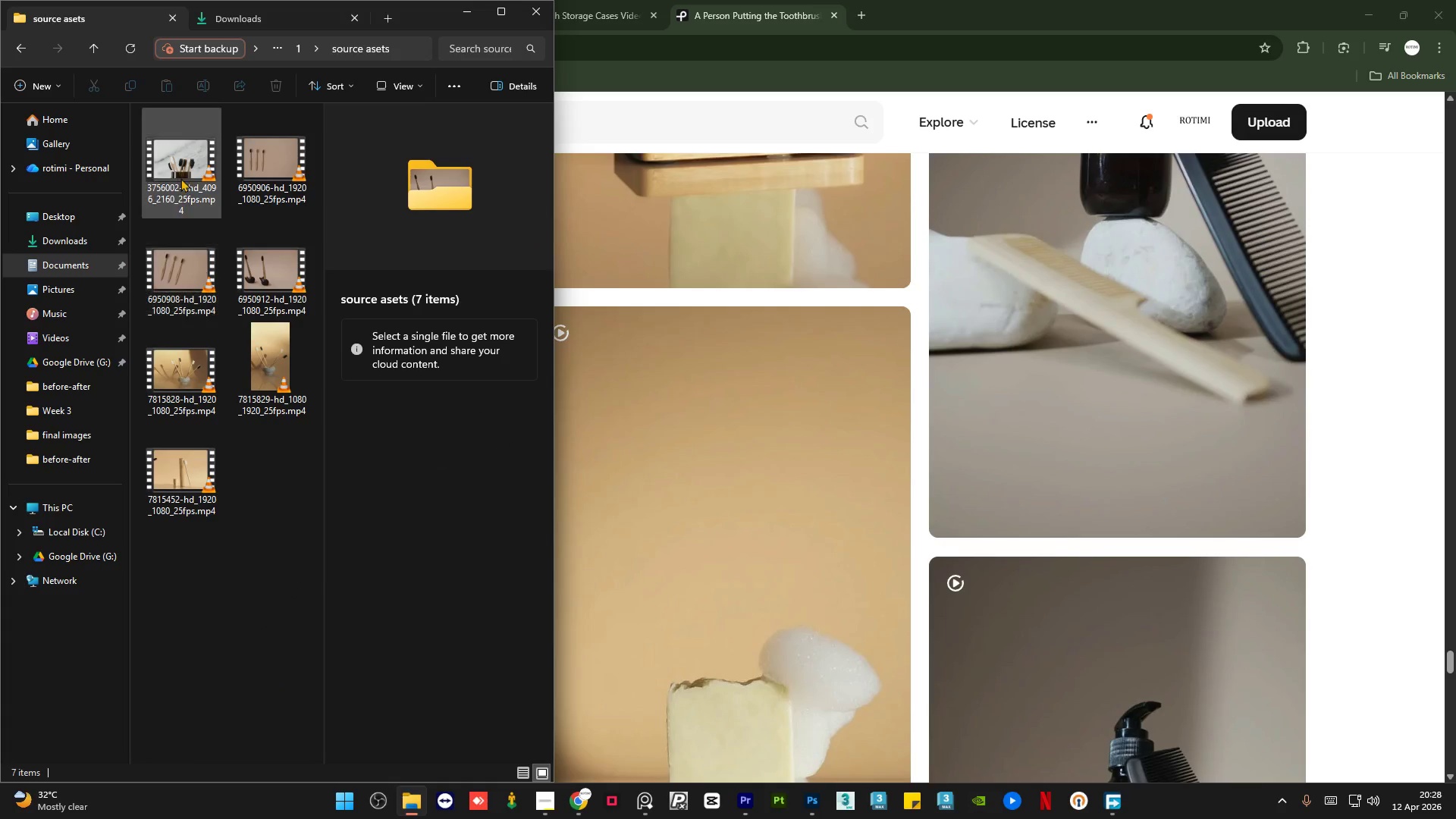 
left_click([180, 164])
 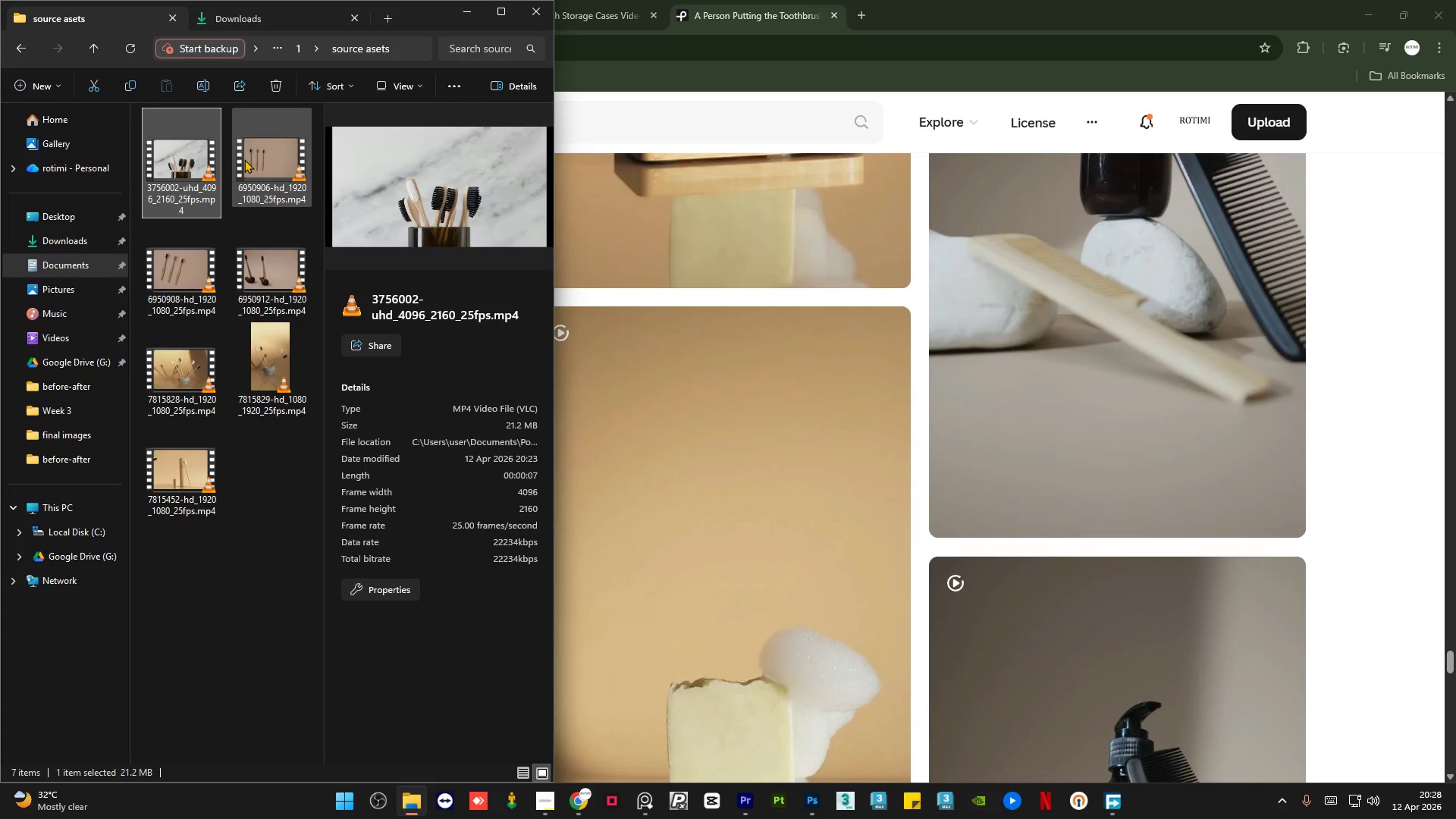 
key(ArrowRight)
 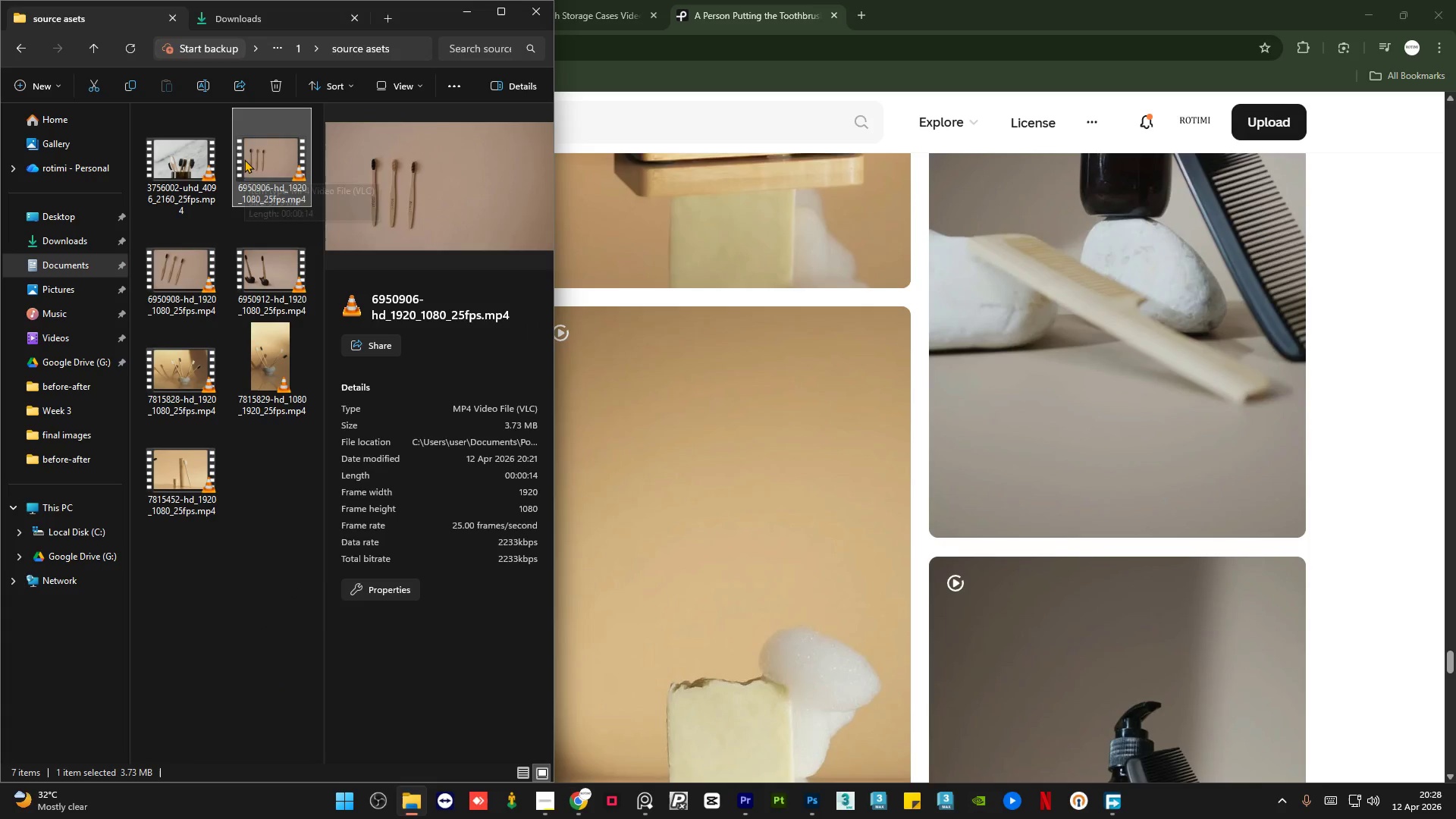 
key(ArrowRight)
 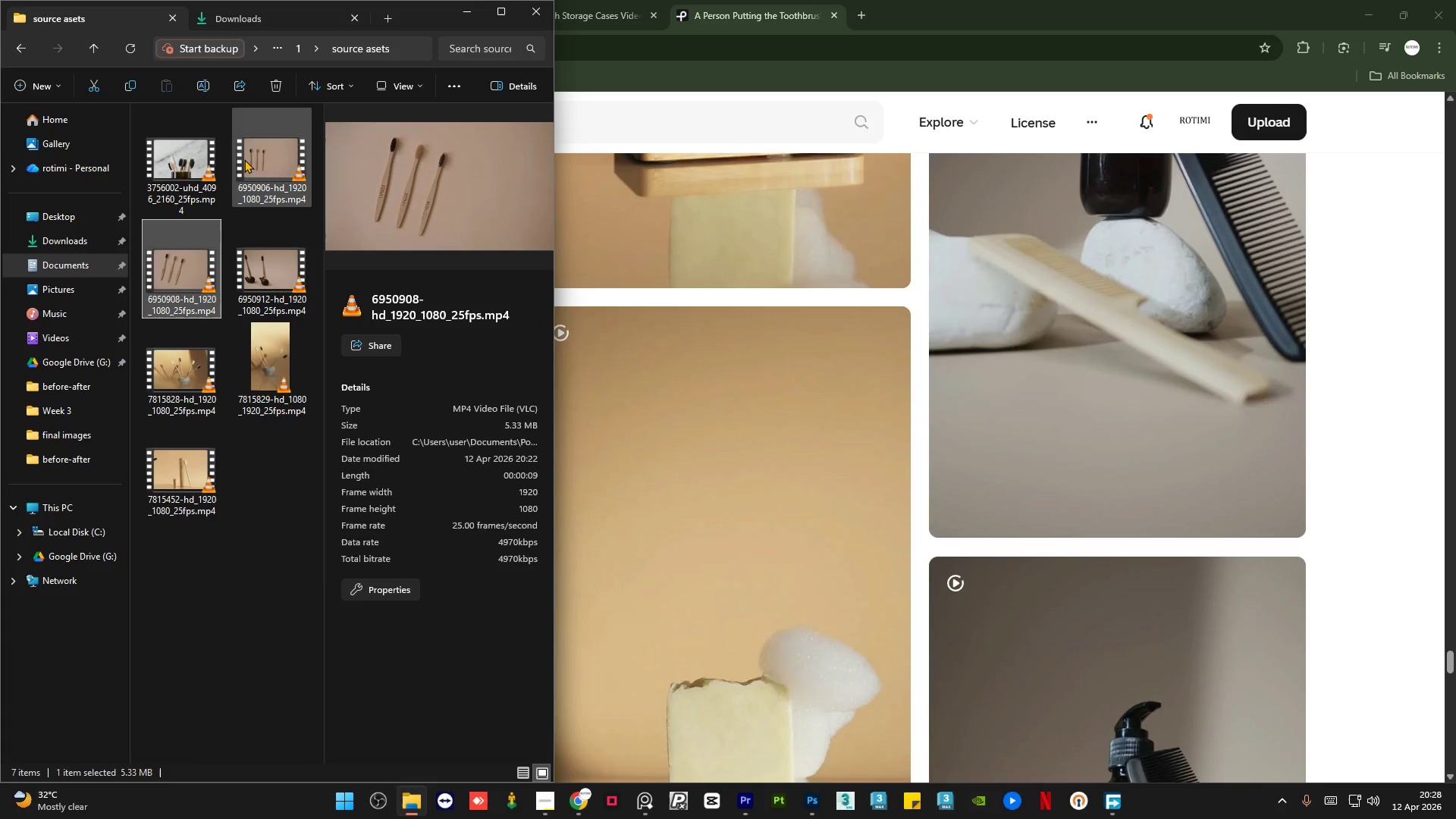 
key(ArrowRight)
 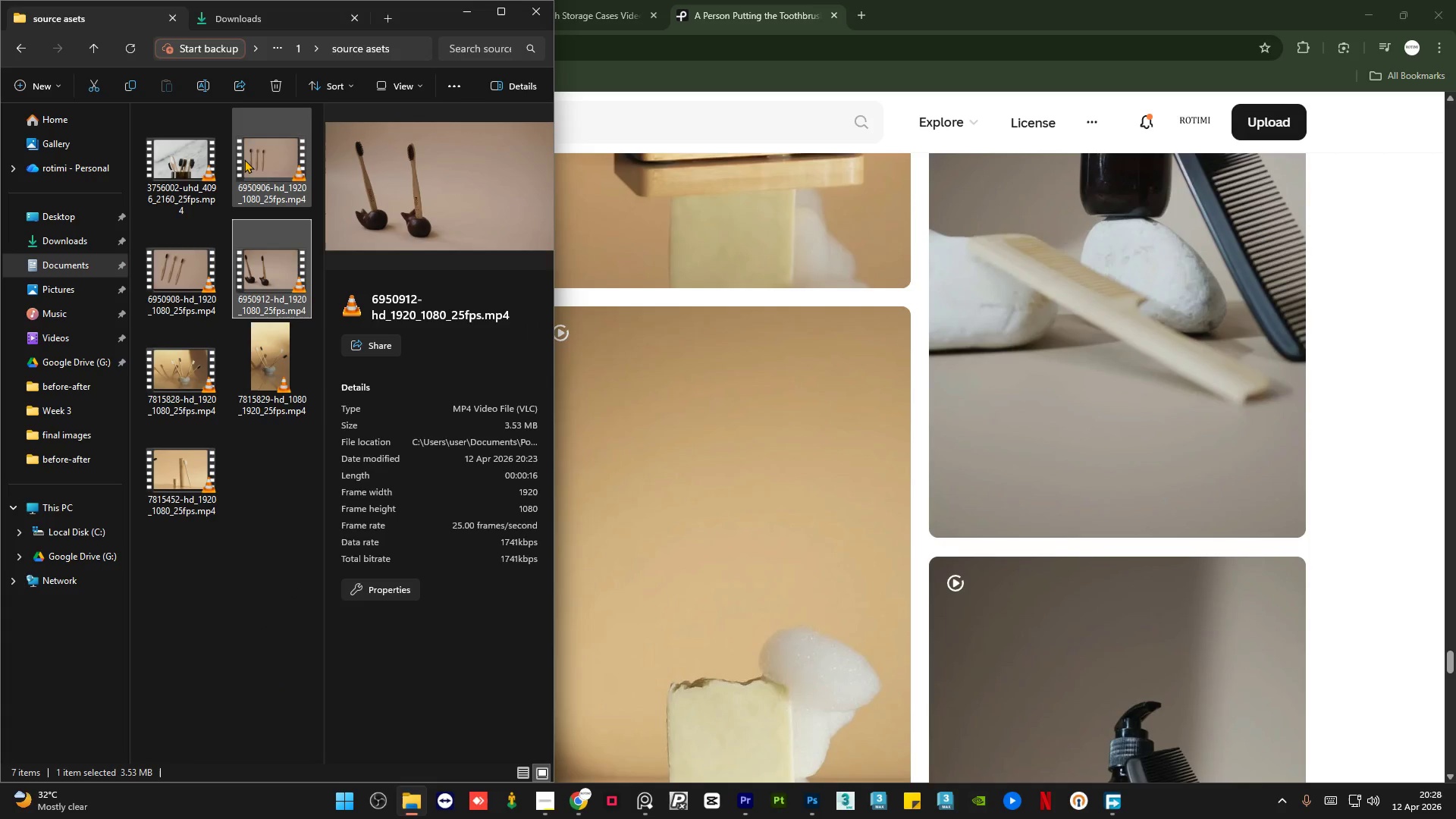 
key(ArrowRight)
 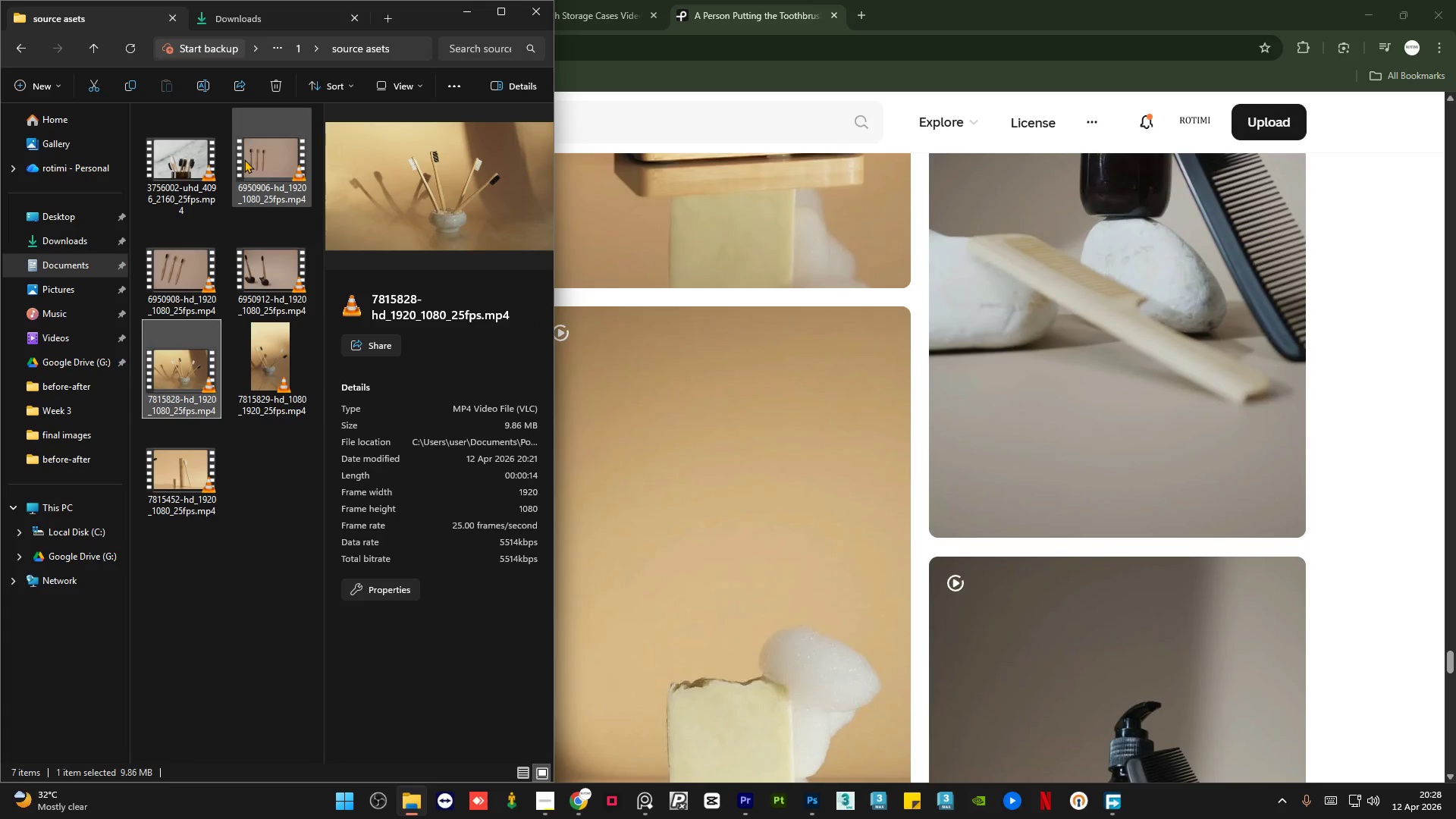 
key(ArrowRight)
 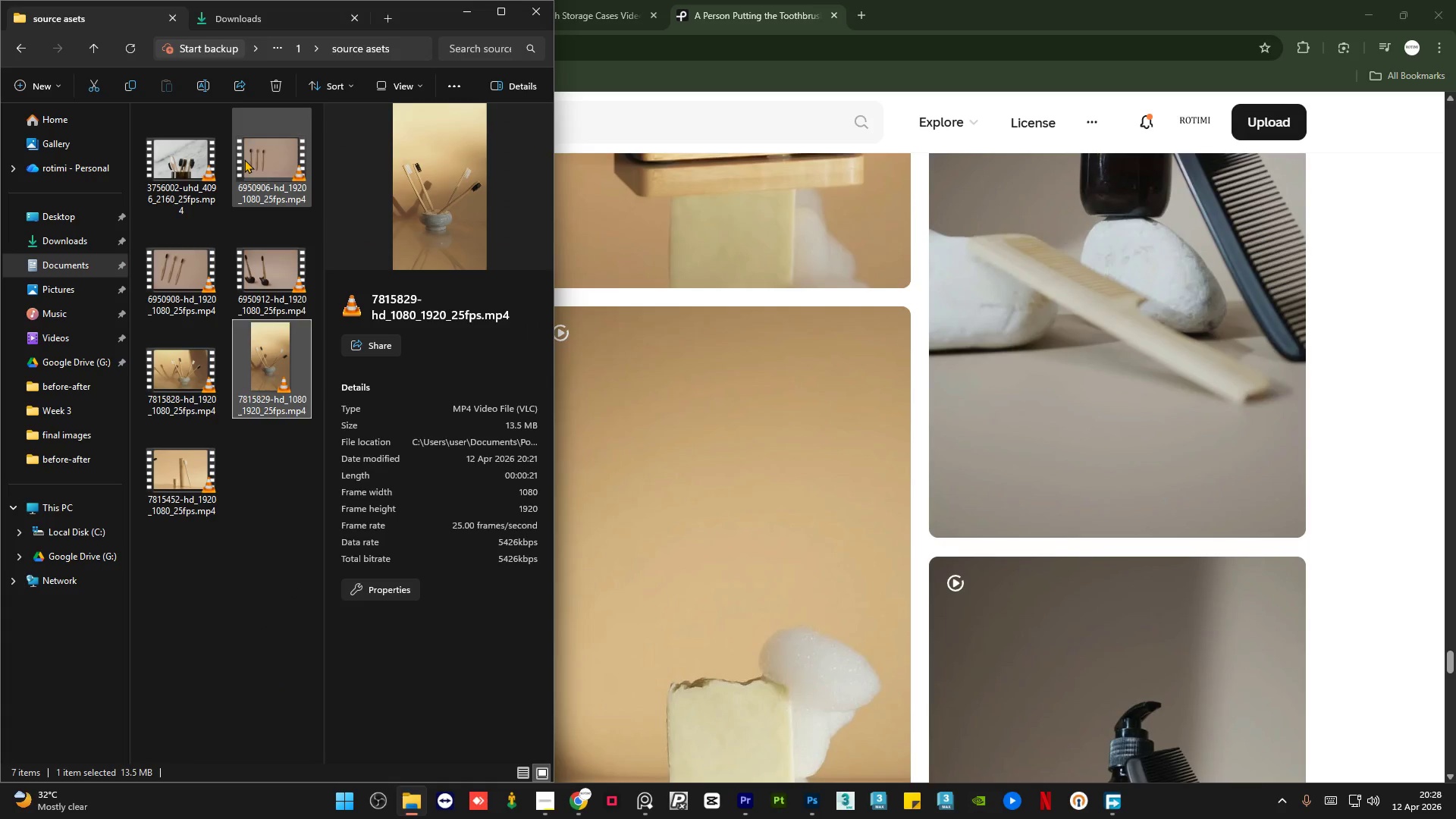 
key(ArrowLeft)
 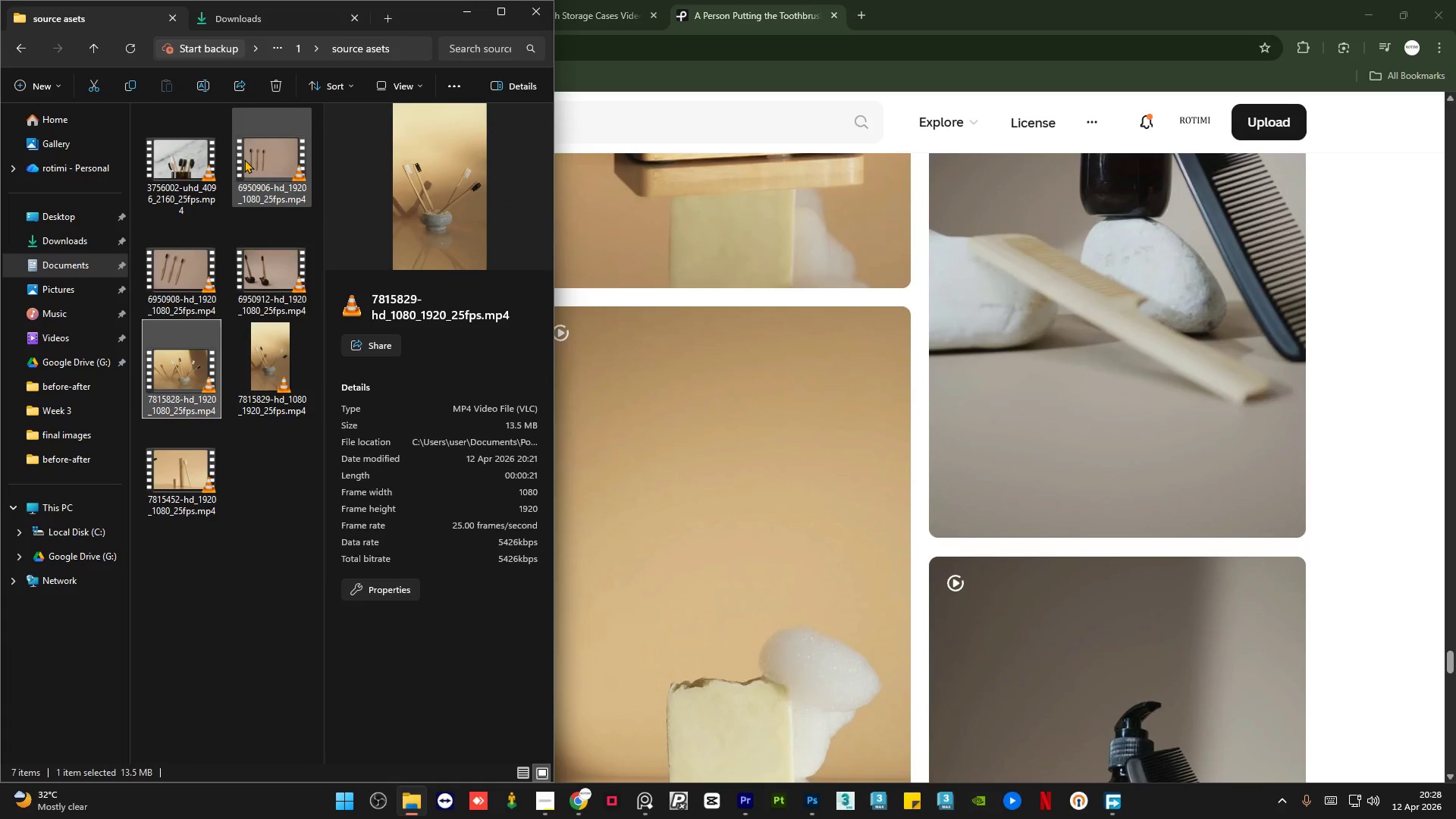 
key(ArrowLeft)
 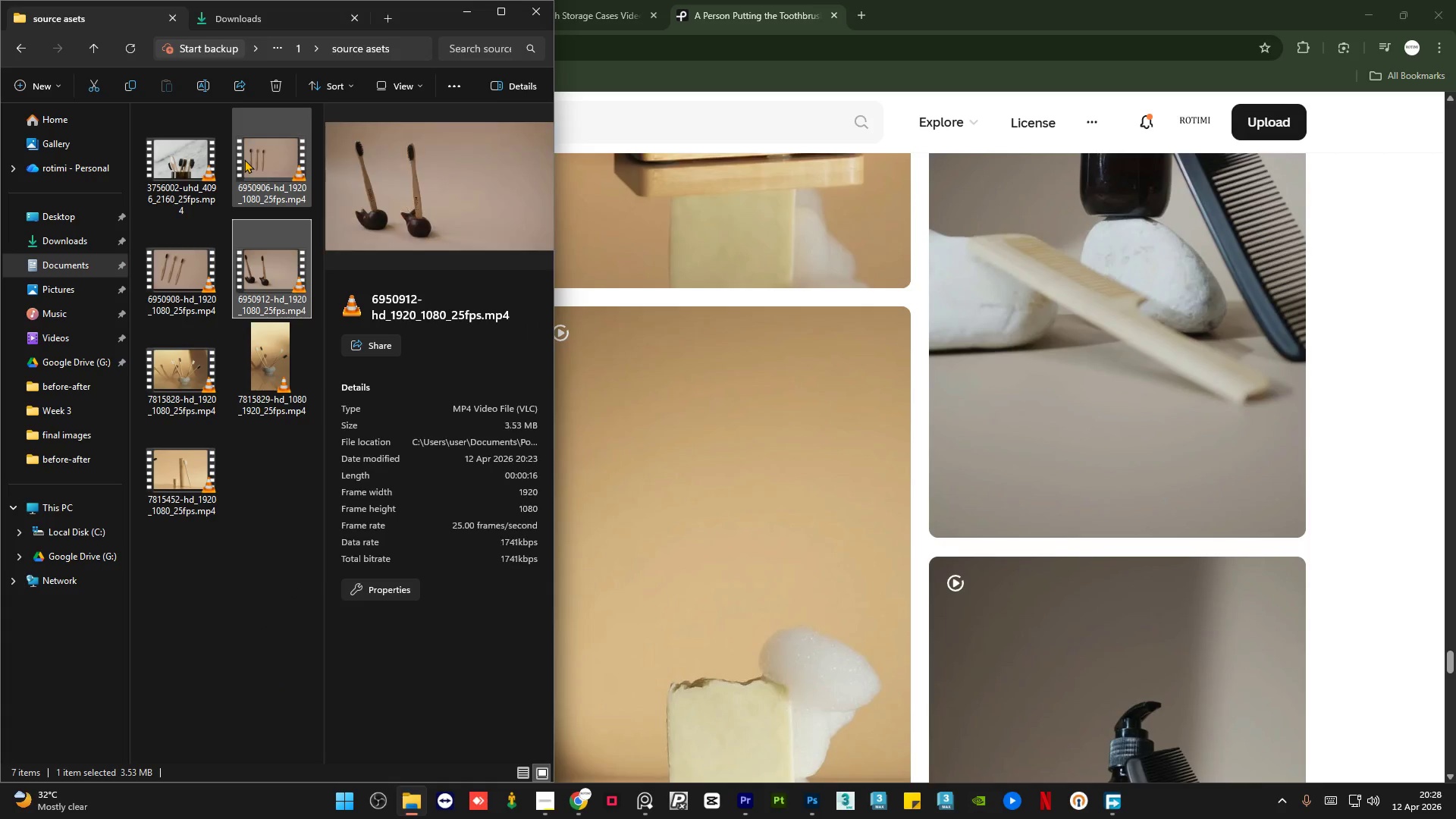 
key(ArrowLeft)
 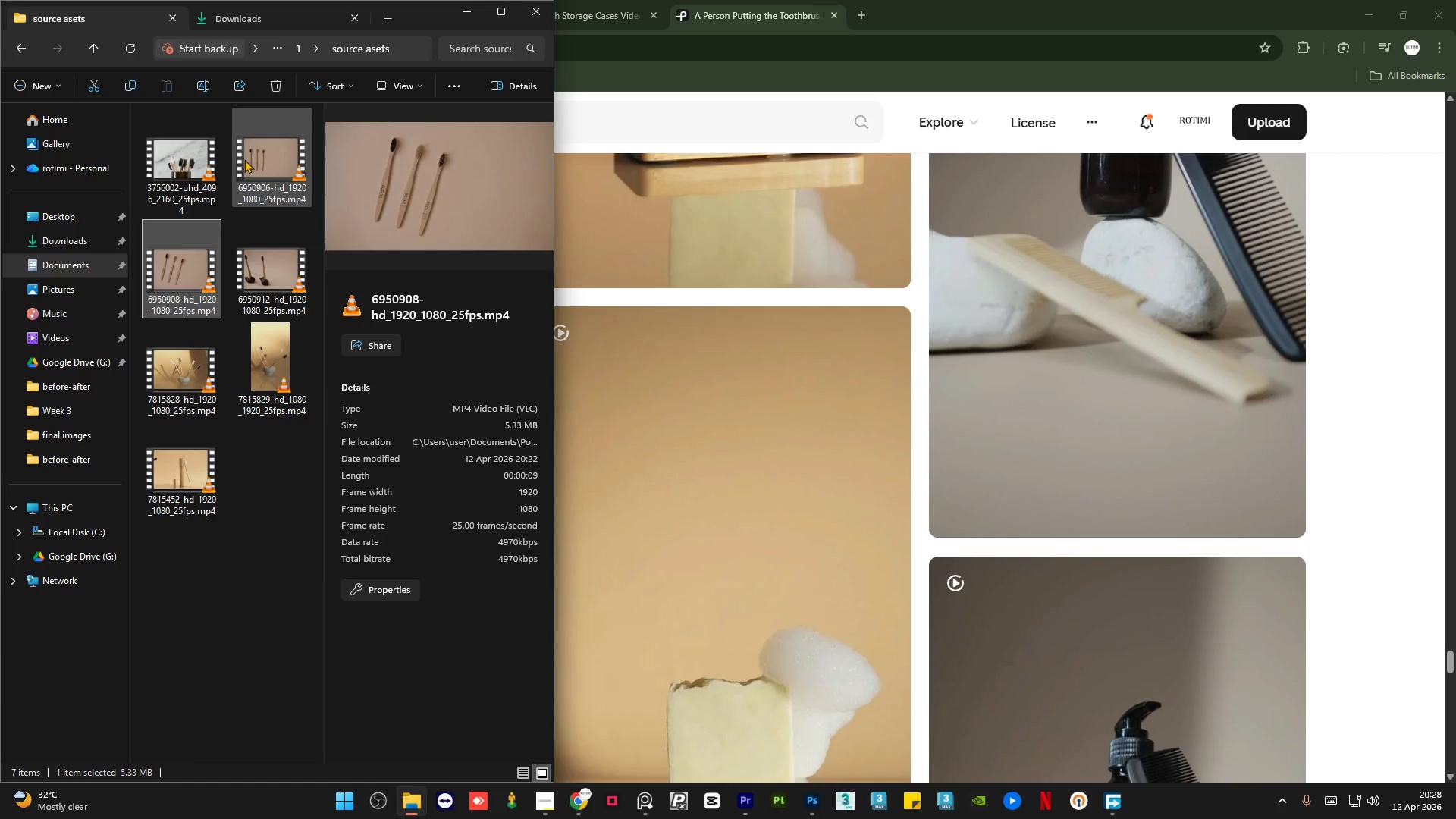 
key(ArrowLeft)
 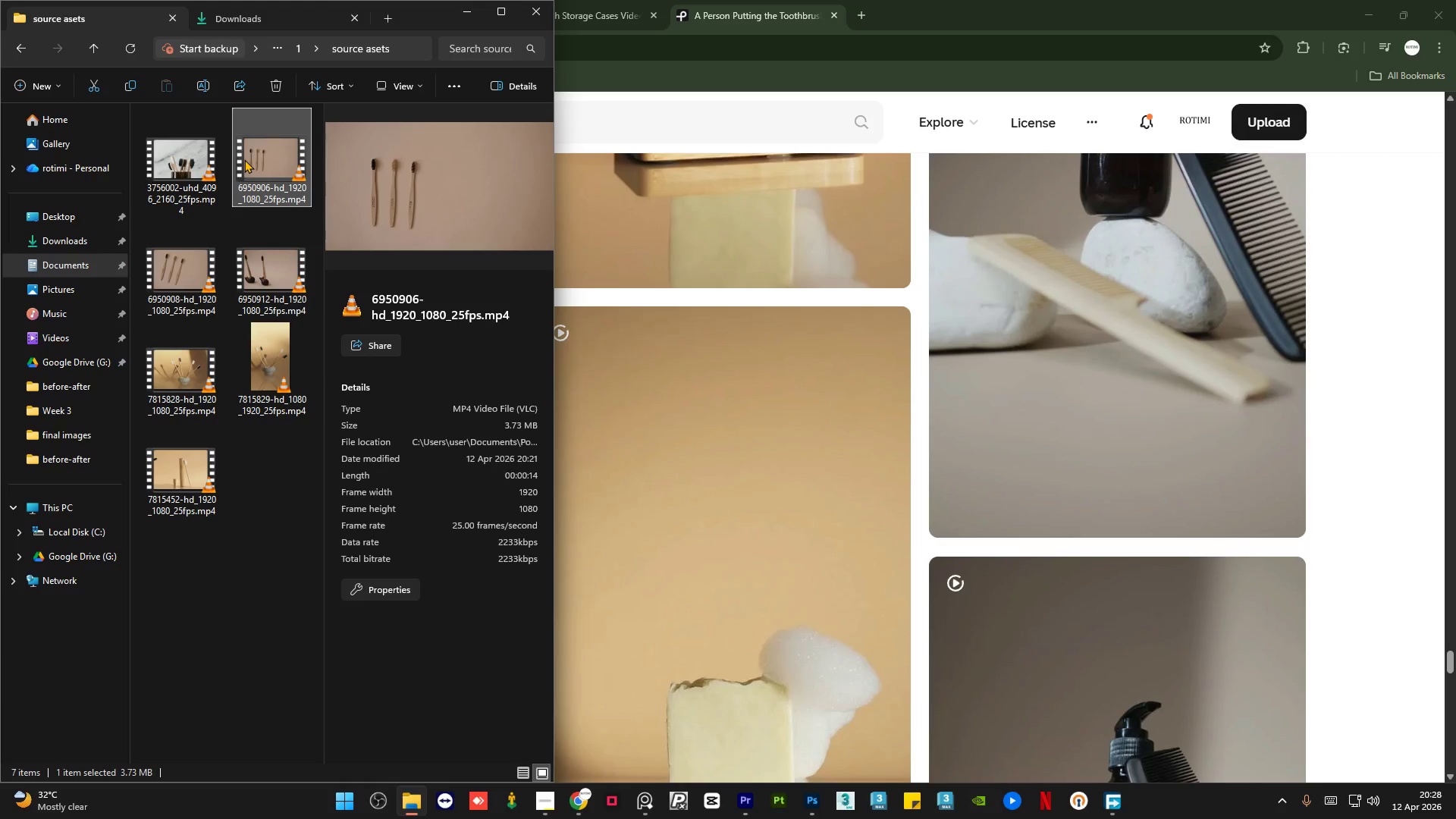 
key(ArrowRight)
 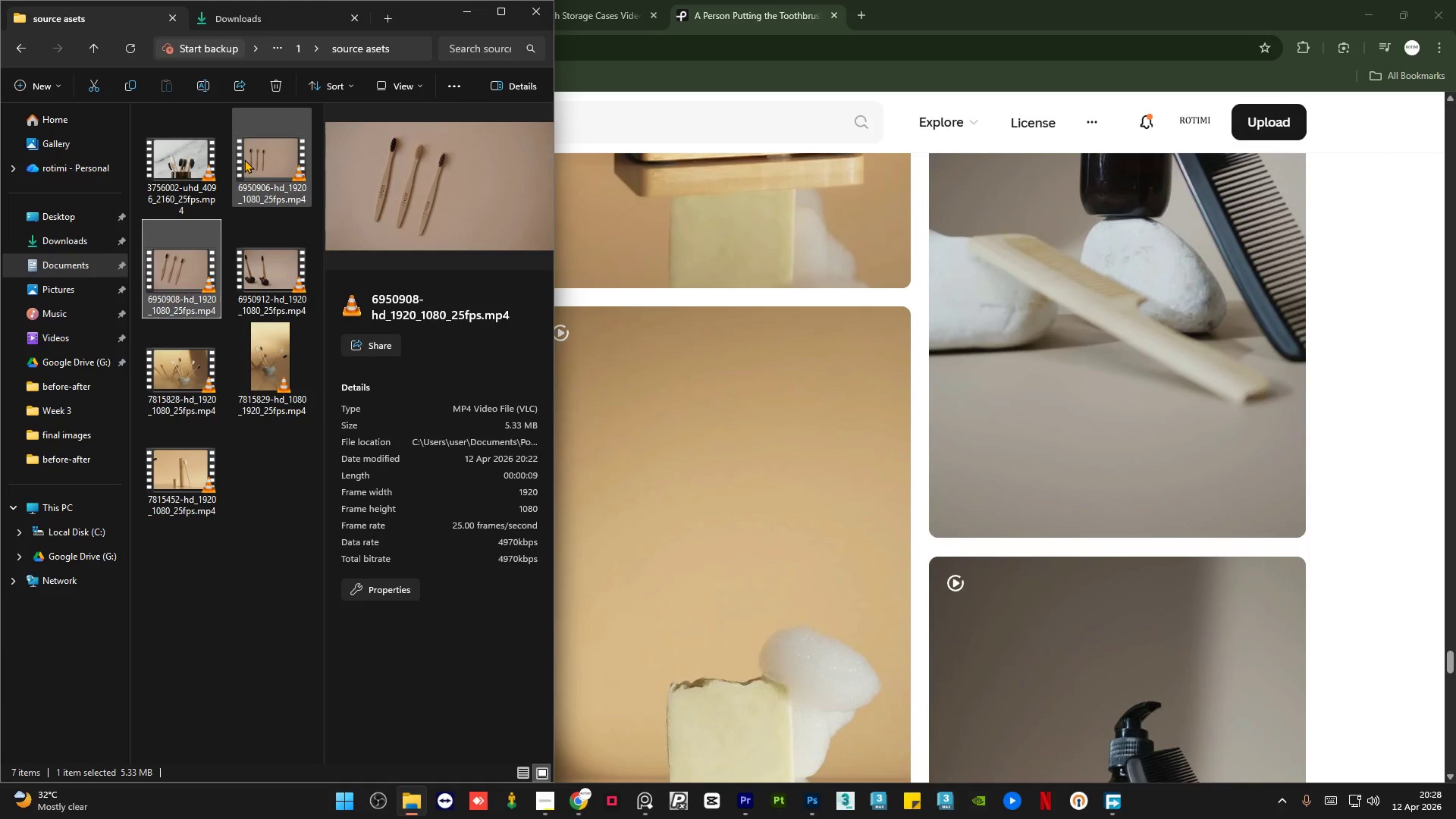 
key(ArrowRight)
 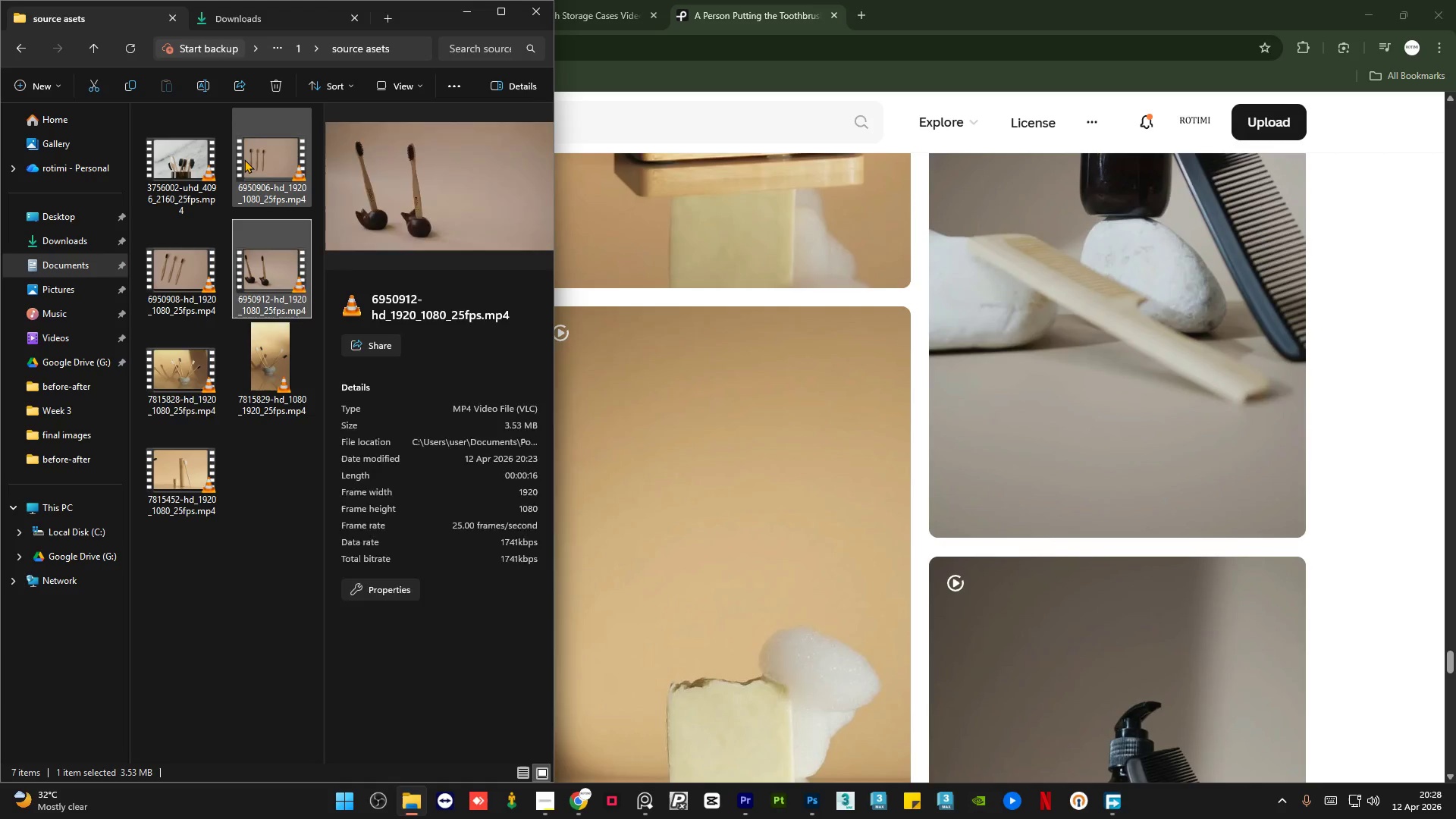 
key(ArrowRight)
 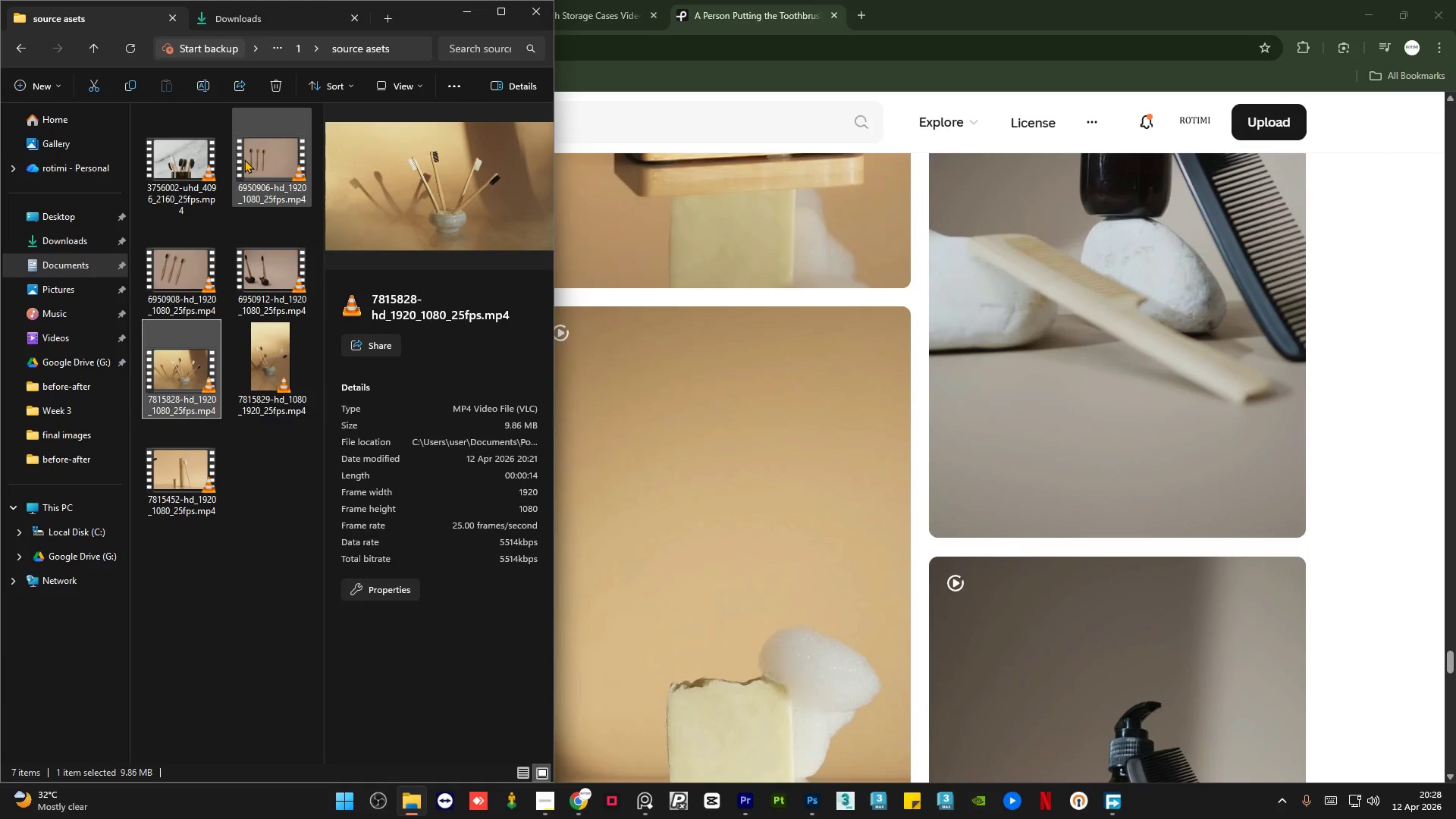 
key(ArrowRight)
 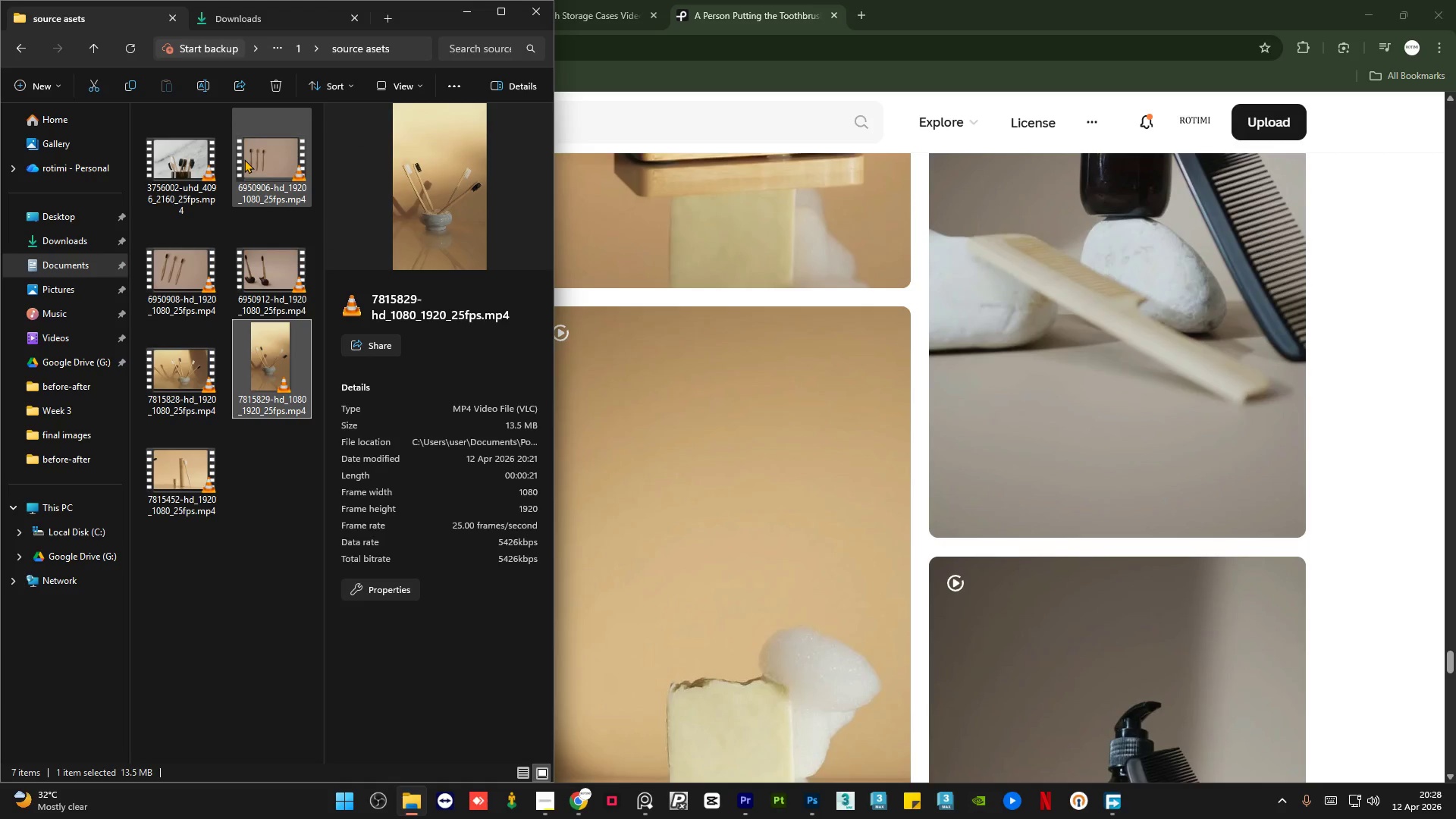 
key(ArrowLeft)
 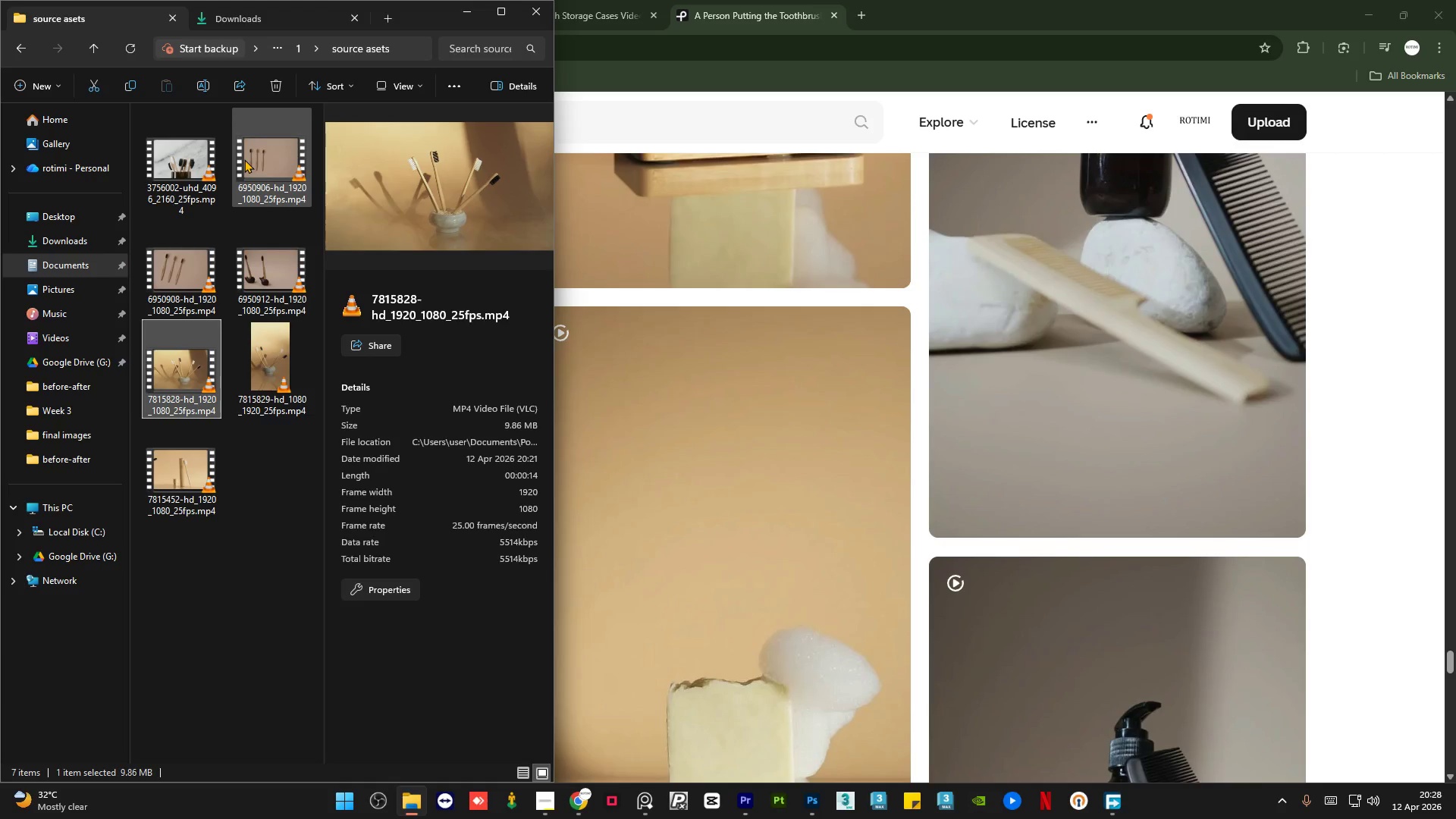 
key(ArrowRight)
 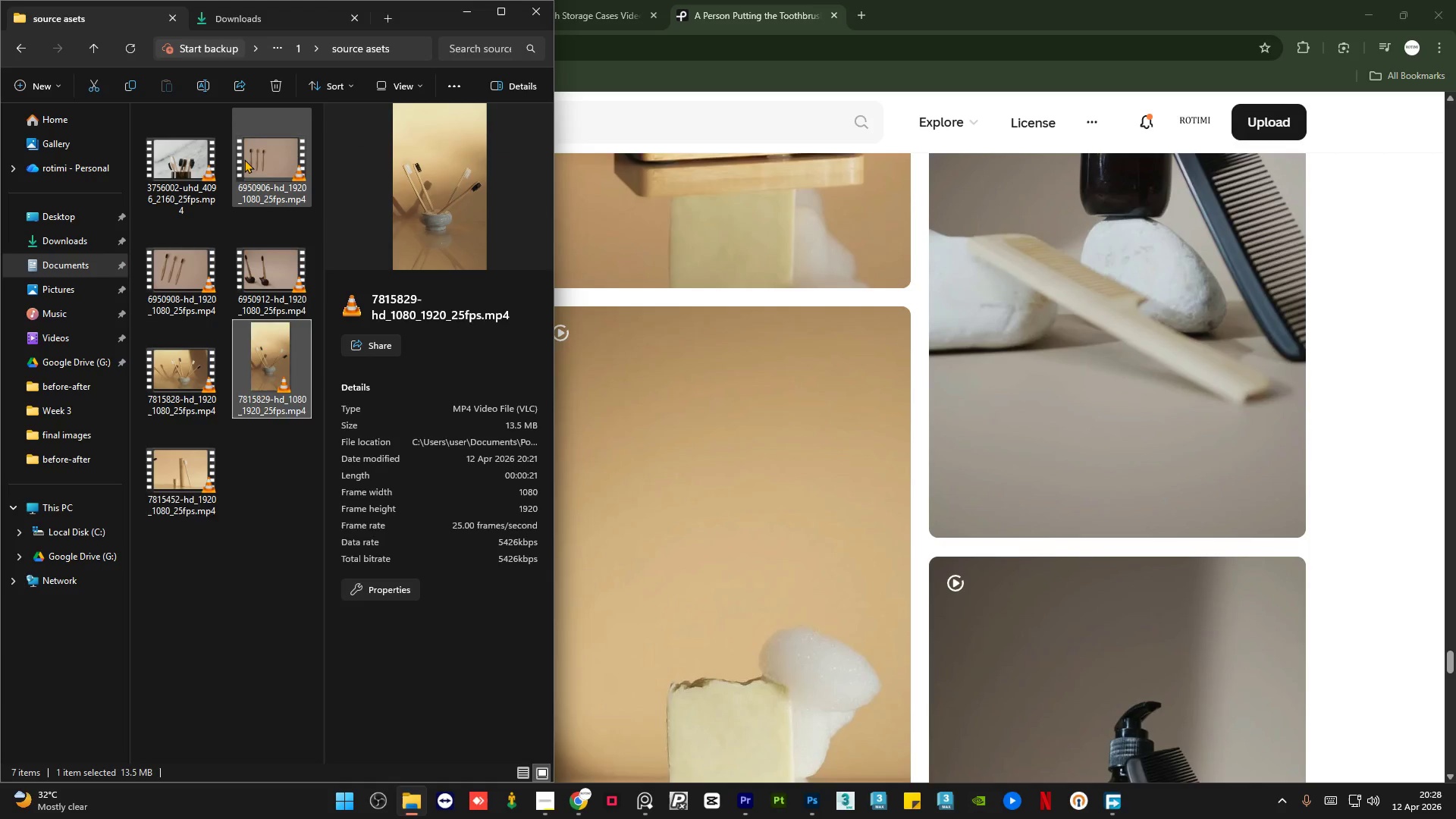 
key(ArrowRight)
 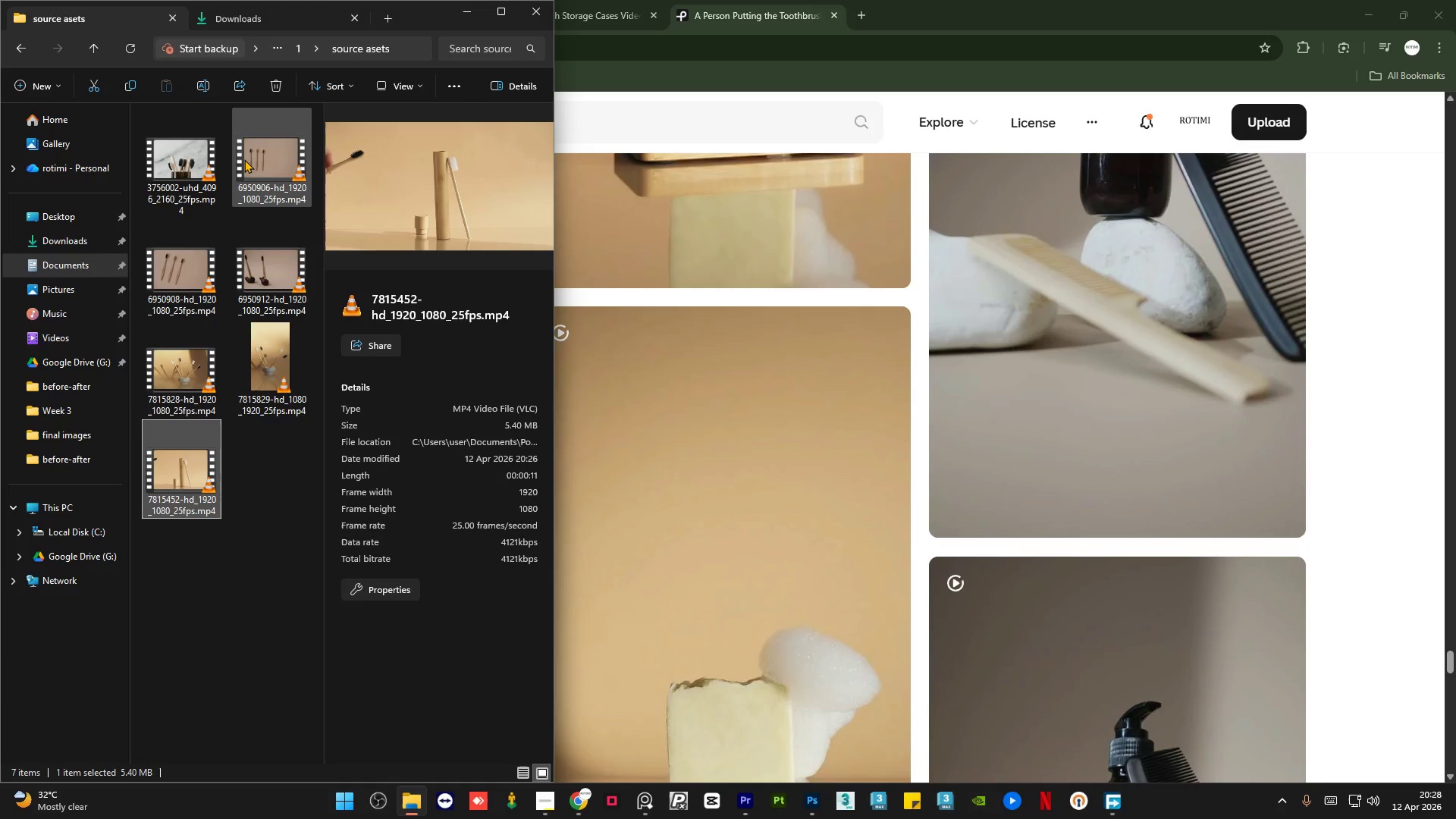 
key(ArrowLeft)
 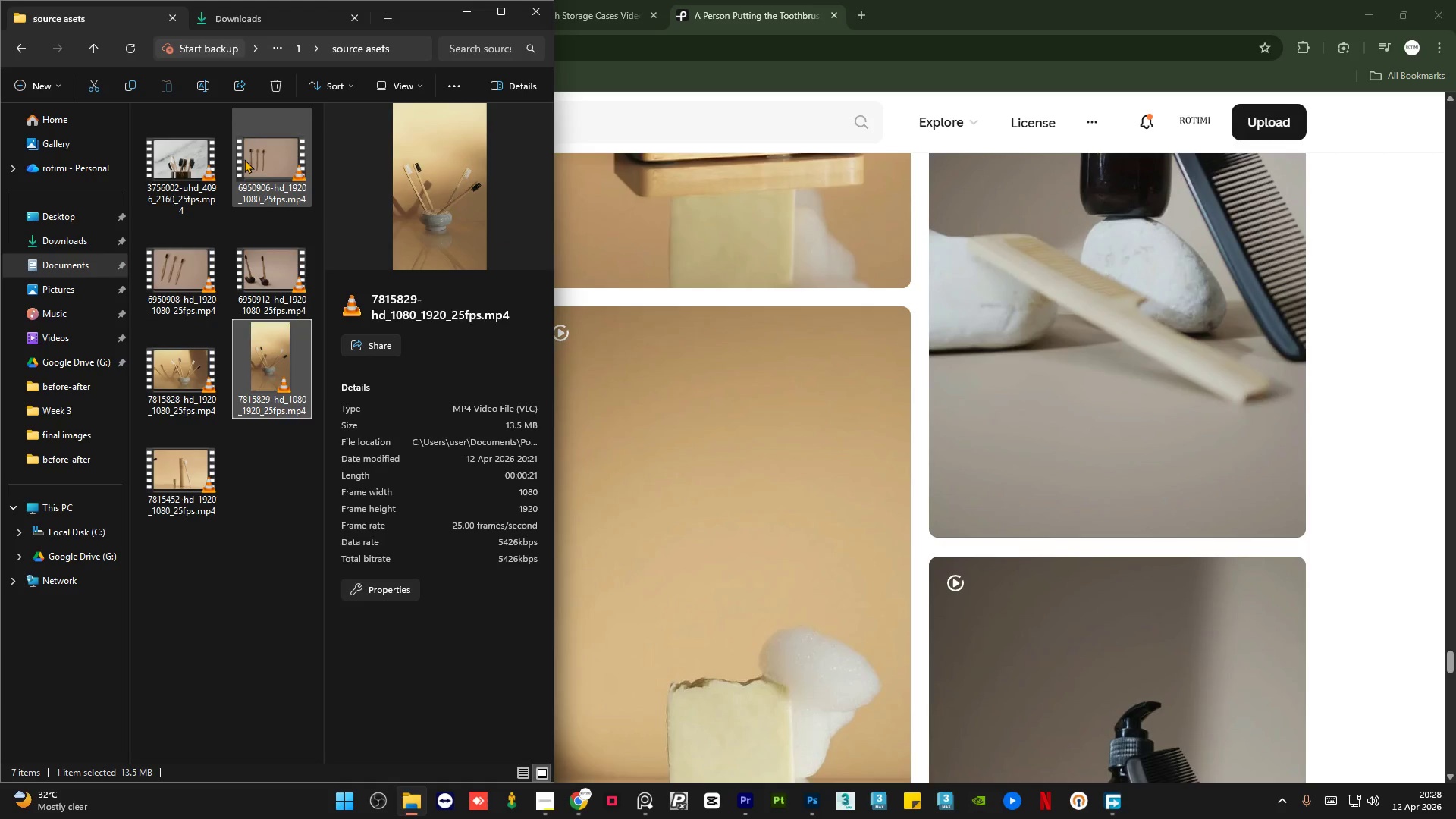 
key(ArrowRight)
 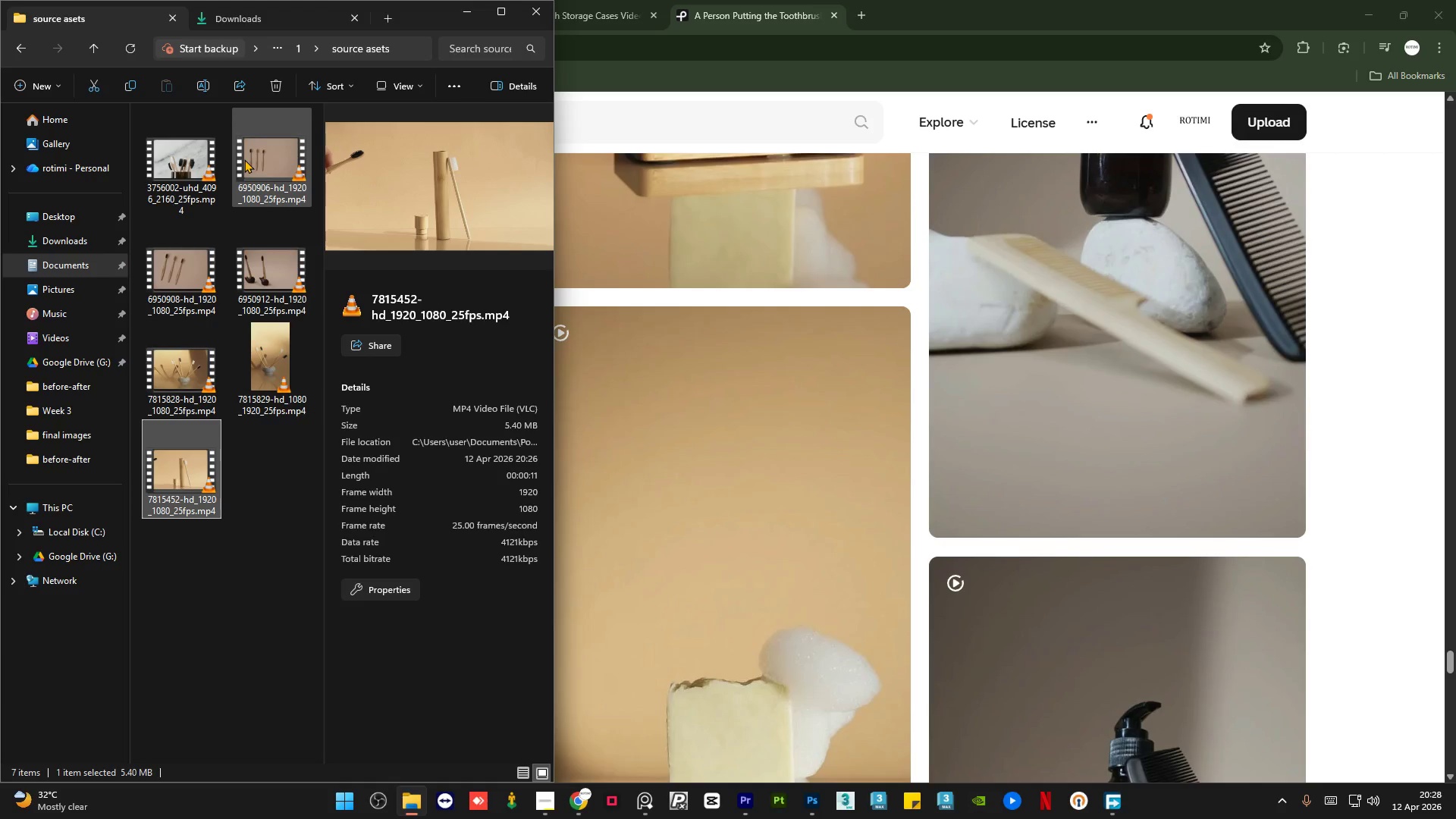 
key(ArrowLeft)
 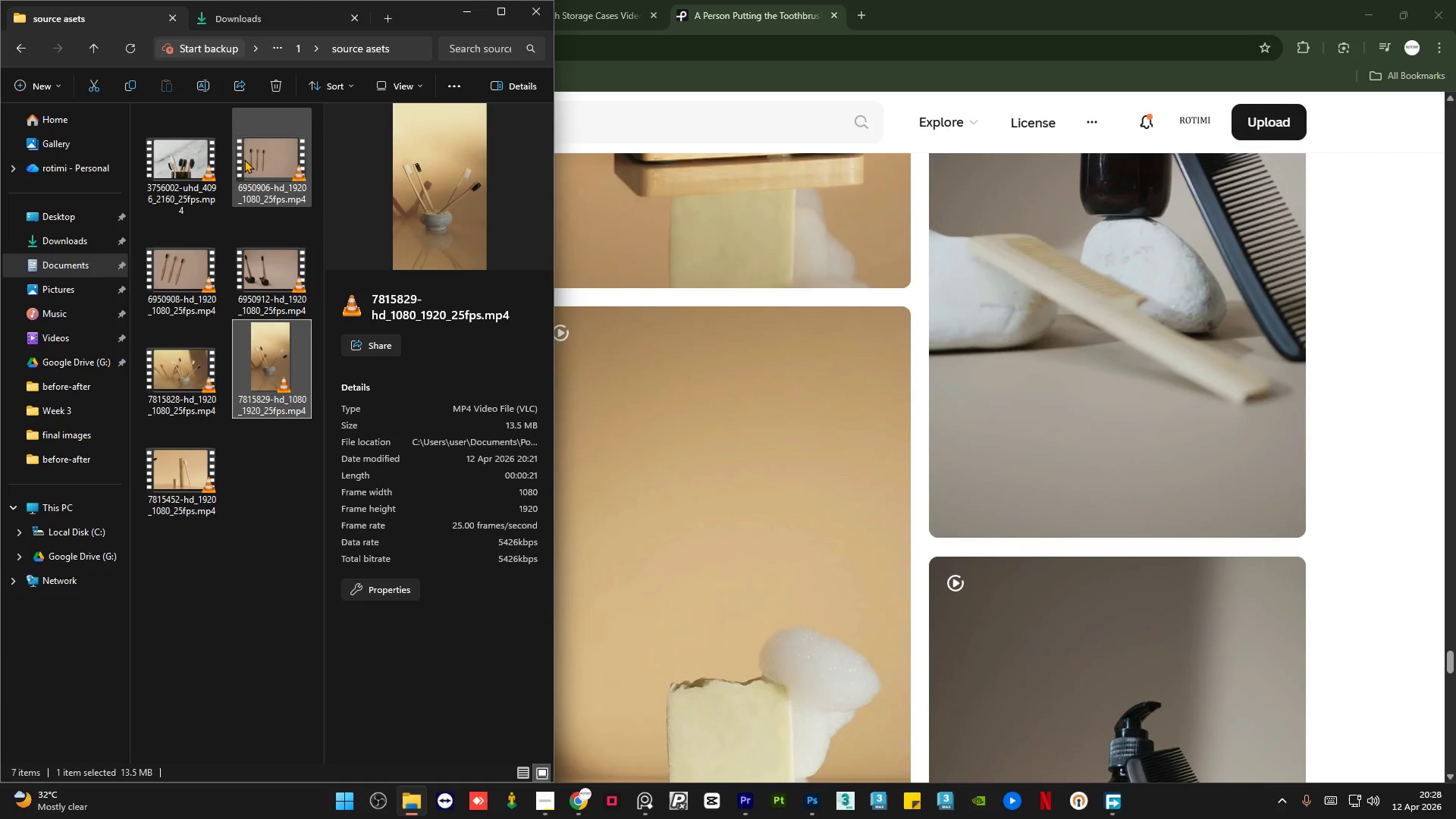 
key(ArrowLeft)
 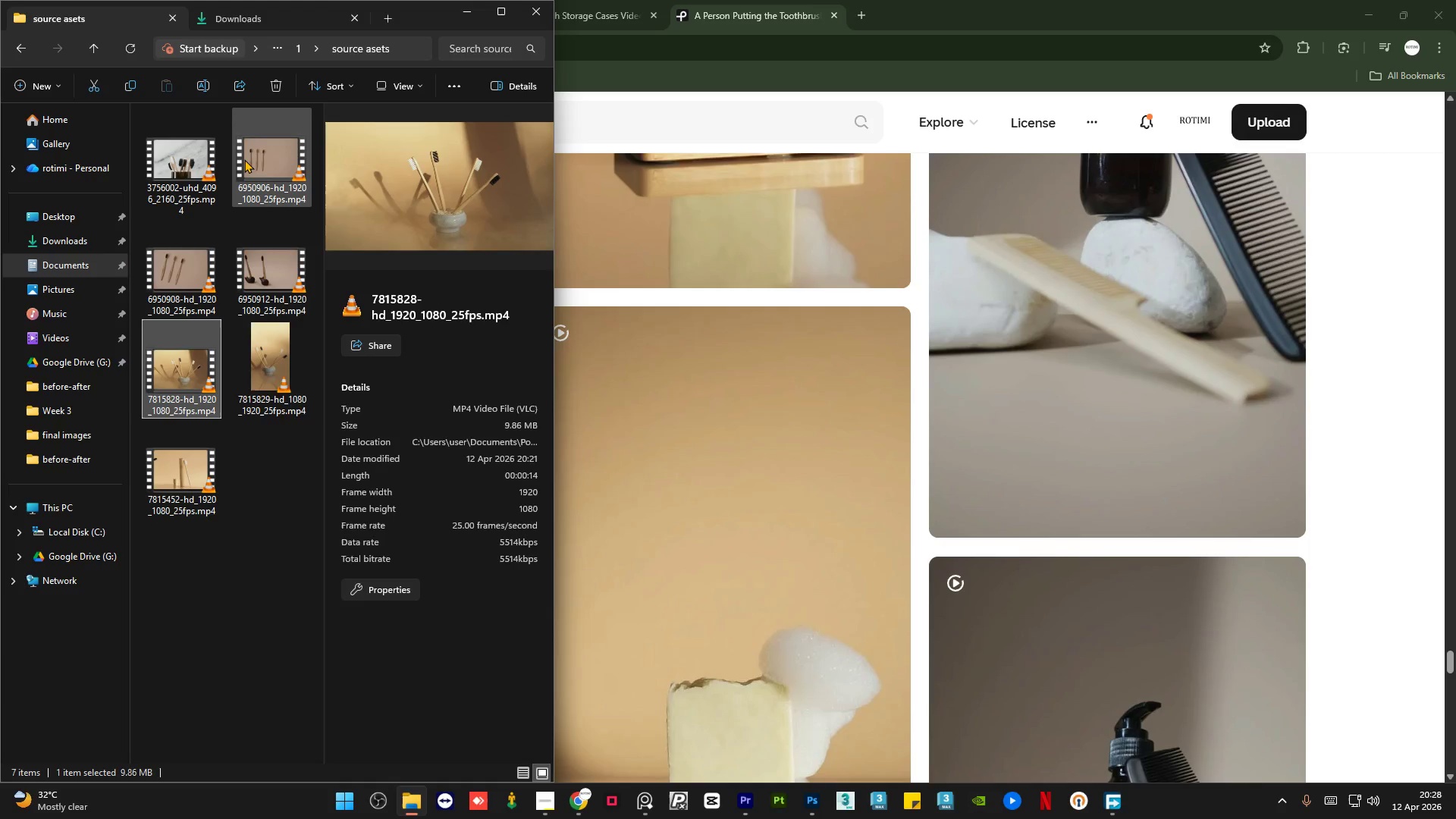 
key(ArrowRight)
 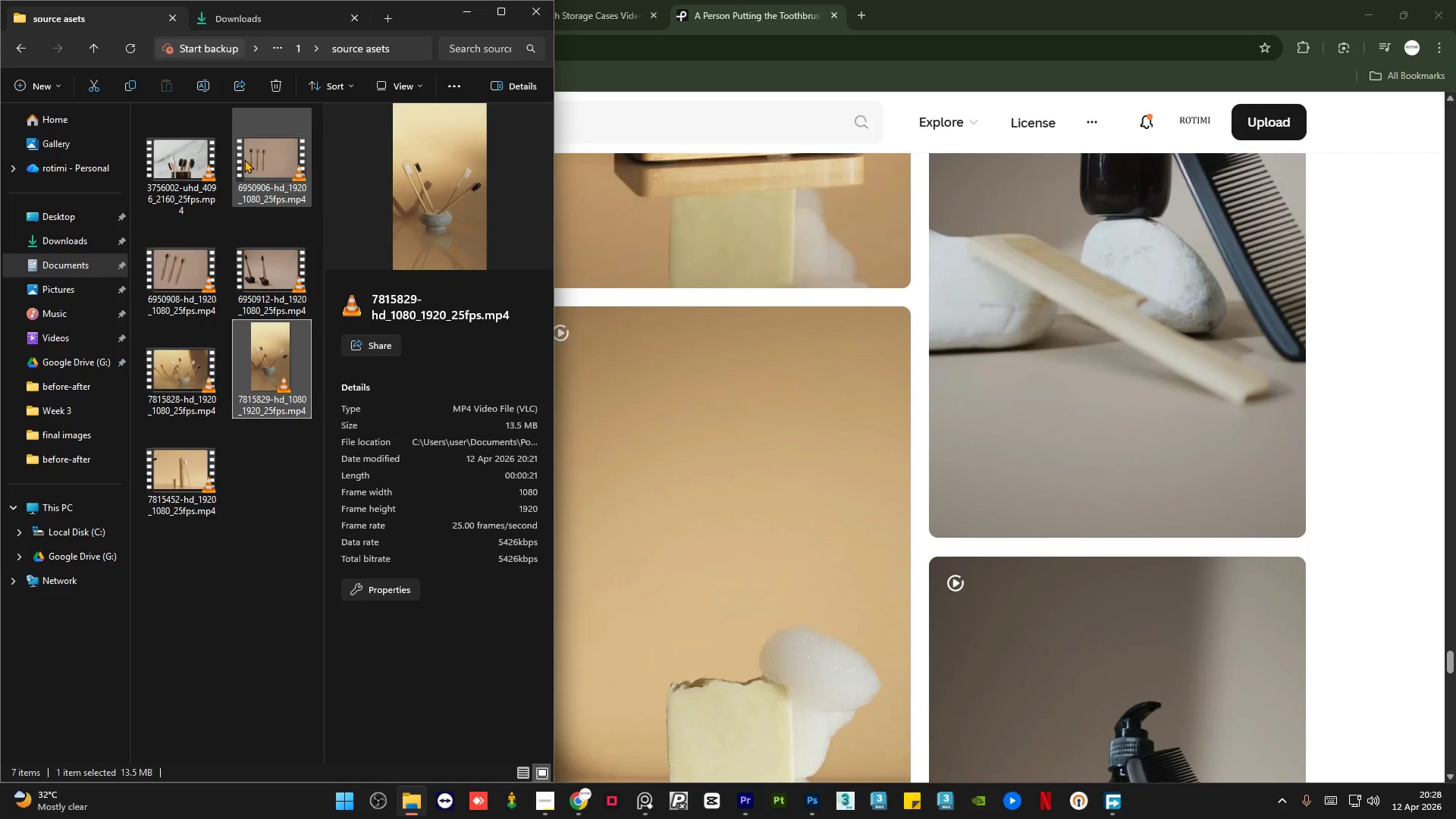 
key(ArrowLeft)
 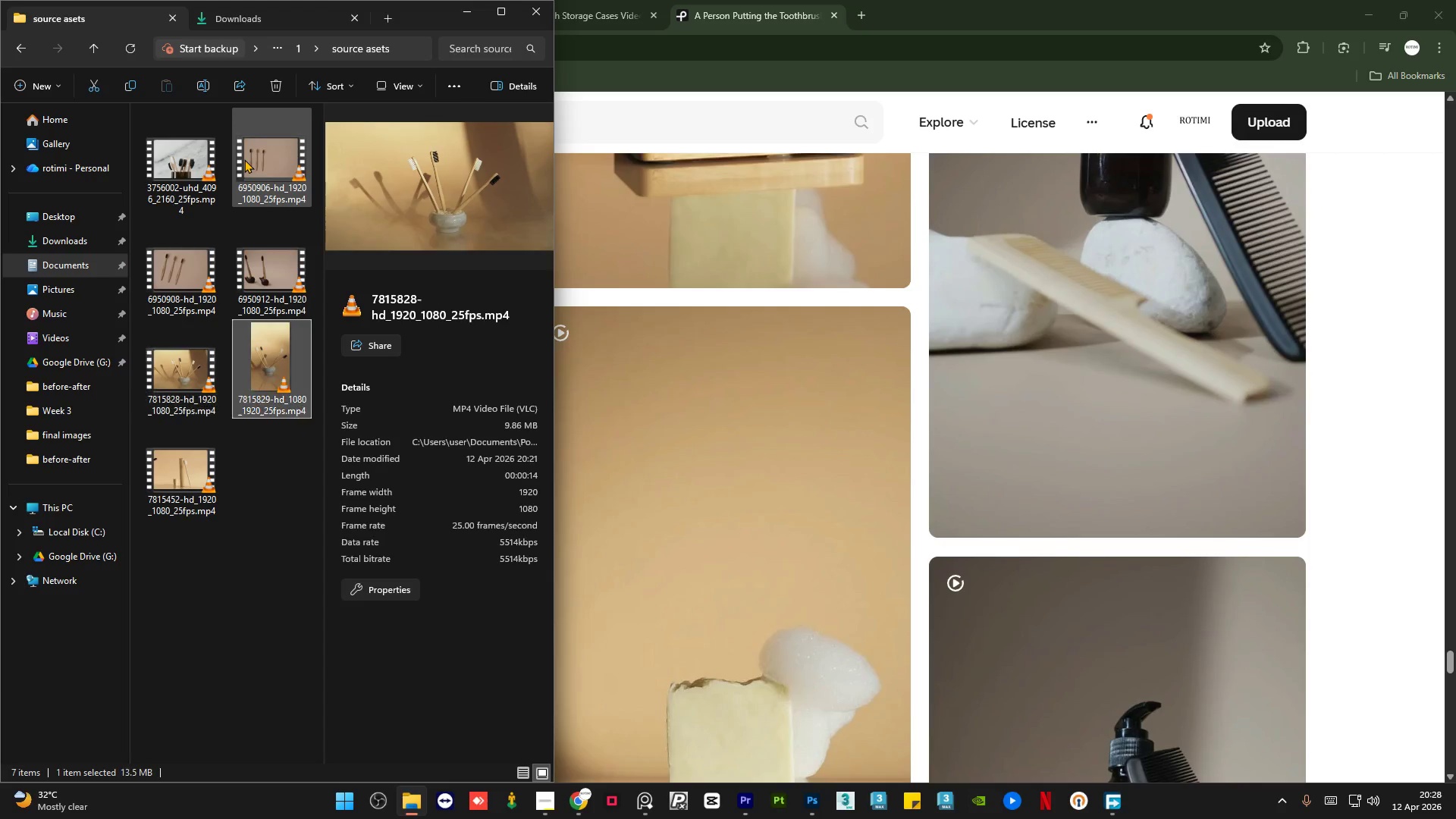 
key(ArrowRight)
 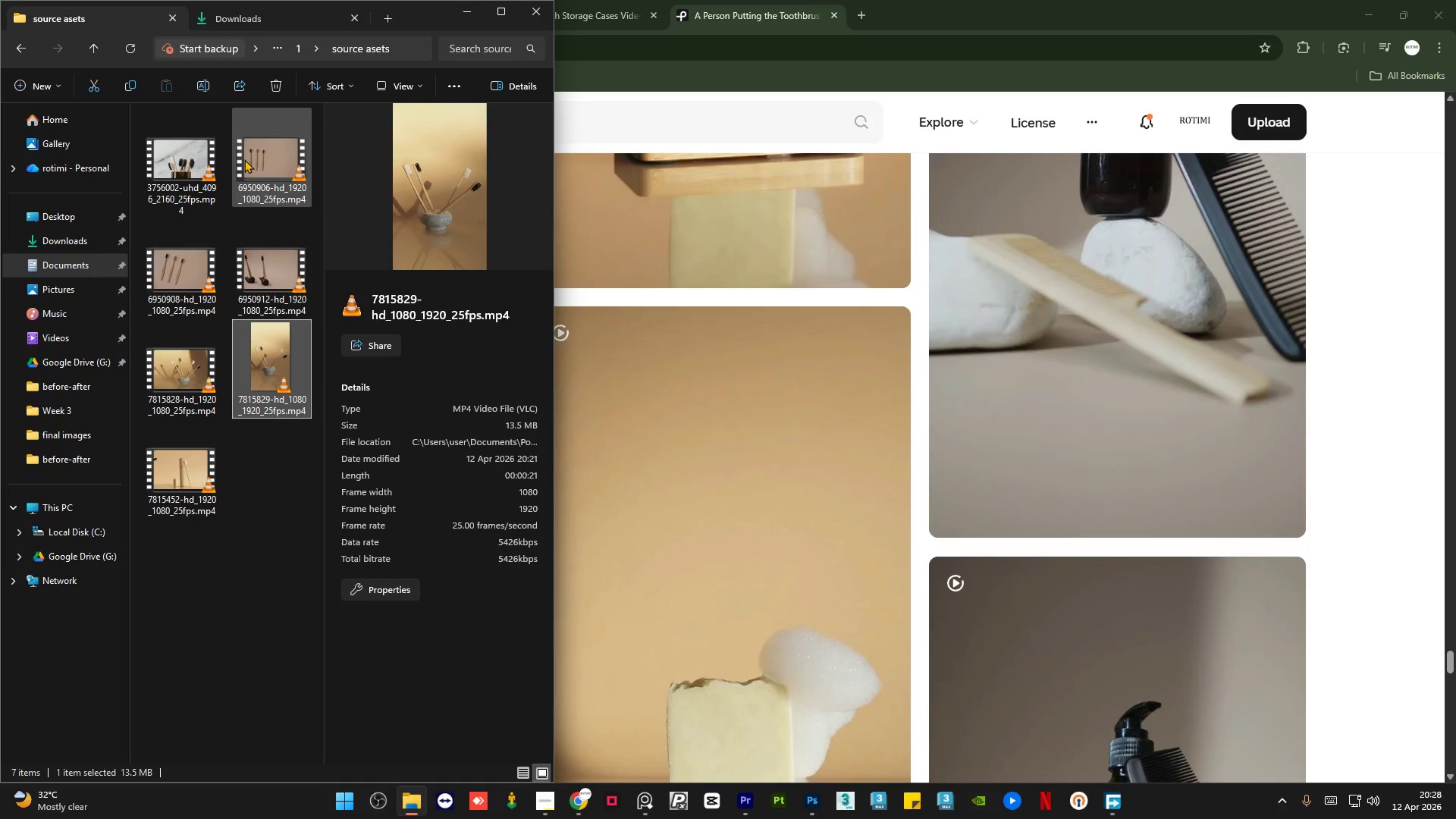 
key(ArrowRight)
 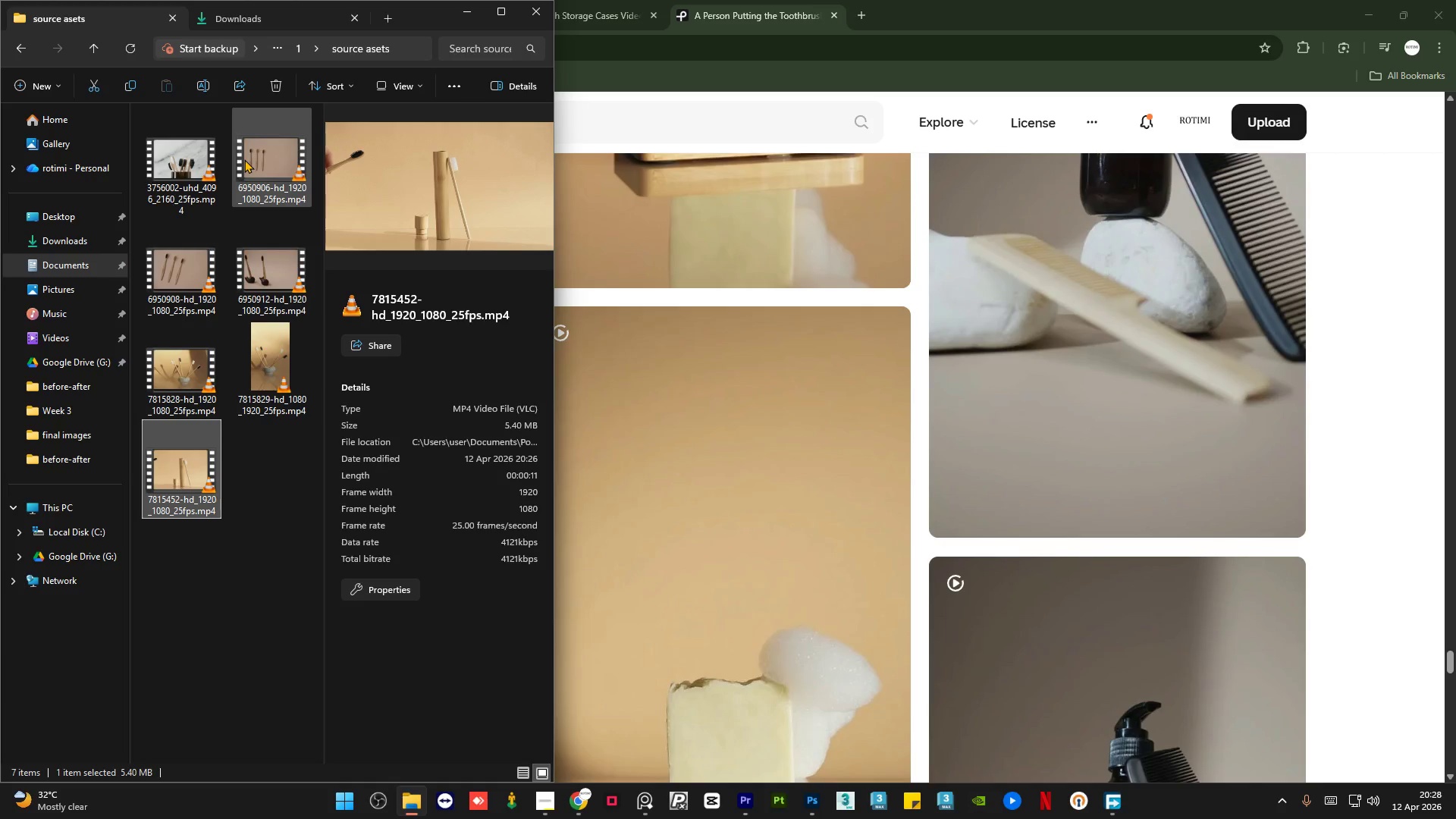 
key(ArrowLeft)
 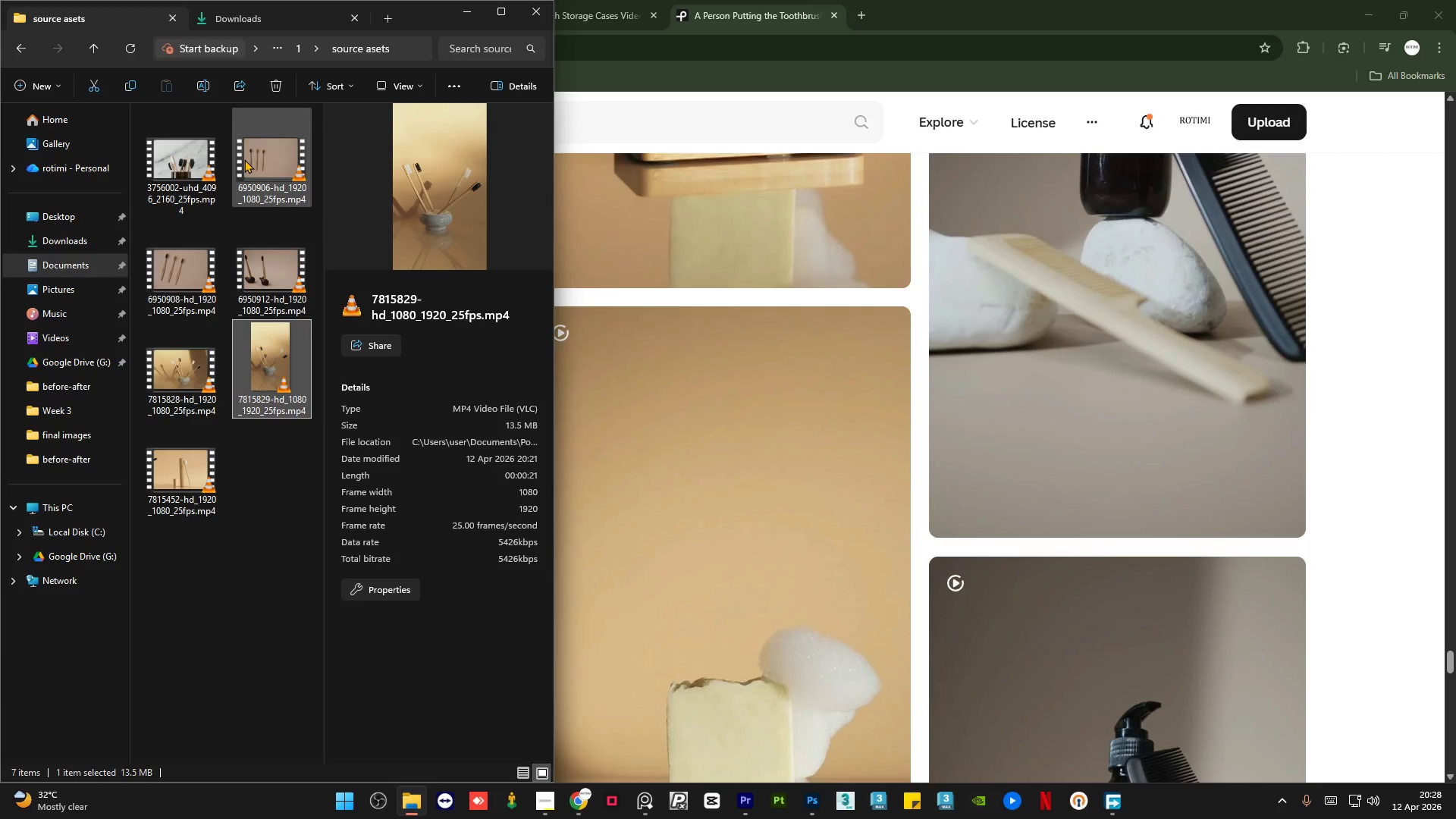 
key(ArrowLeft)
 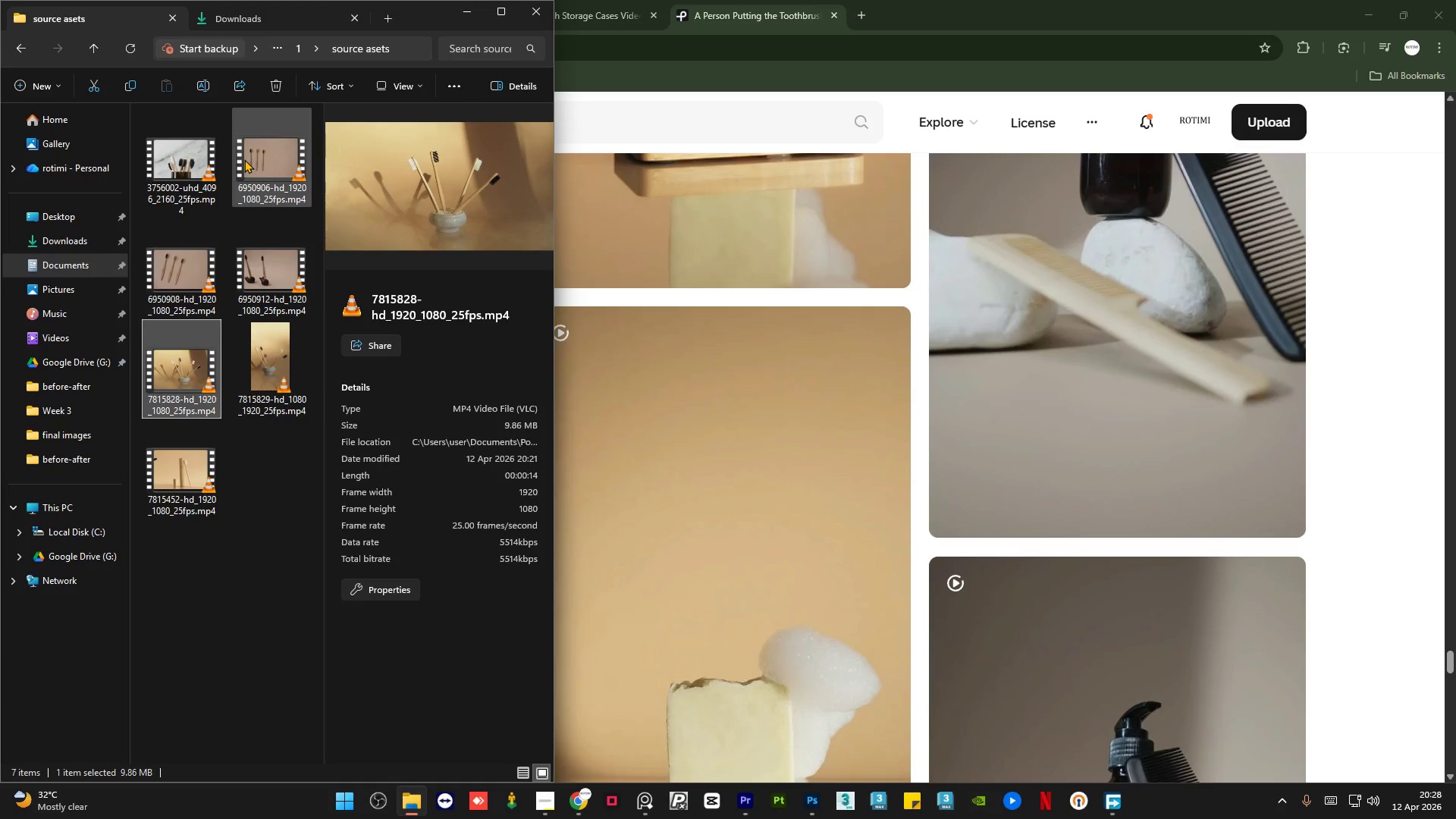 
key(ArrowRight)
 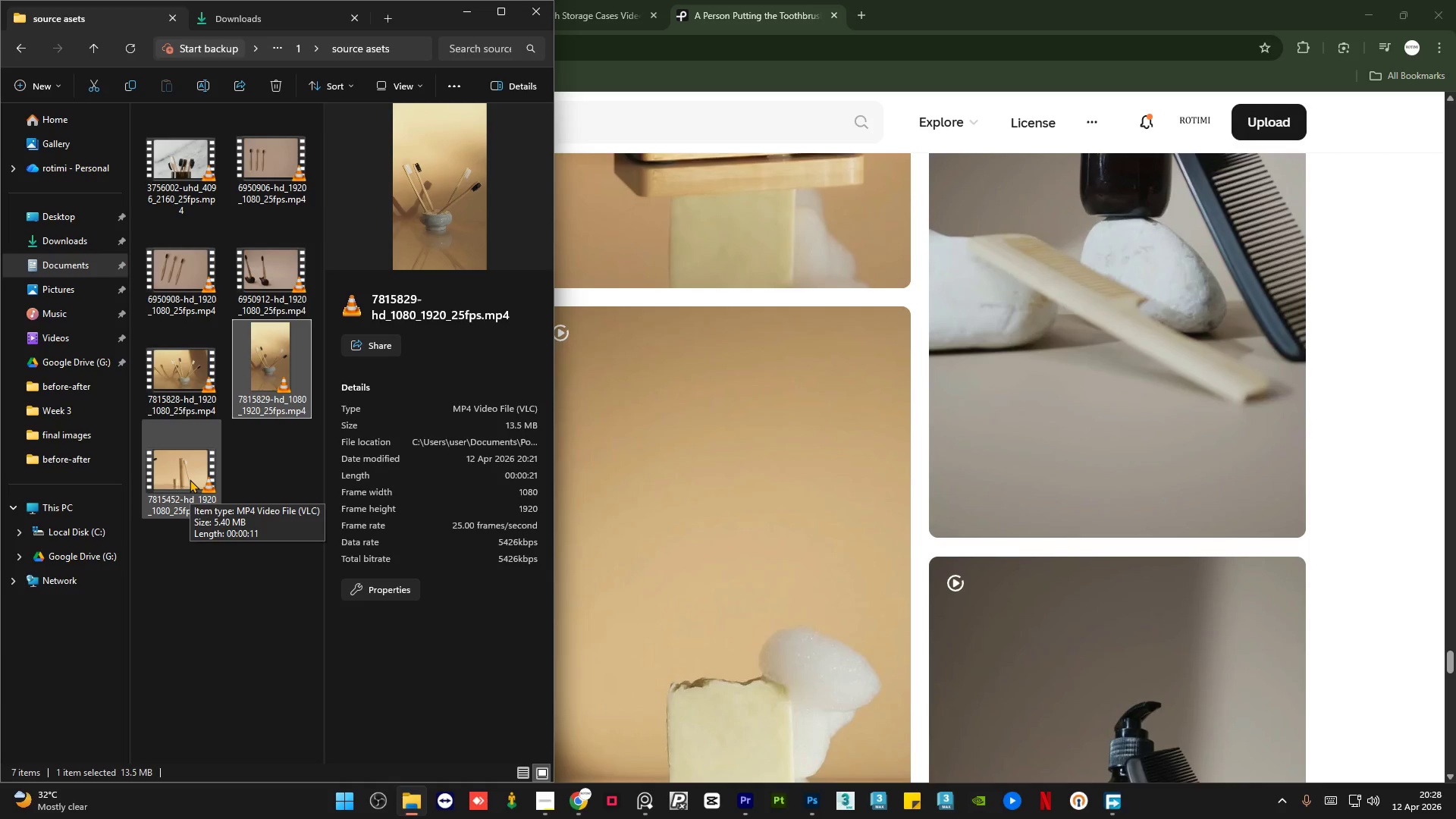 
left_click([190, 479])
 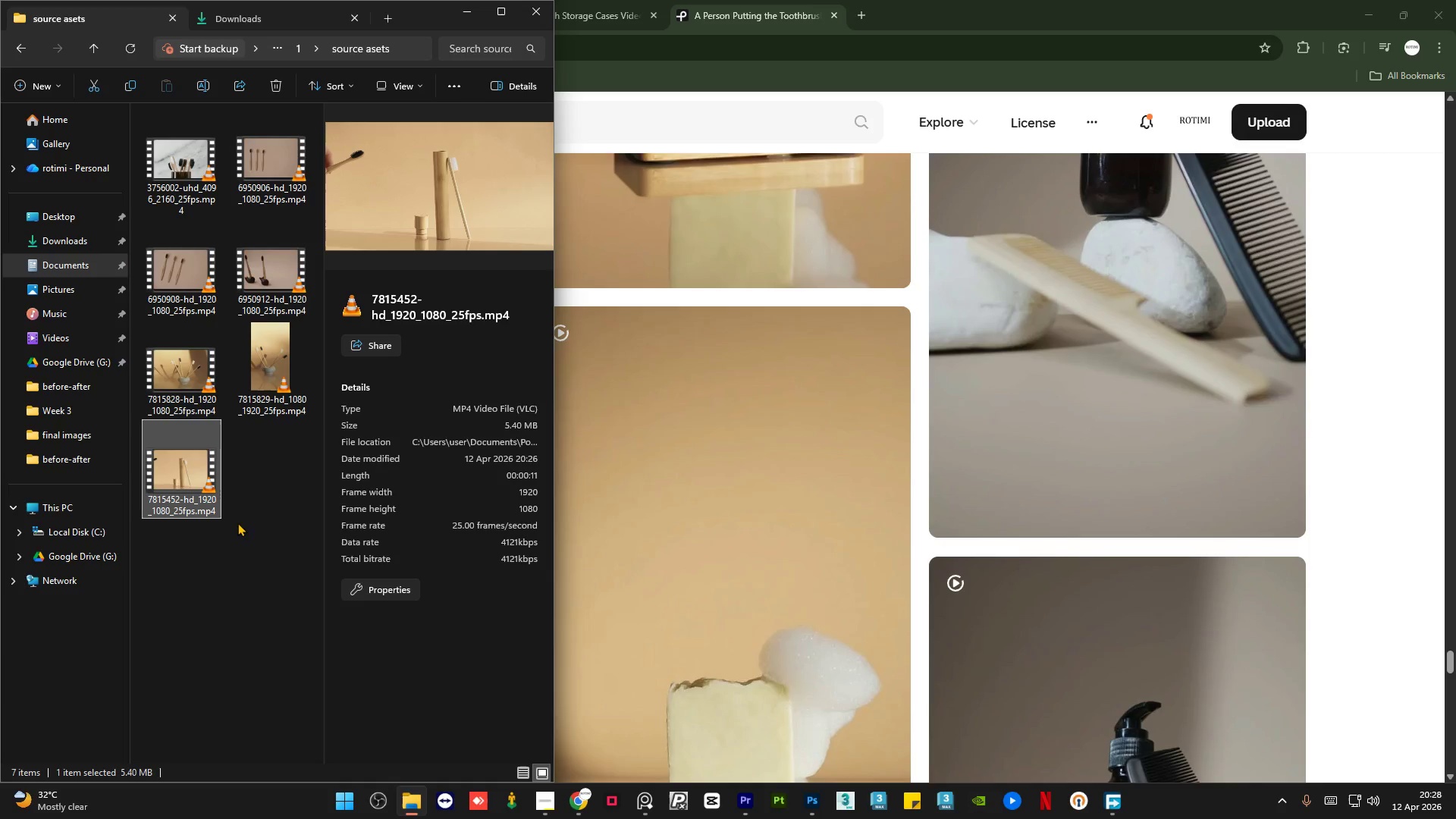 
left_click([183, 372])
 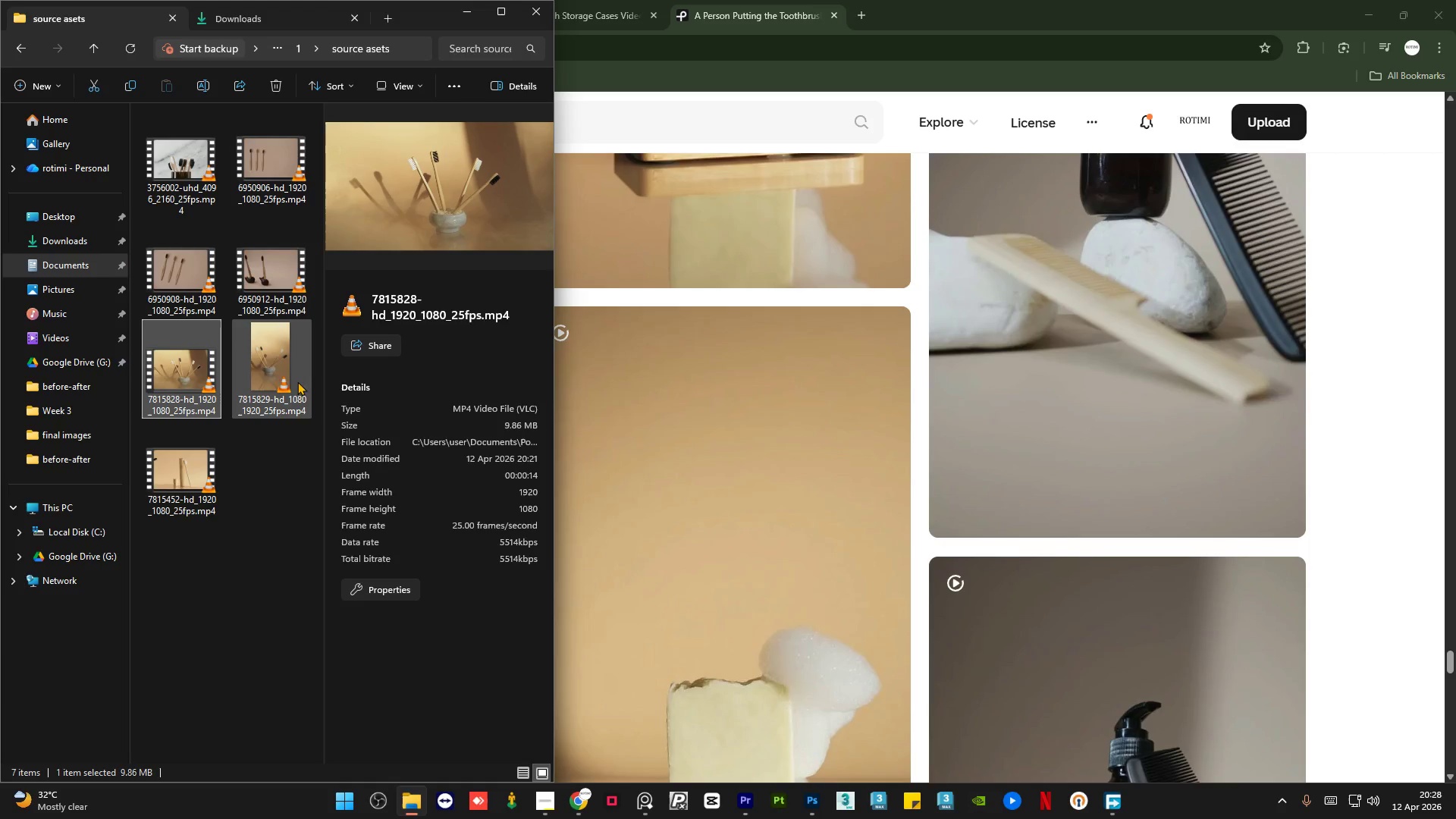 
left_click([281, 379])
 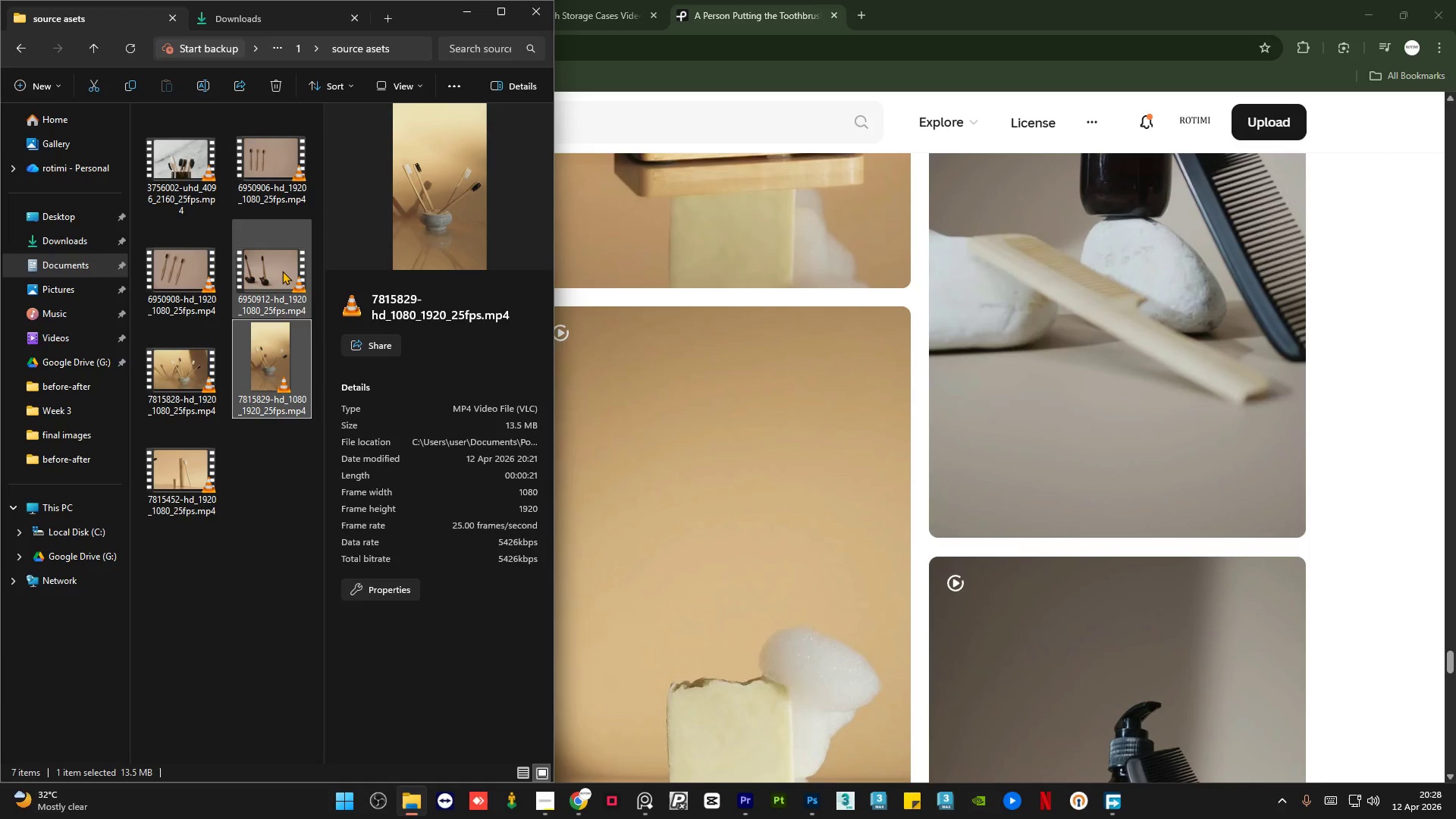 
left_click([282, 271])
 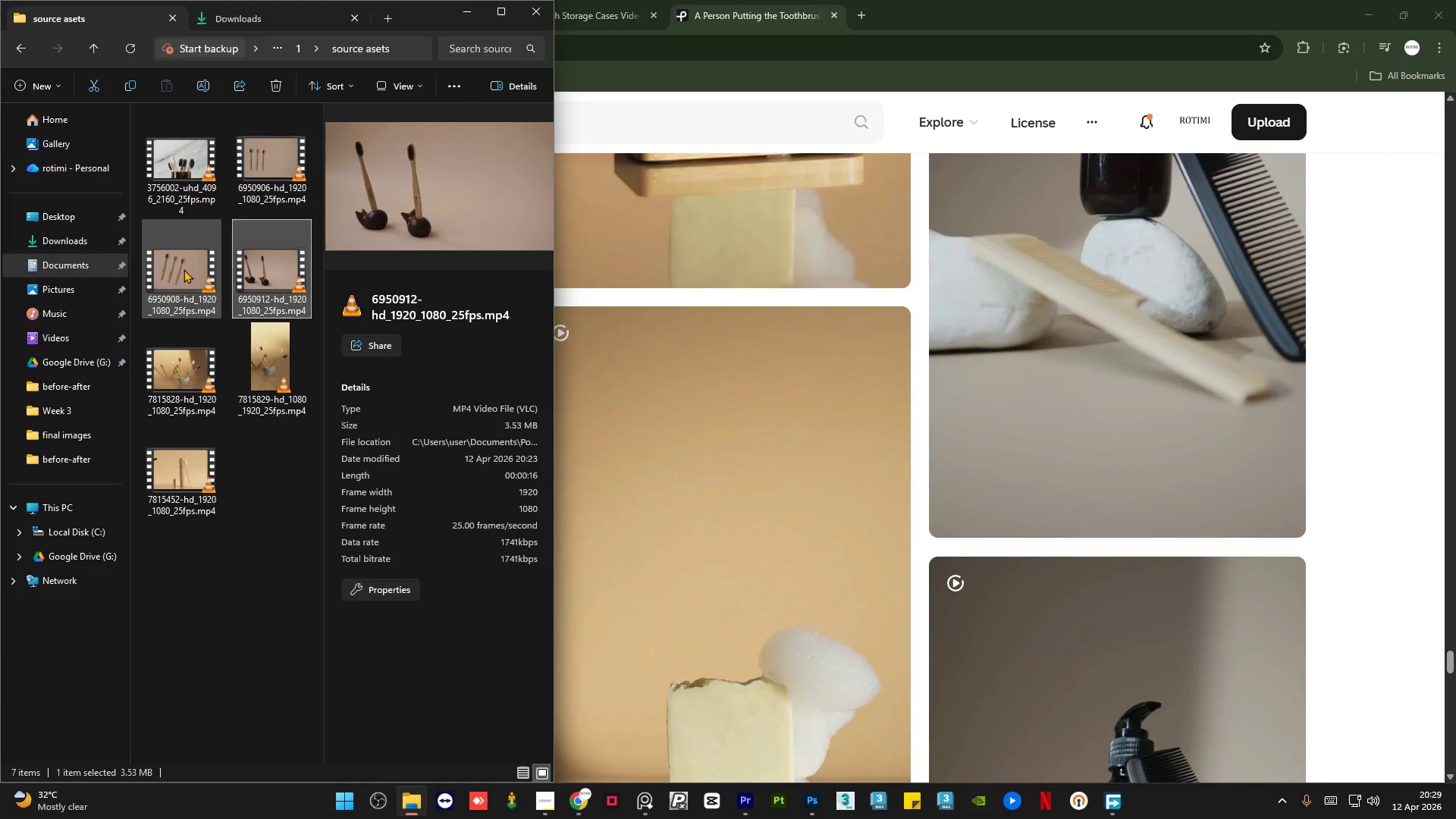 
left_click([184, 269])
 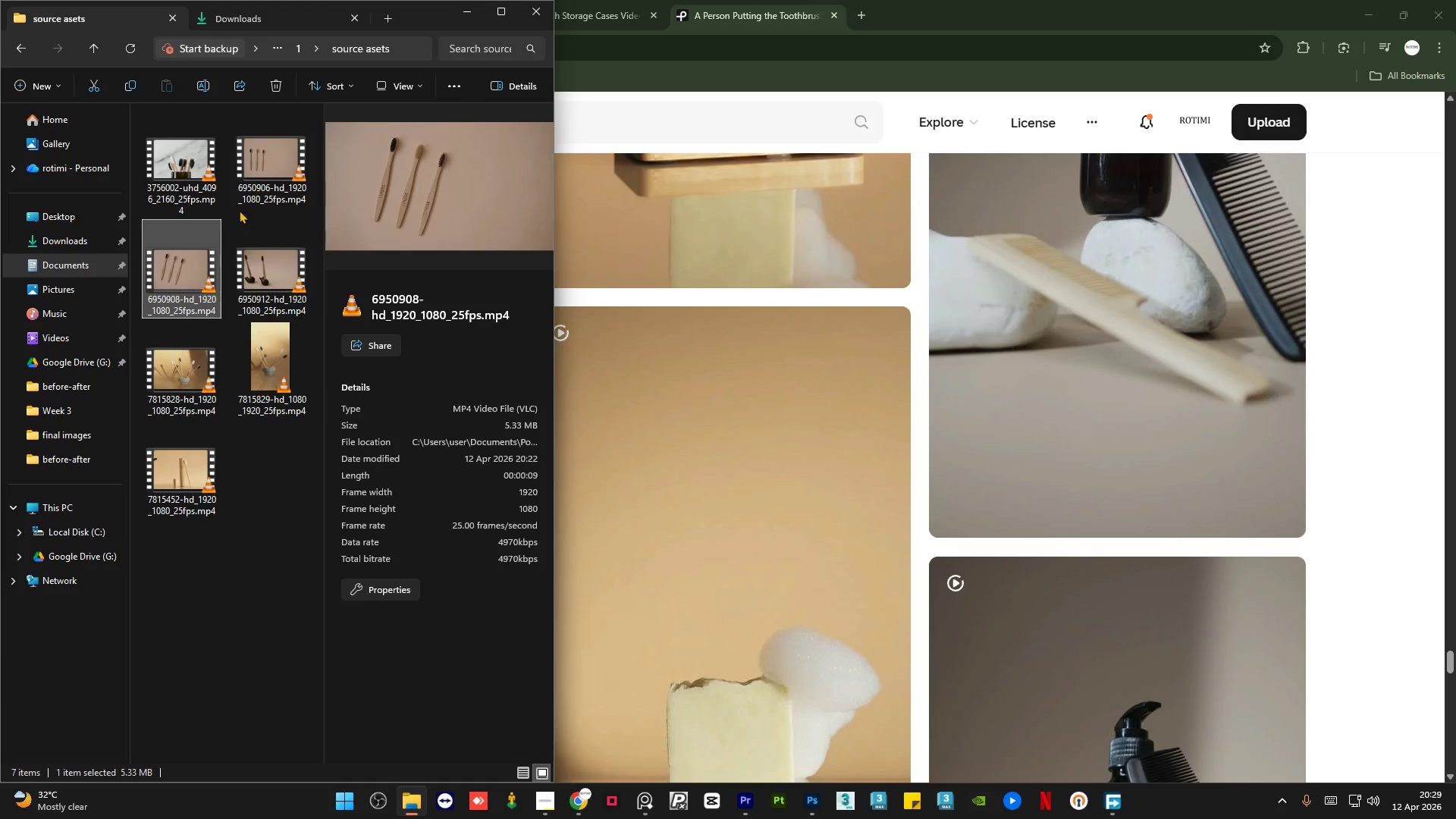 
left_click([257, 186])
 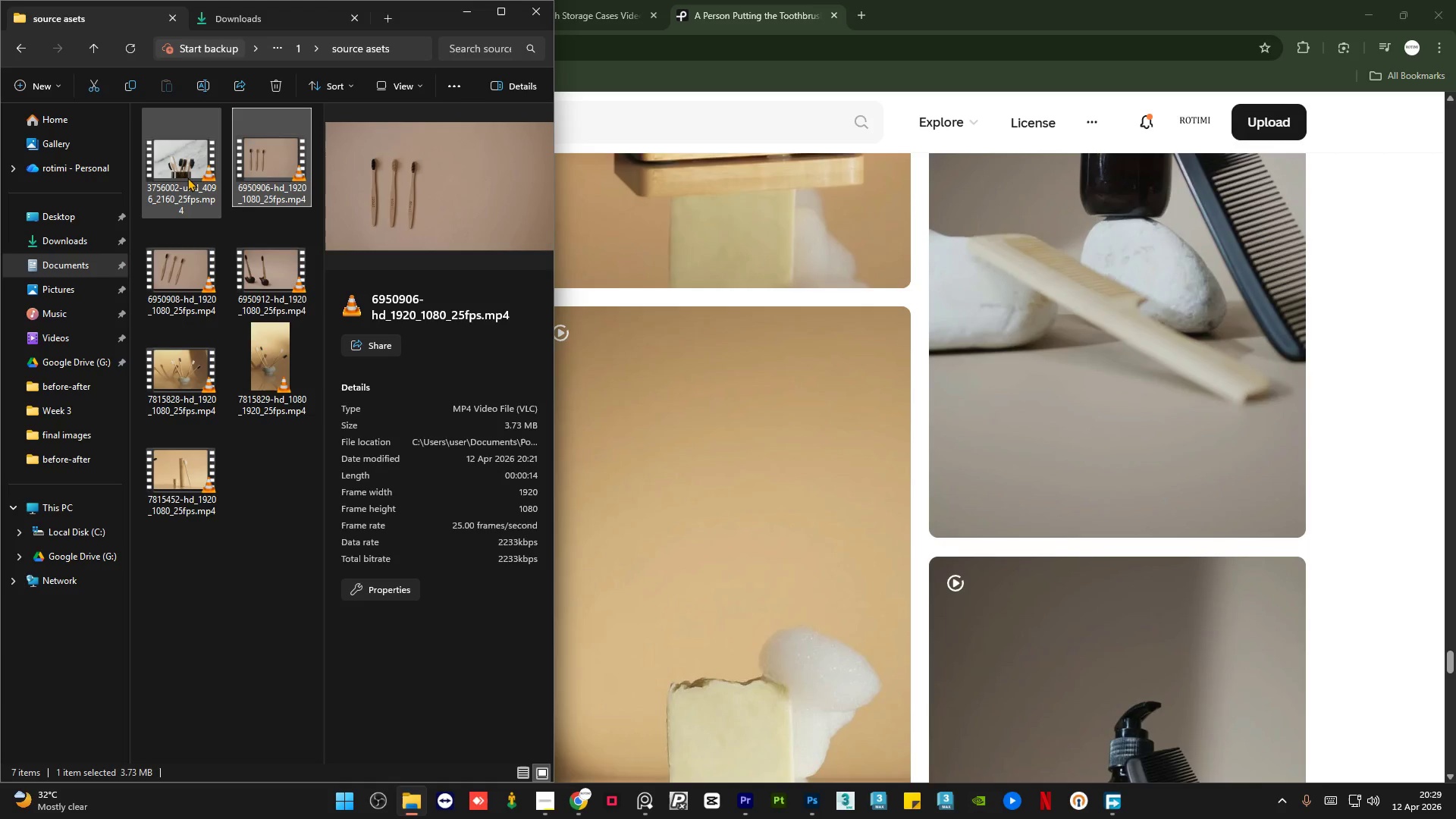 
left_click([187, 177])
 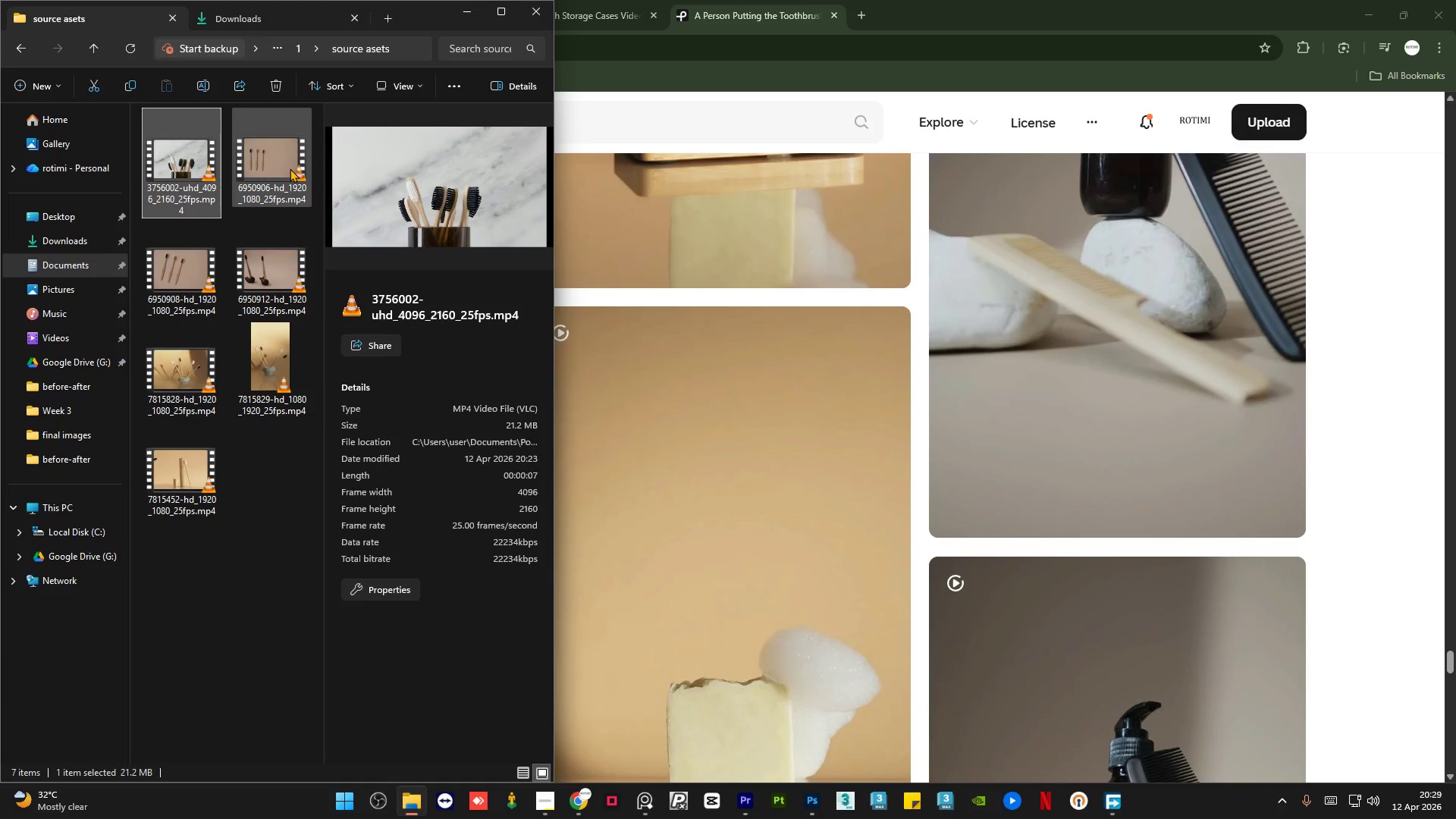 
left_click([281, 156])
 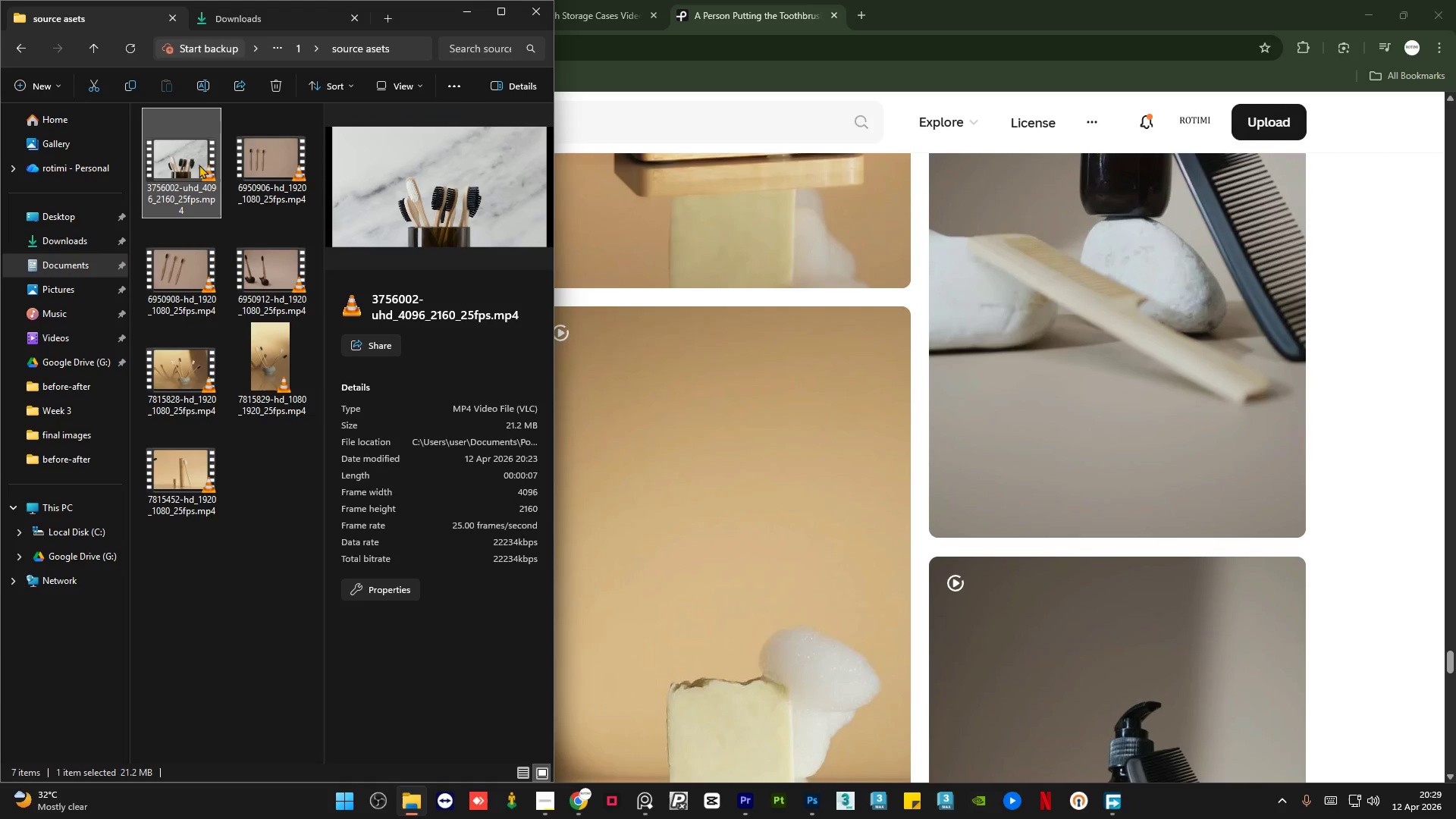 
double_click([281, 152])
 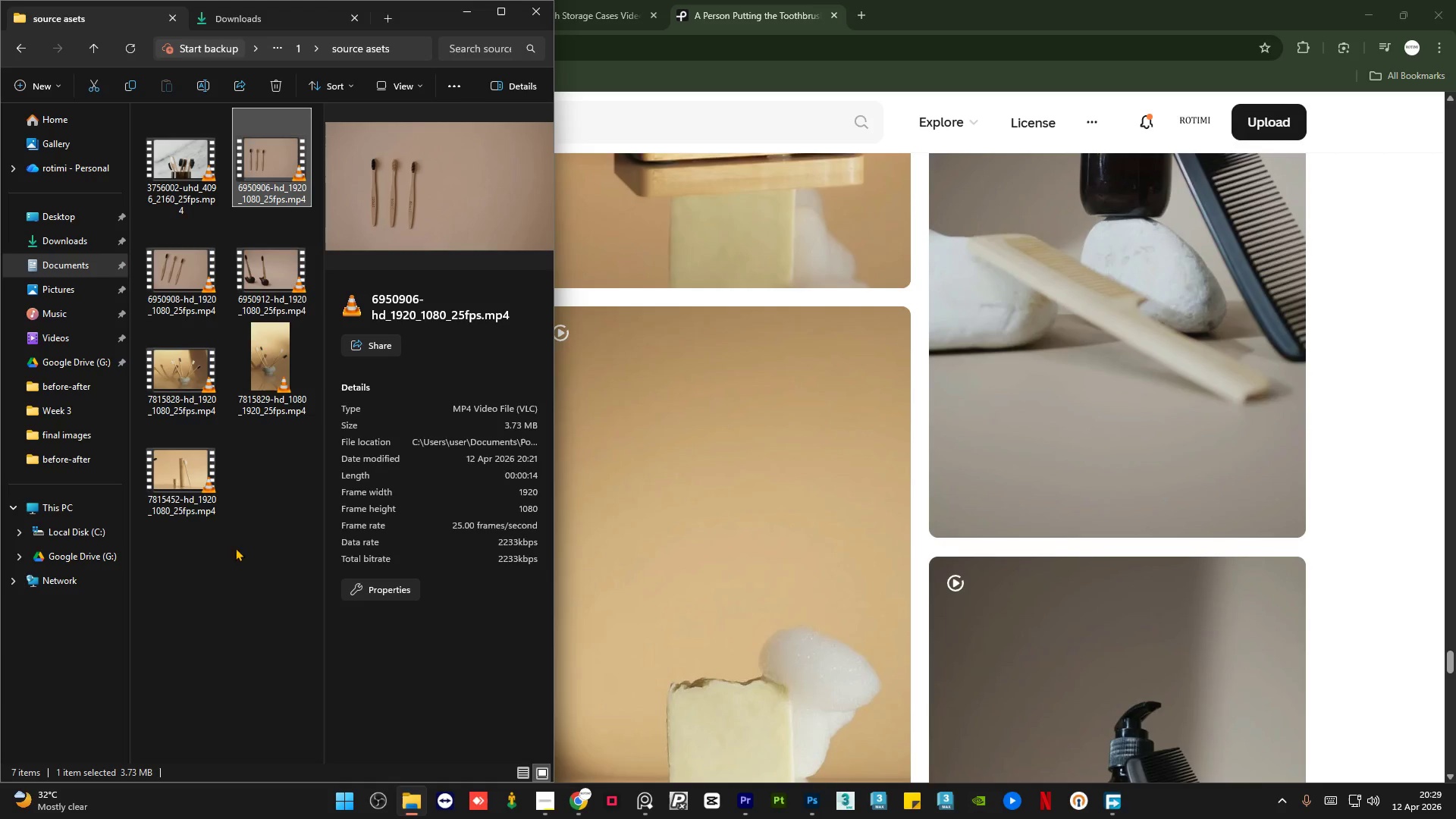 
left_click([200, 480])
 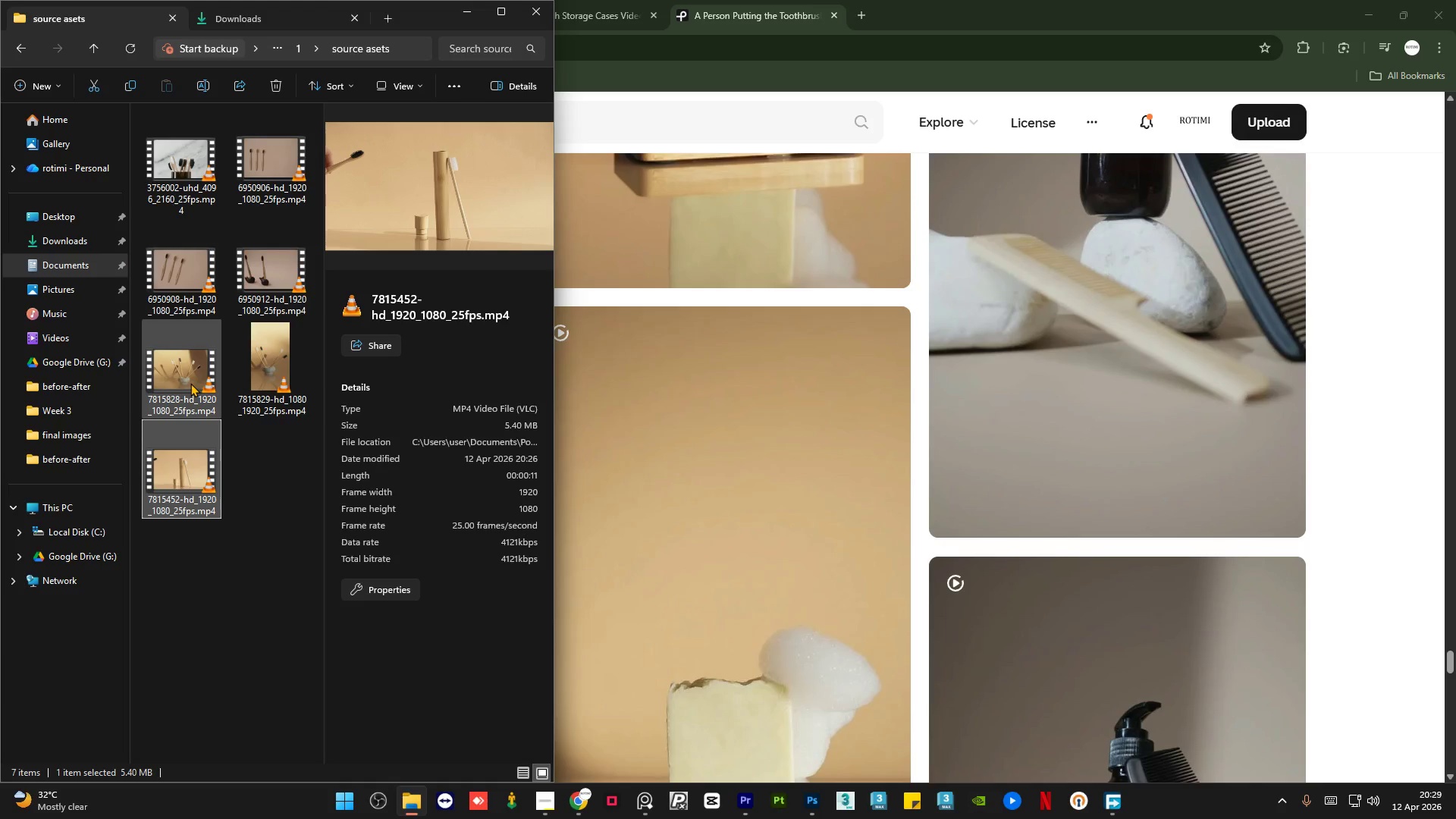 
left_click([190, 382])
 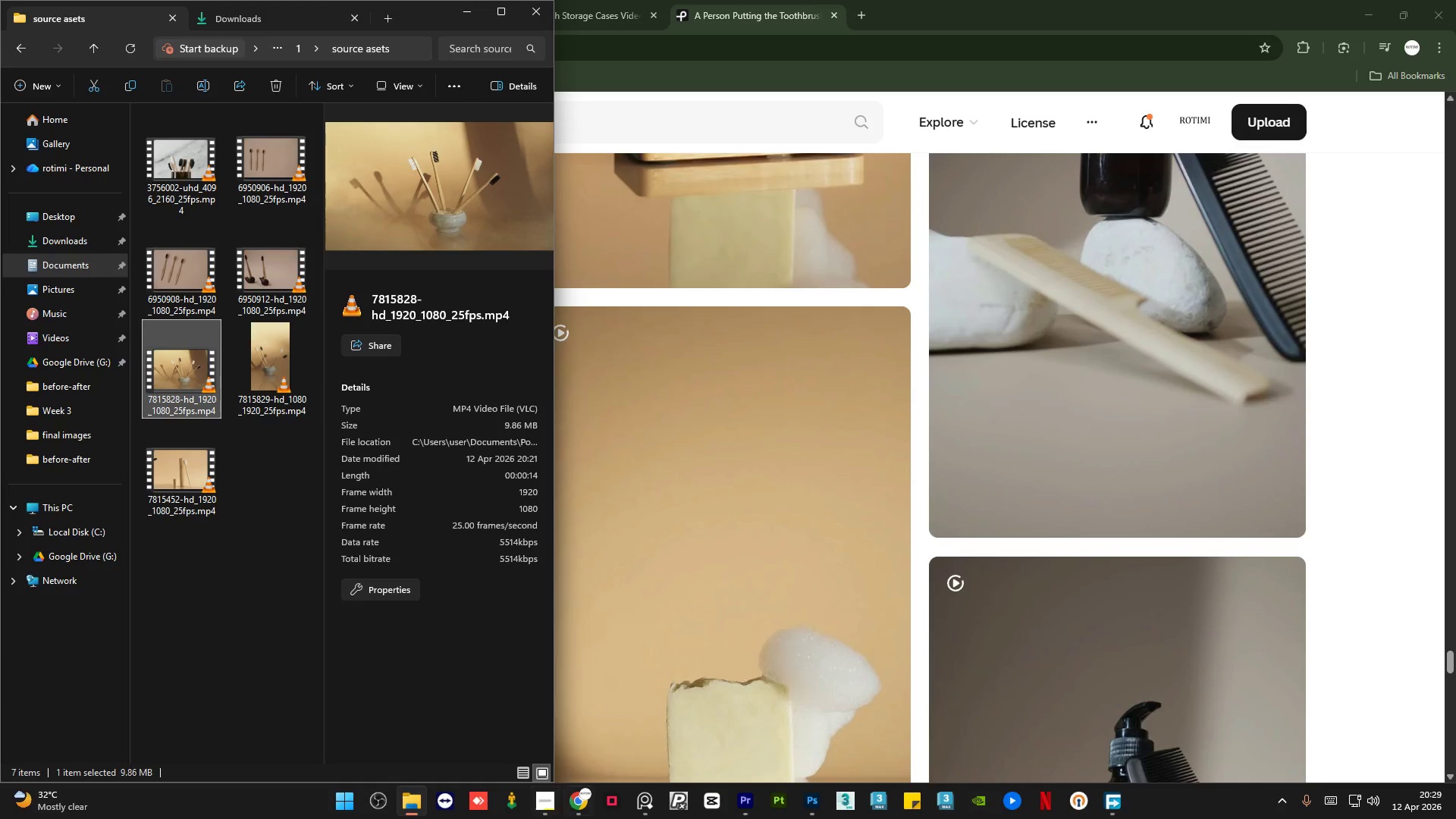 
left_click([740, 805])
 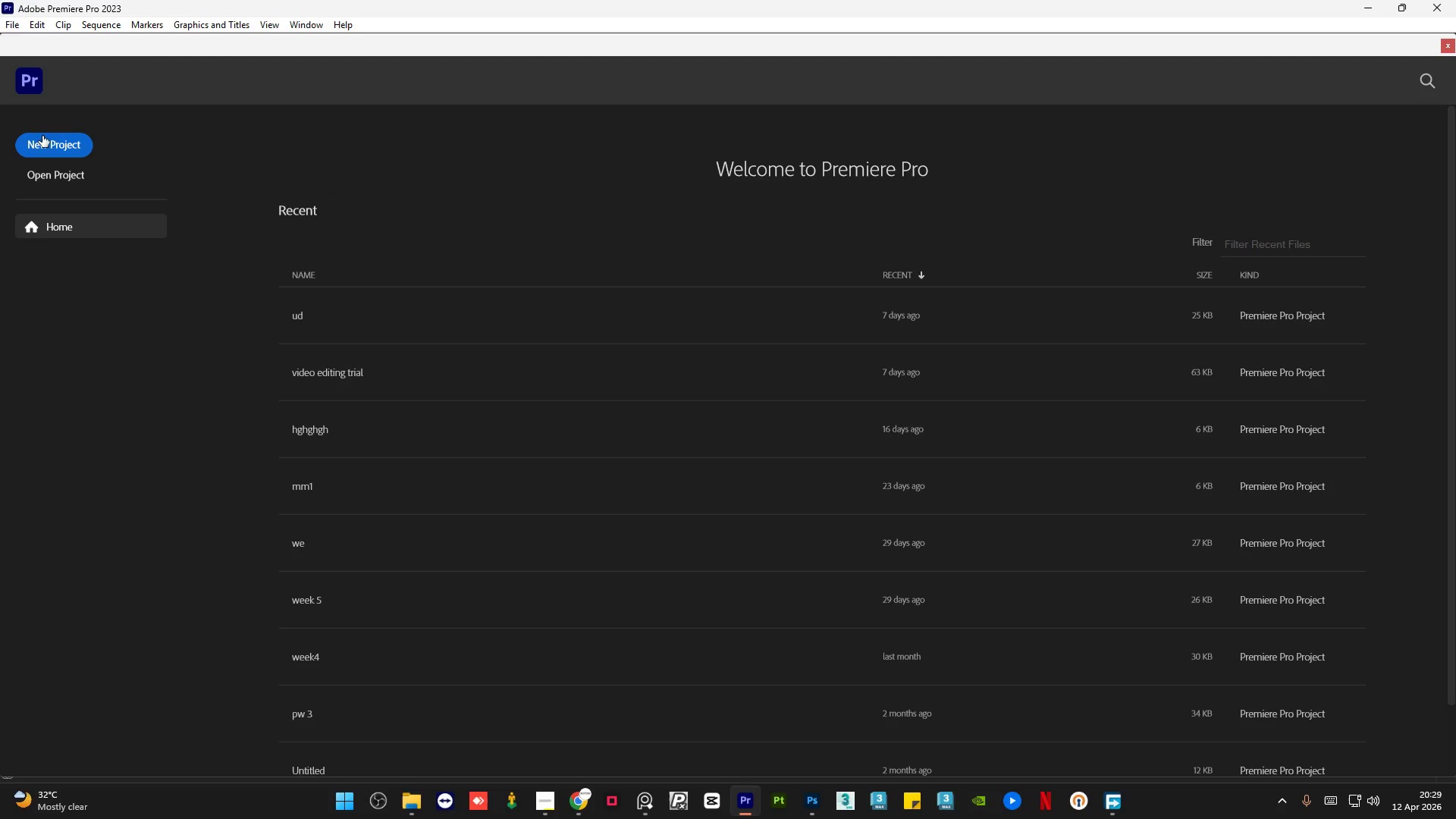 
left_click([50, 143])
 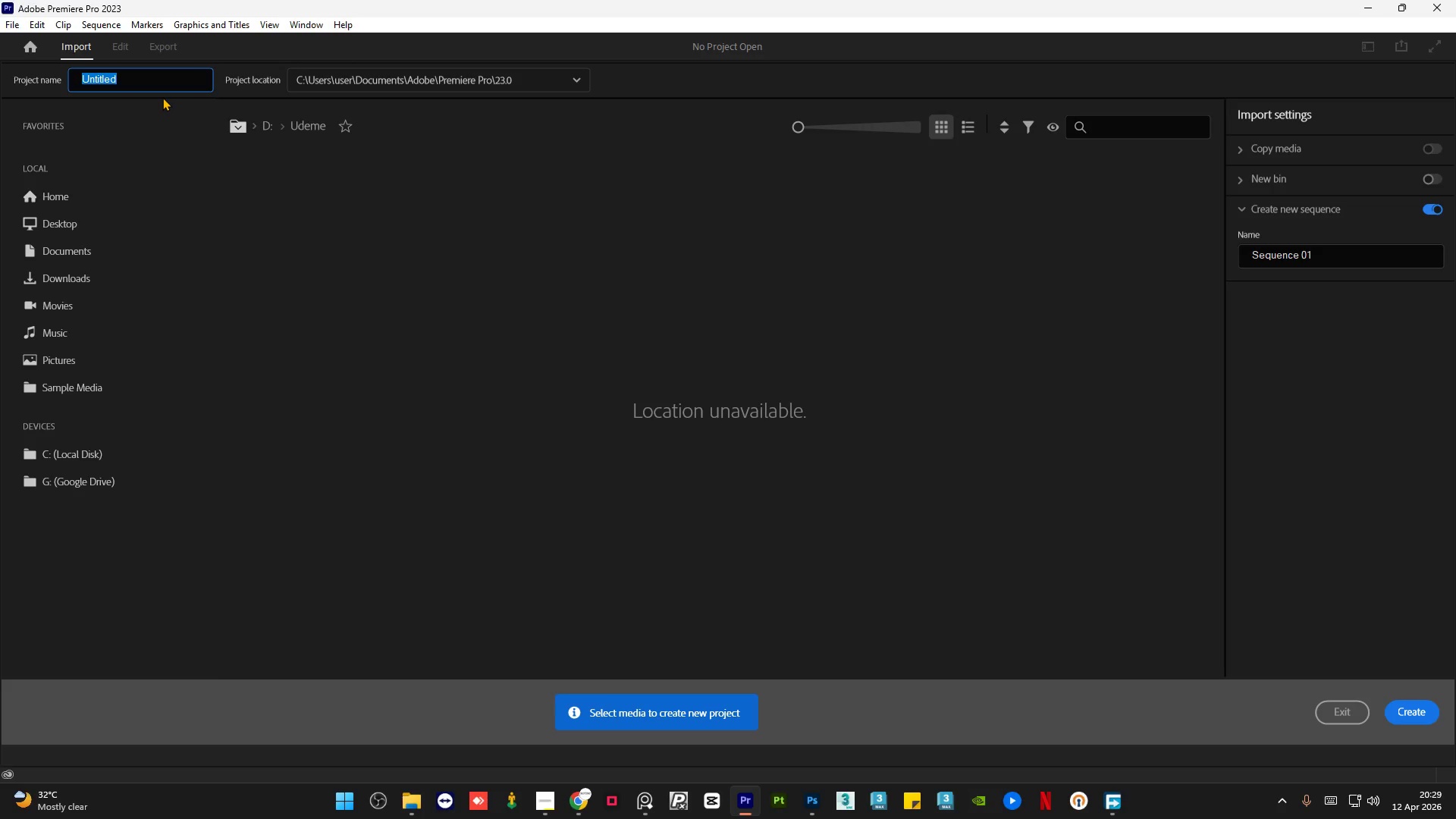 
type(v1)
 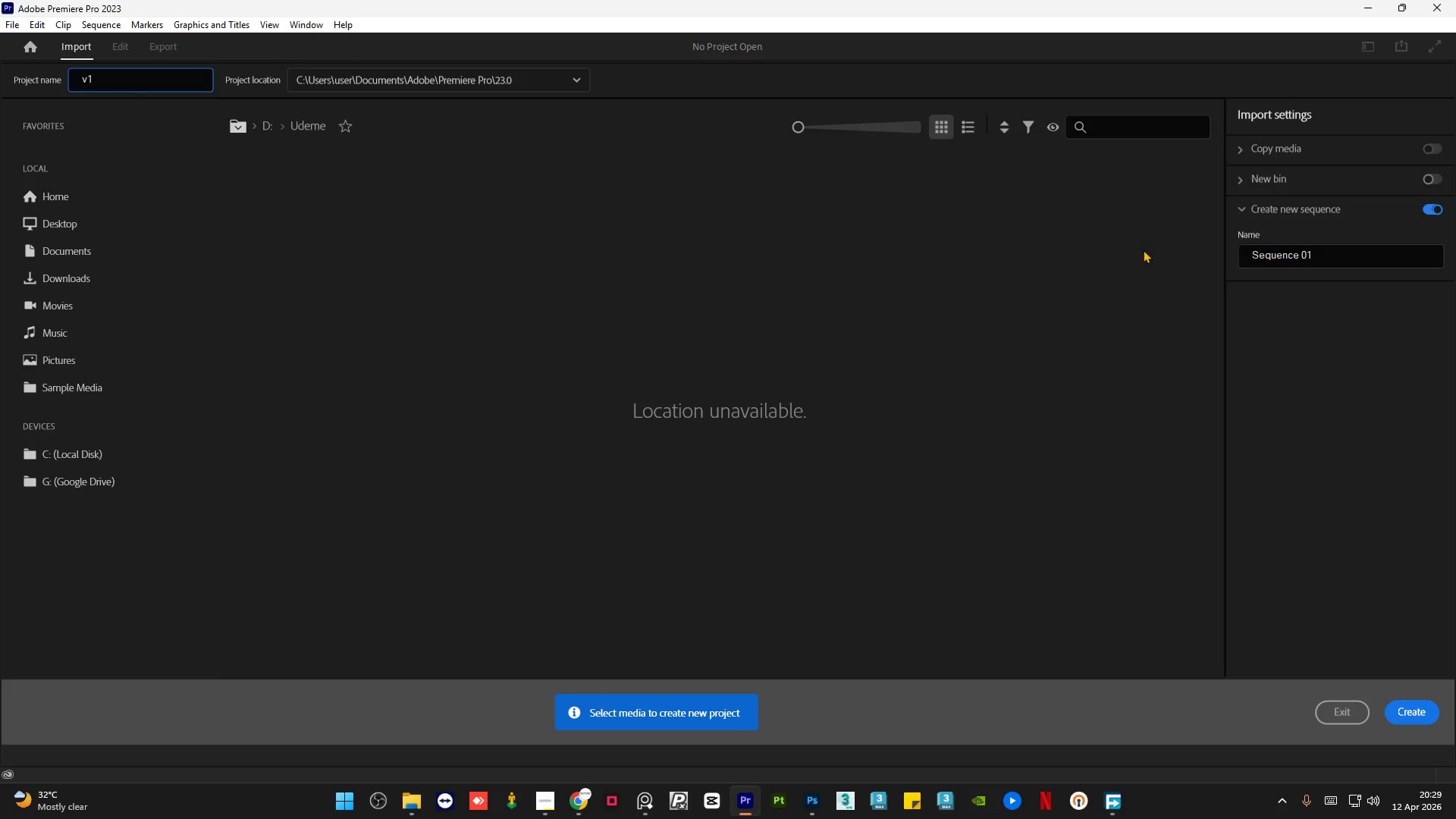 
wait(5.39)
 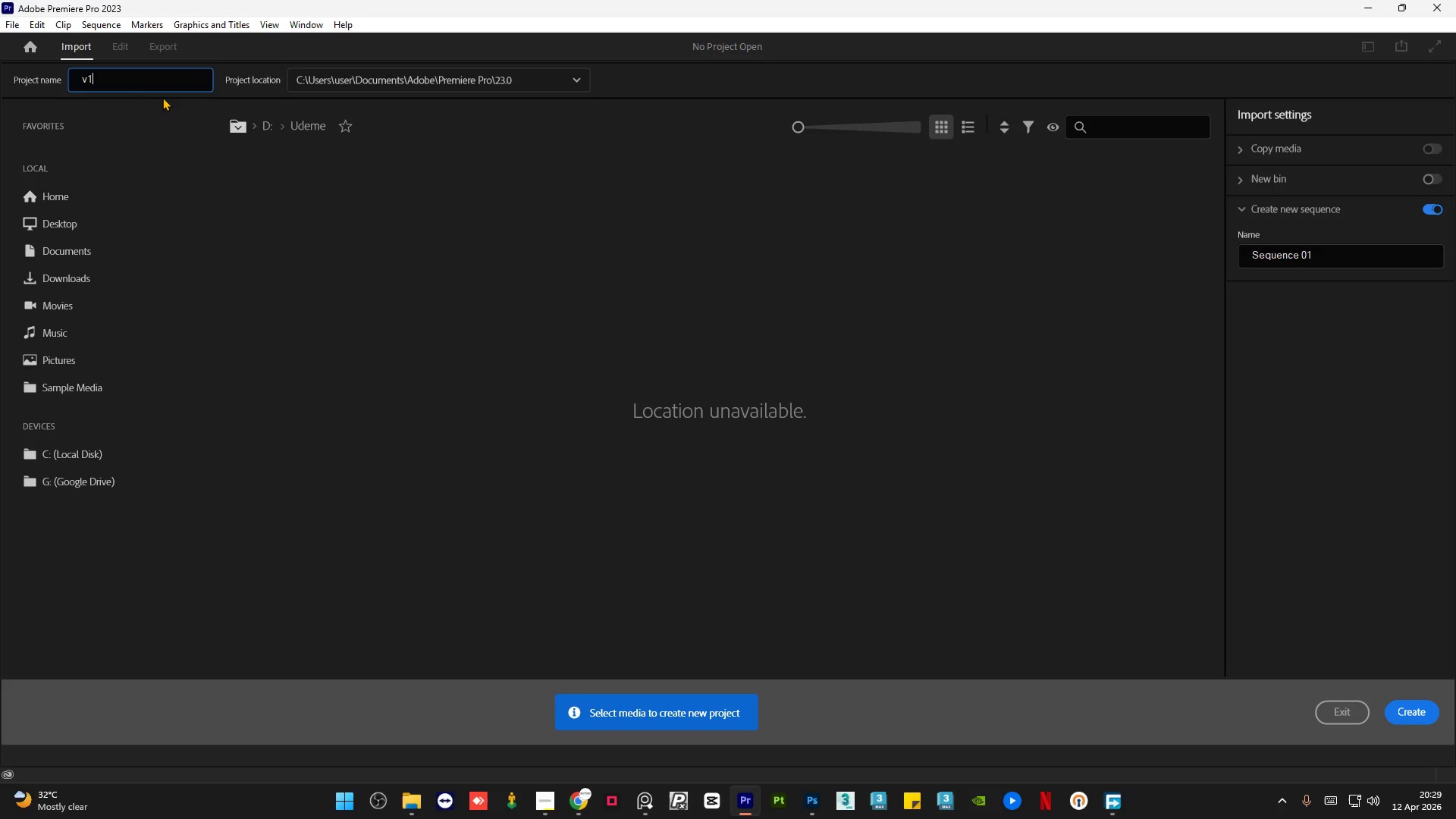 
left_click([692, 706])
 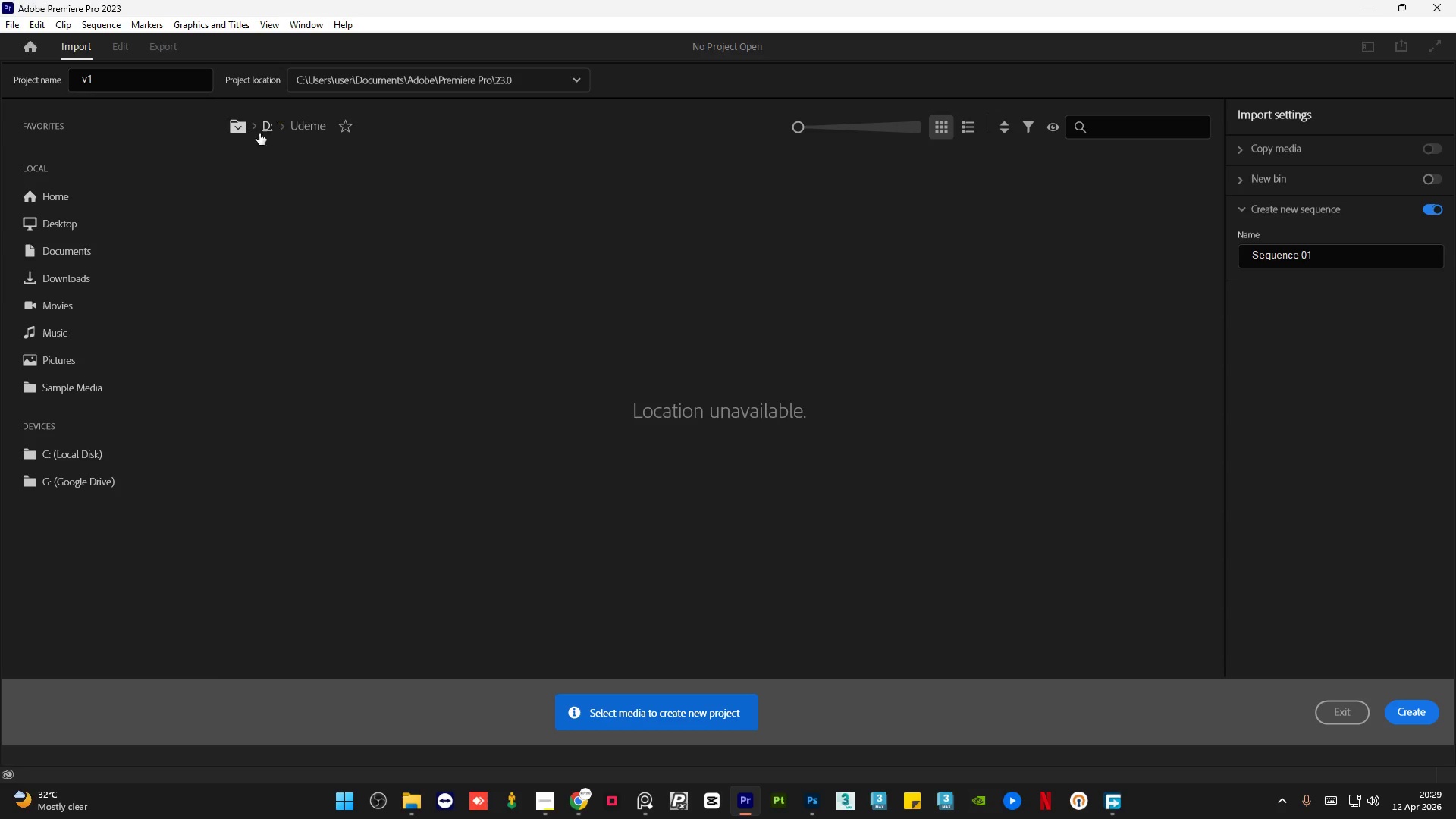 
left_click([80, 255])
 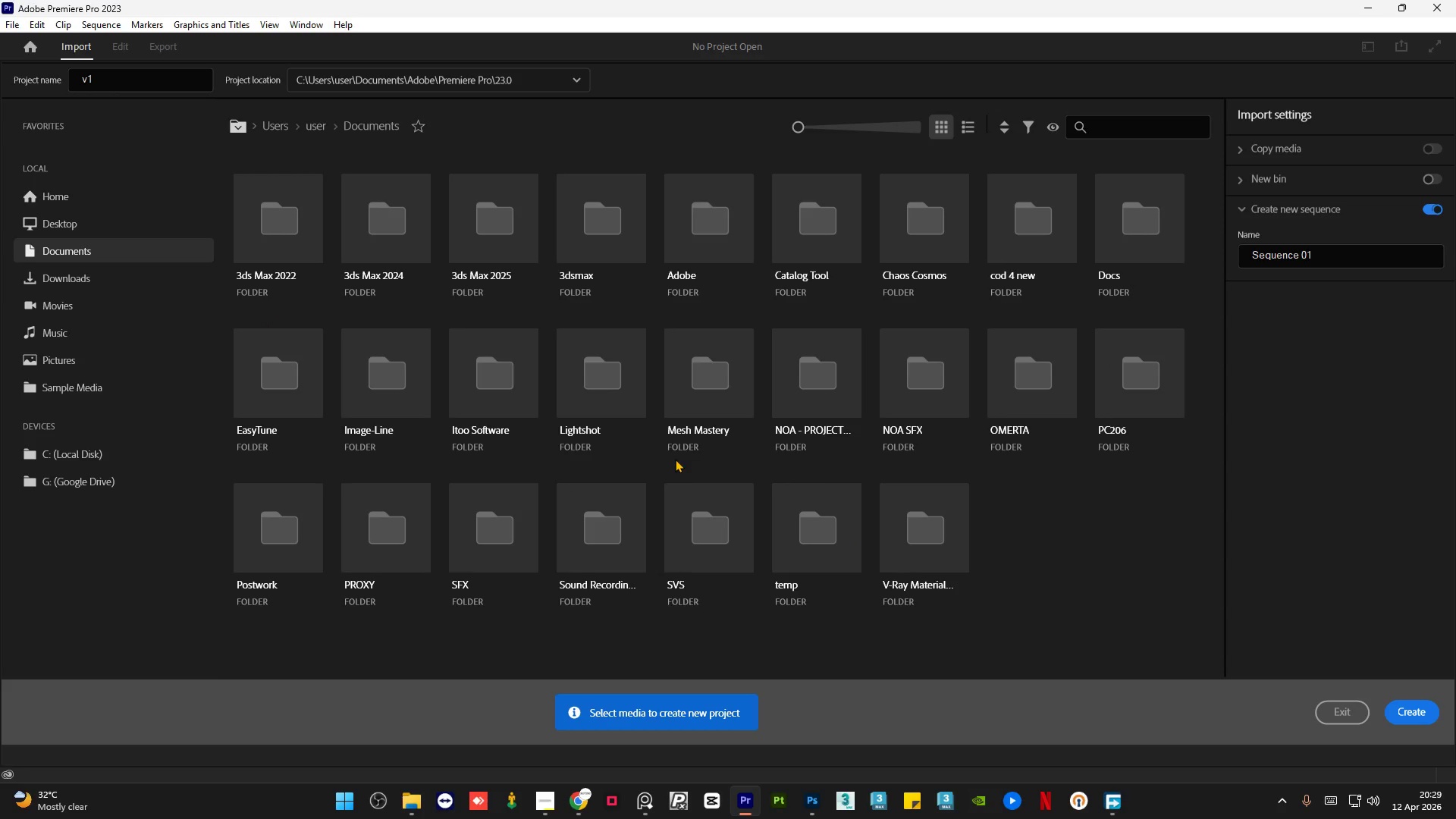 
wait(6.86)
 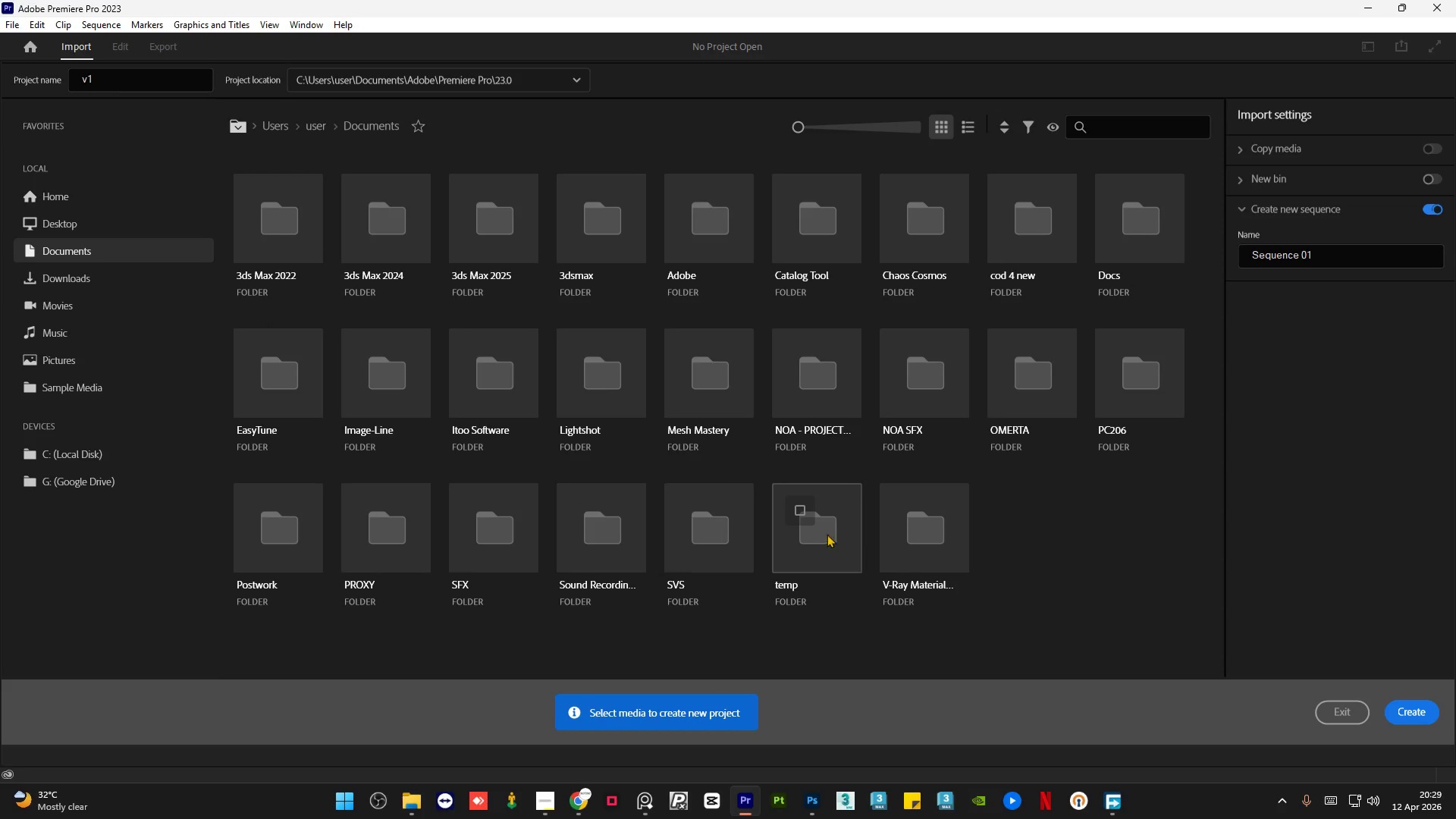 
double_click([301, 528])
 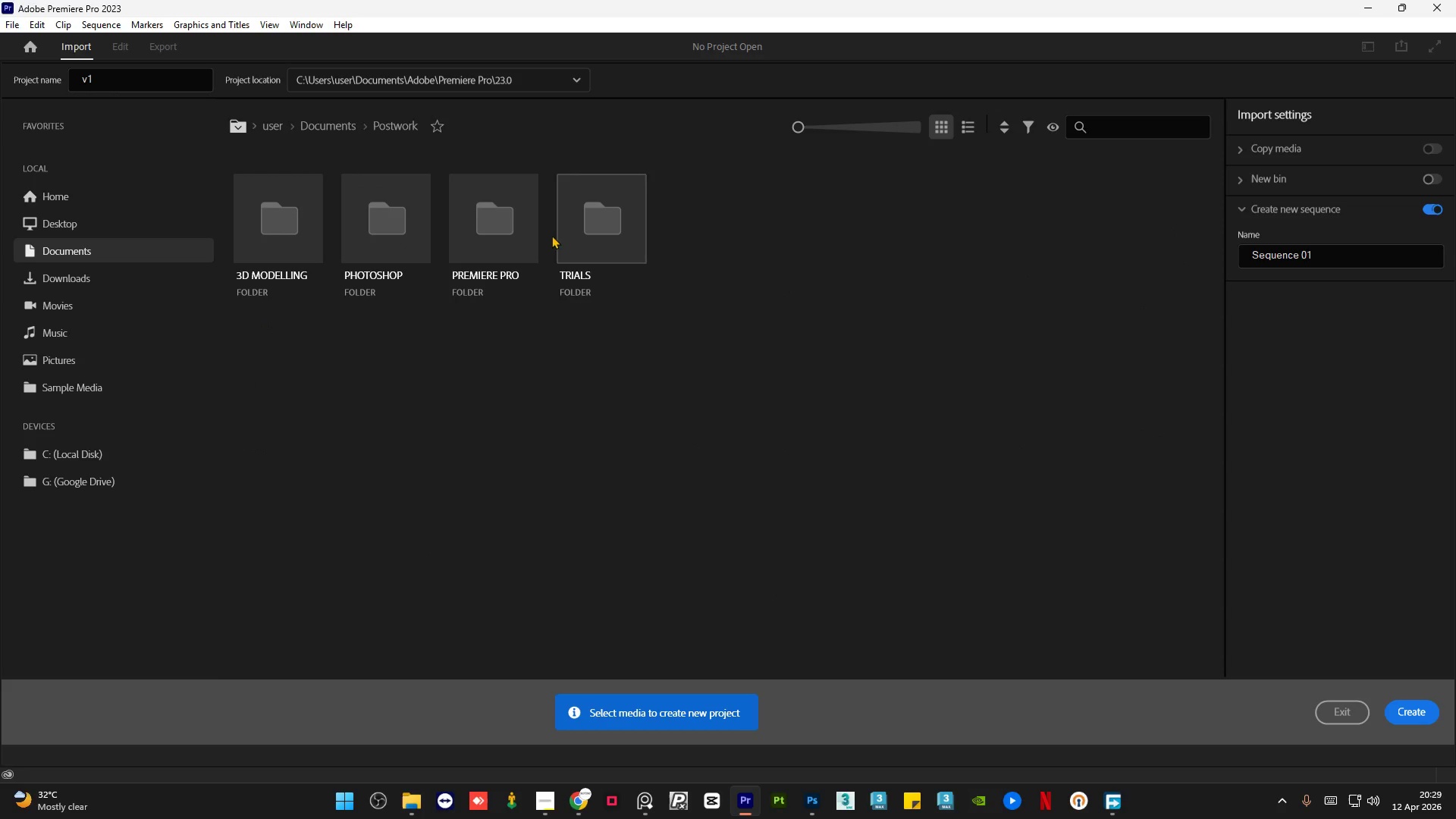 
double_click([501, 235])
 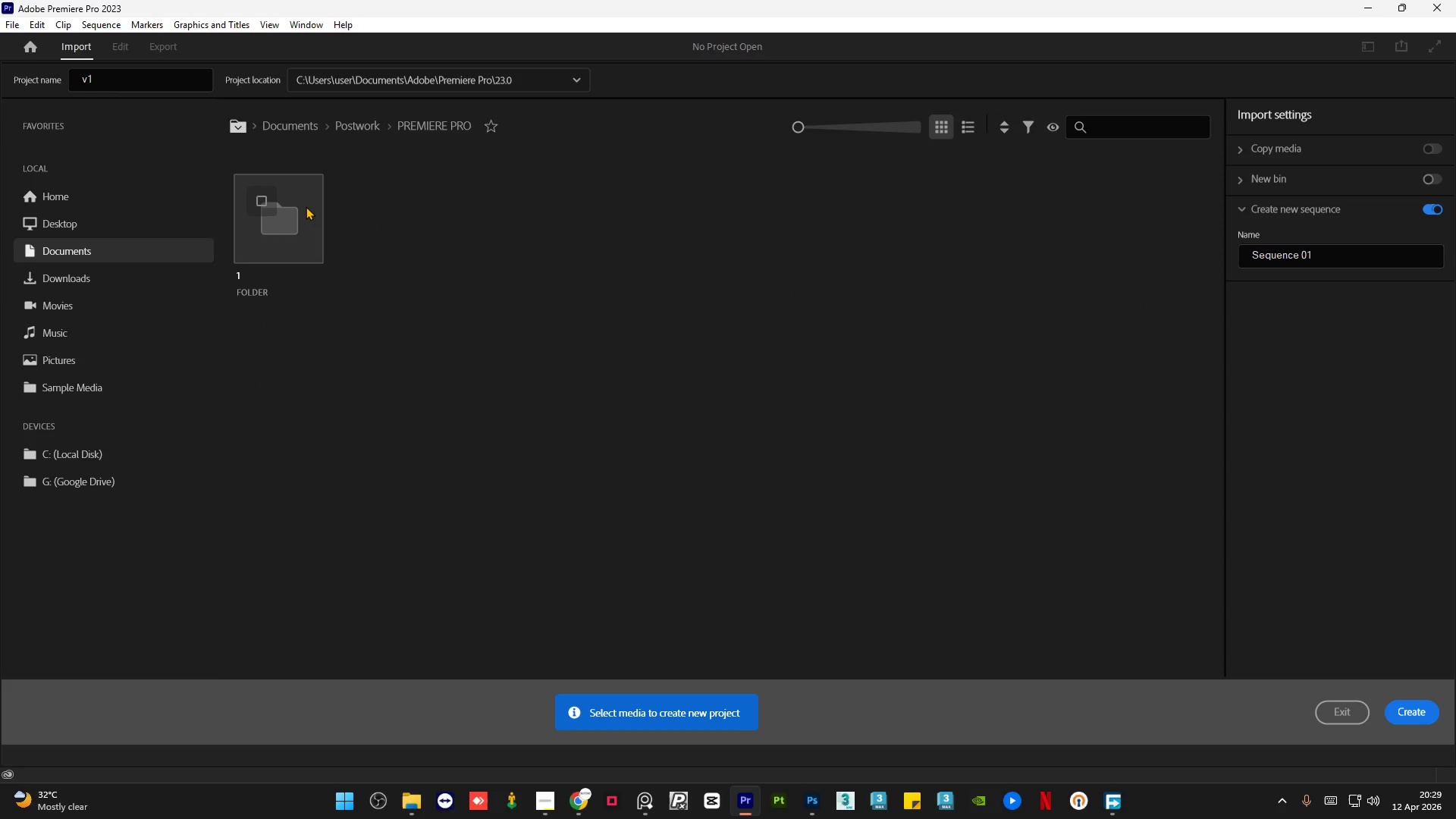 
double_click([306, 206])
 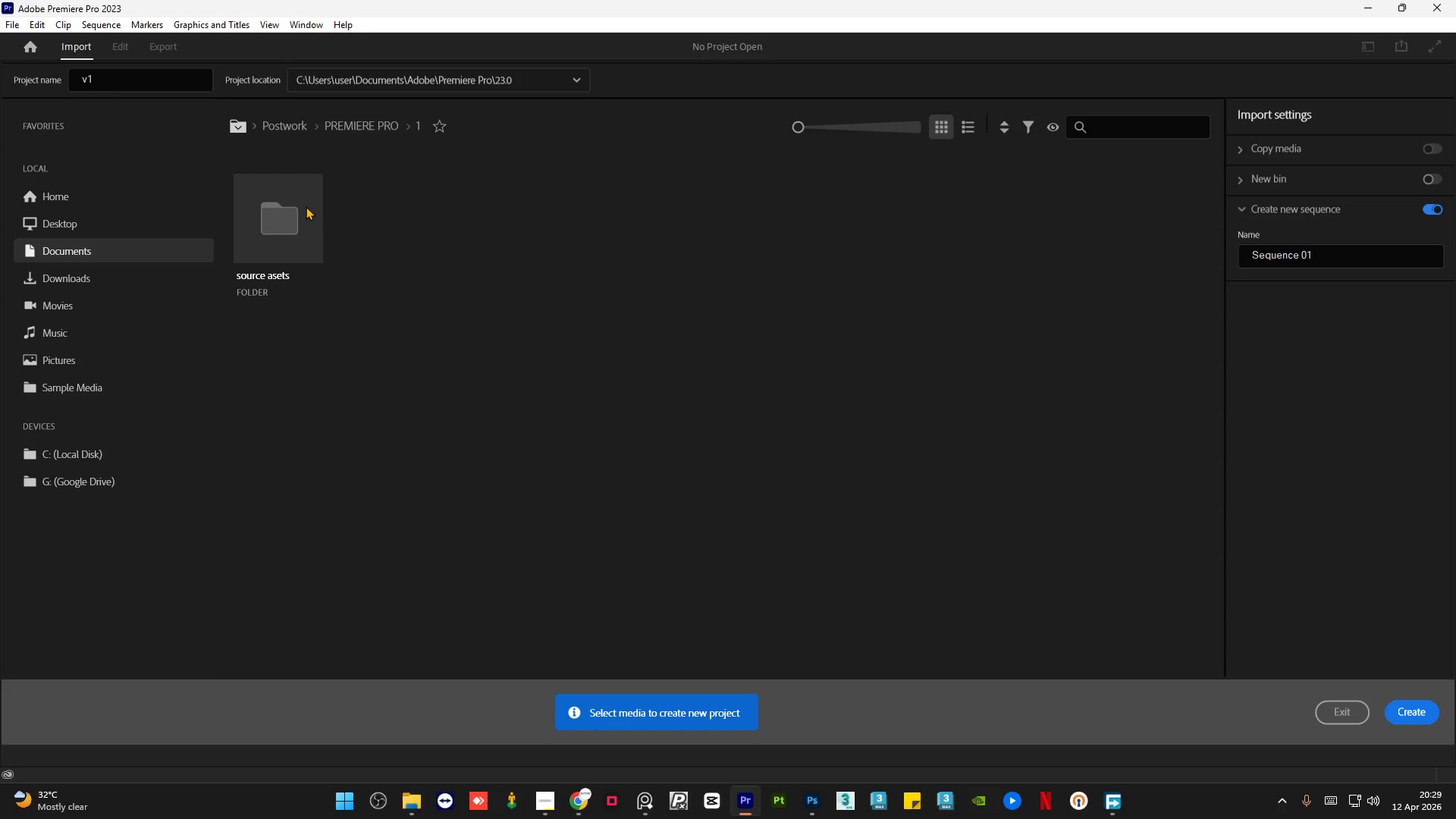 
double_click([306, 206])
 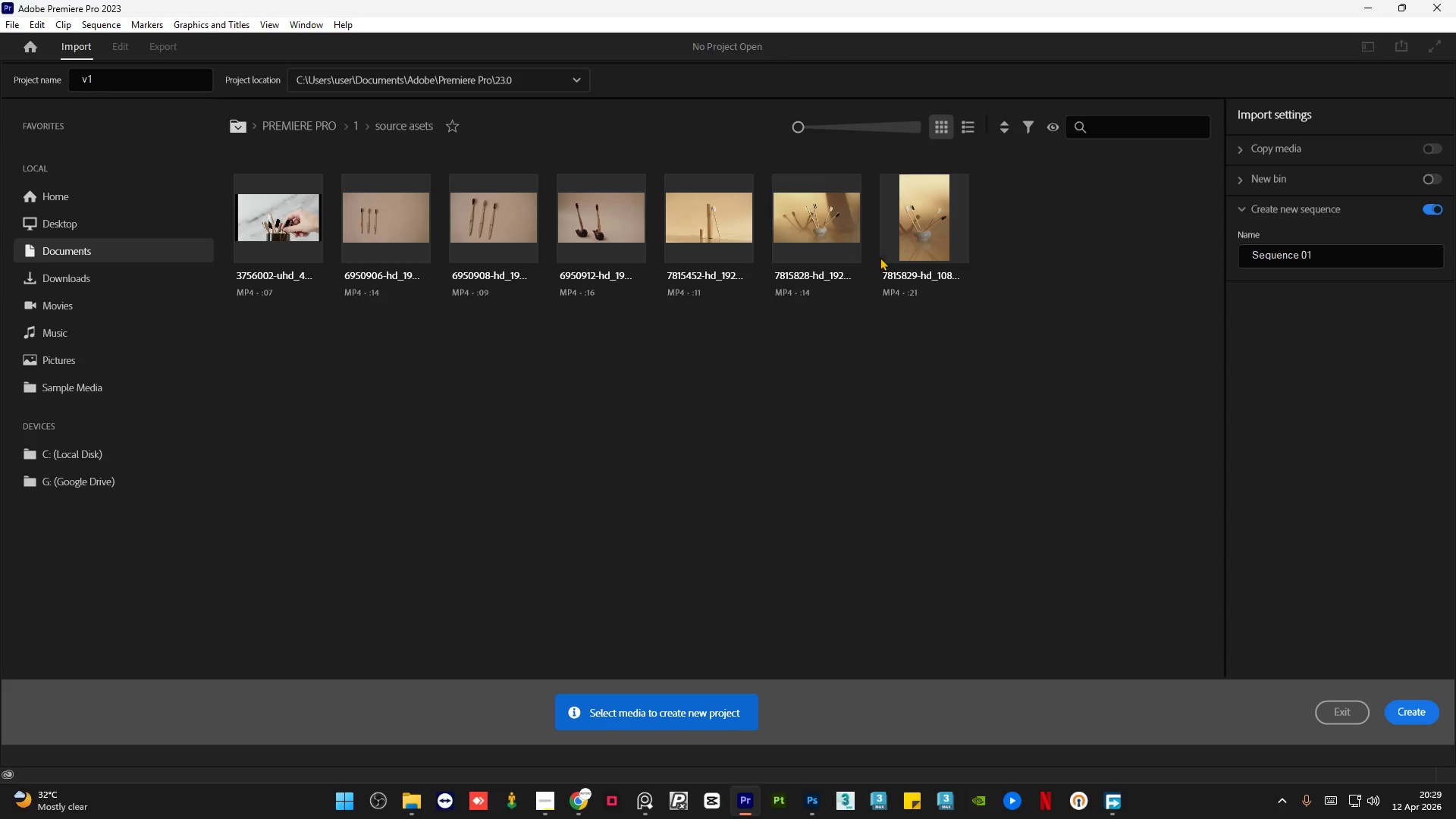 
left_click([416, 799])
 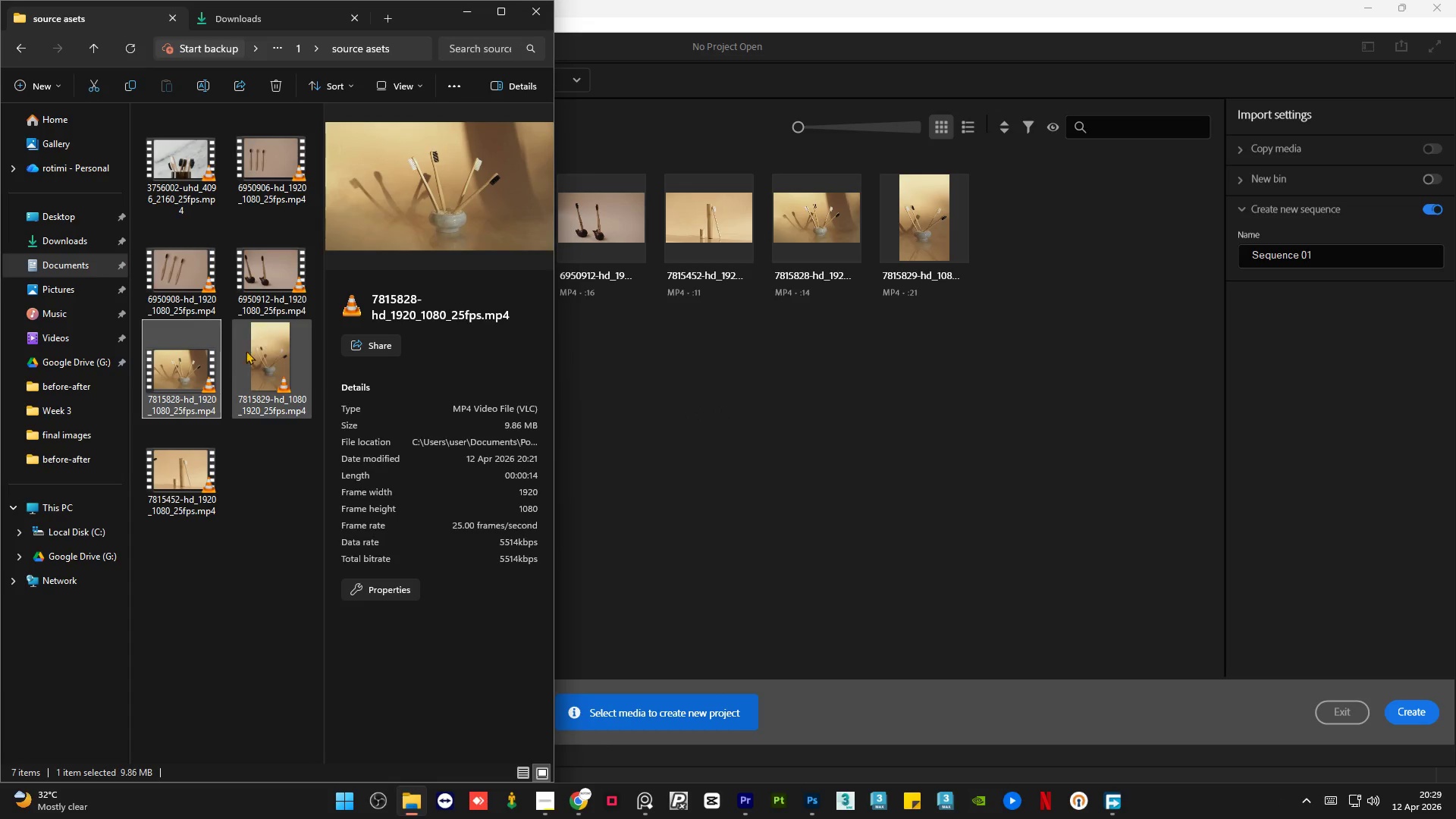 
mouse_move([175, 369])
 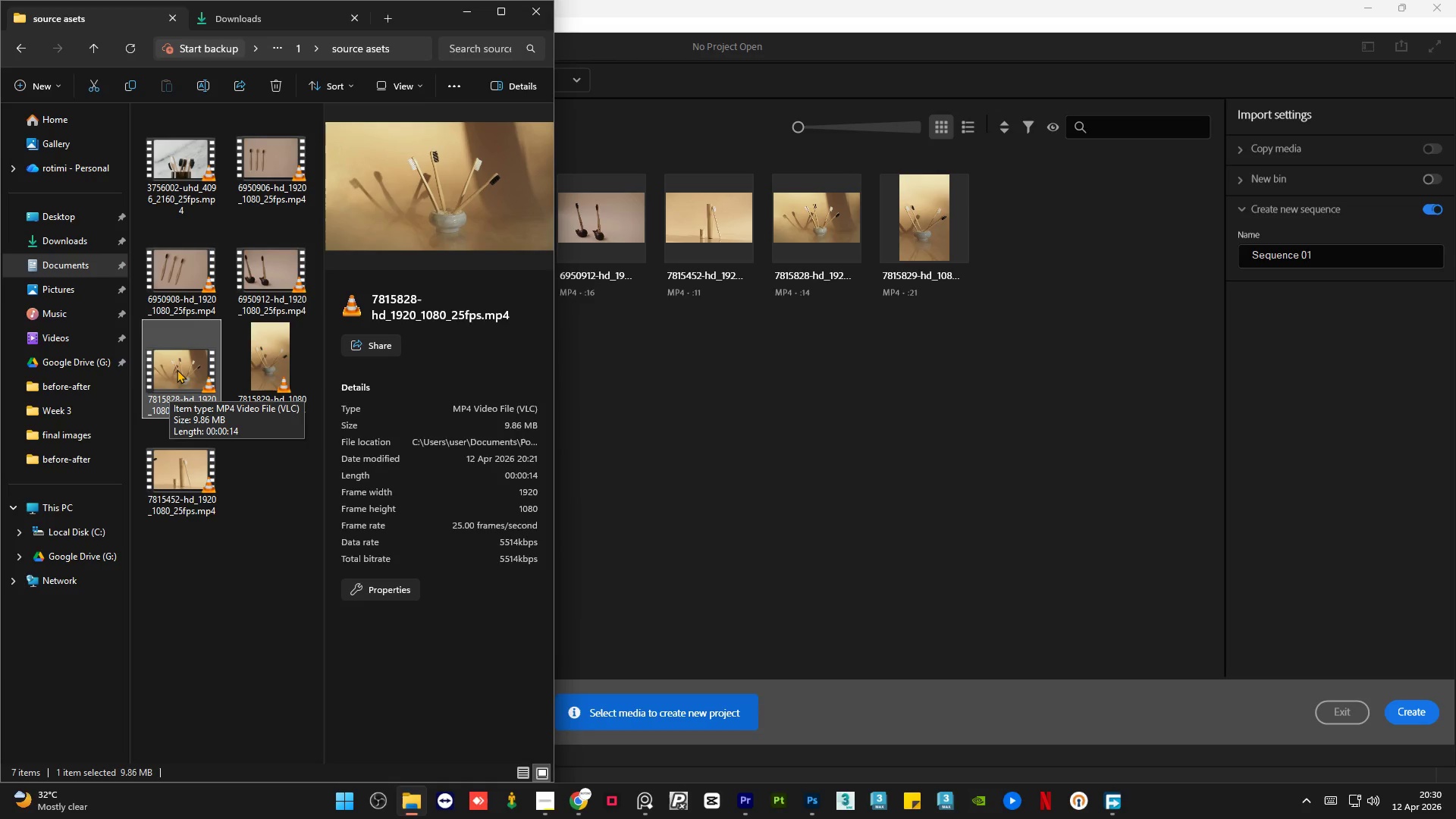 
wait(14.32)
 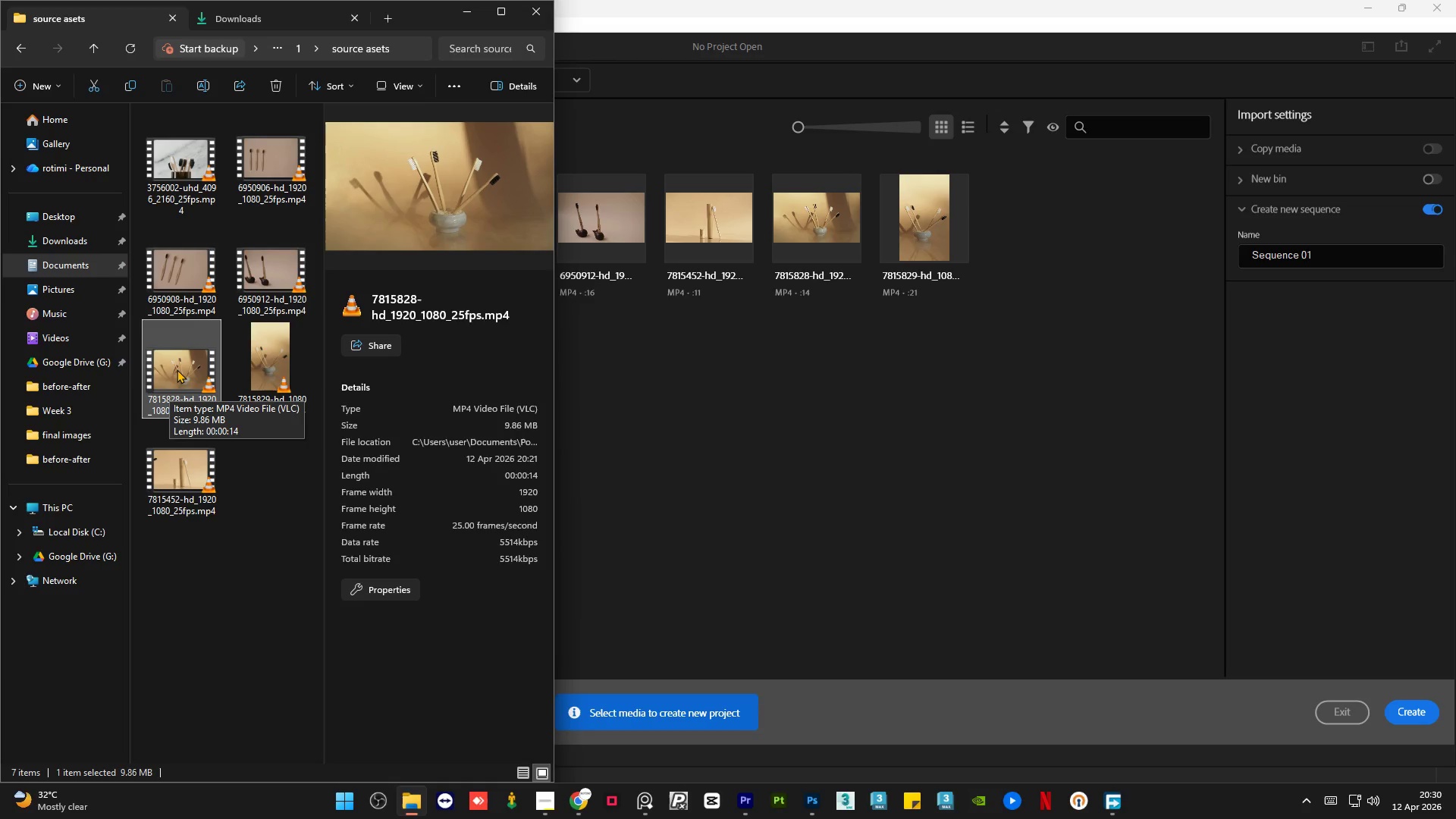 
mouse_move([171, 429])
 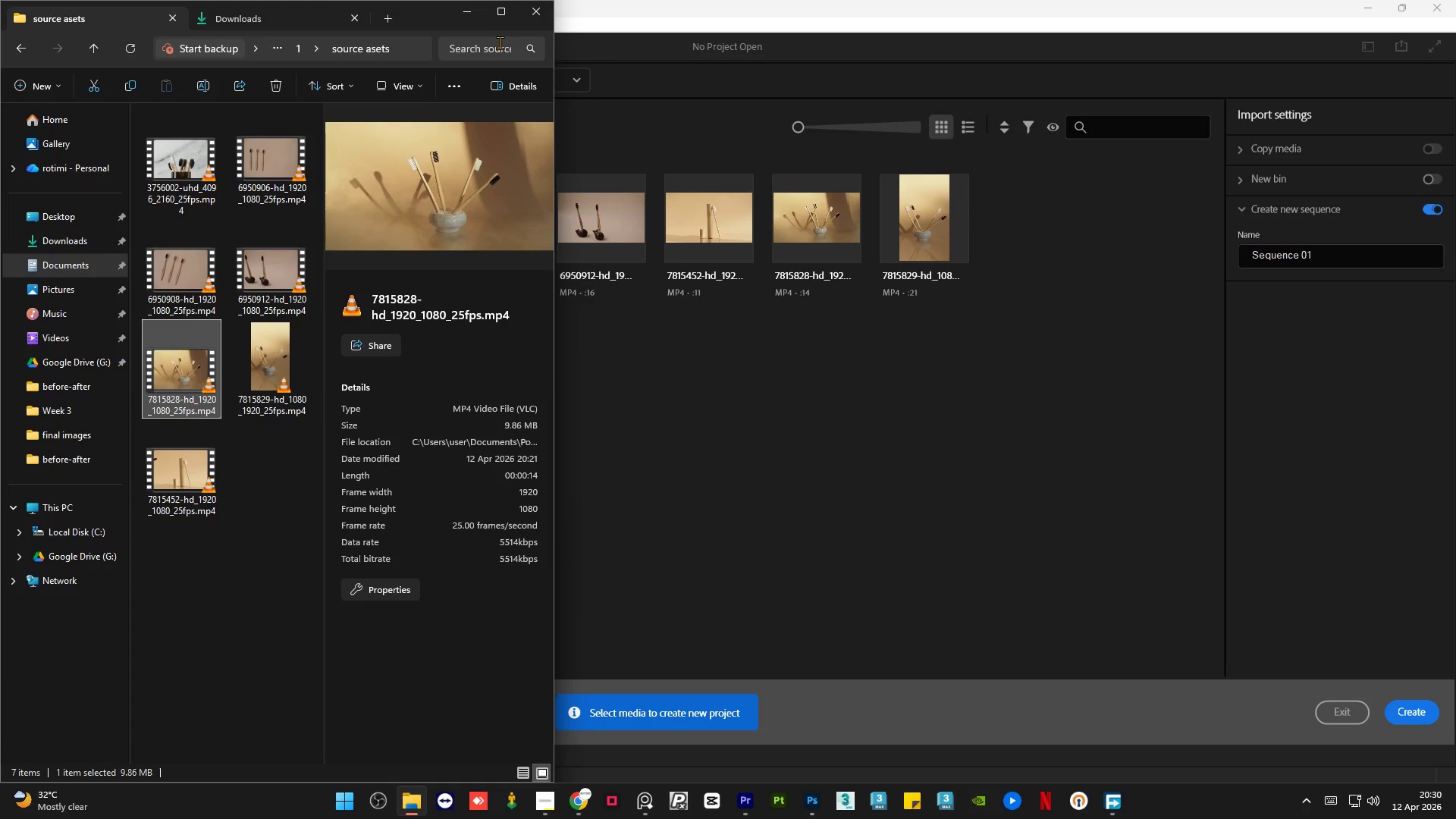 
left_click([466, 10])
 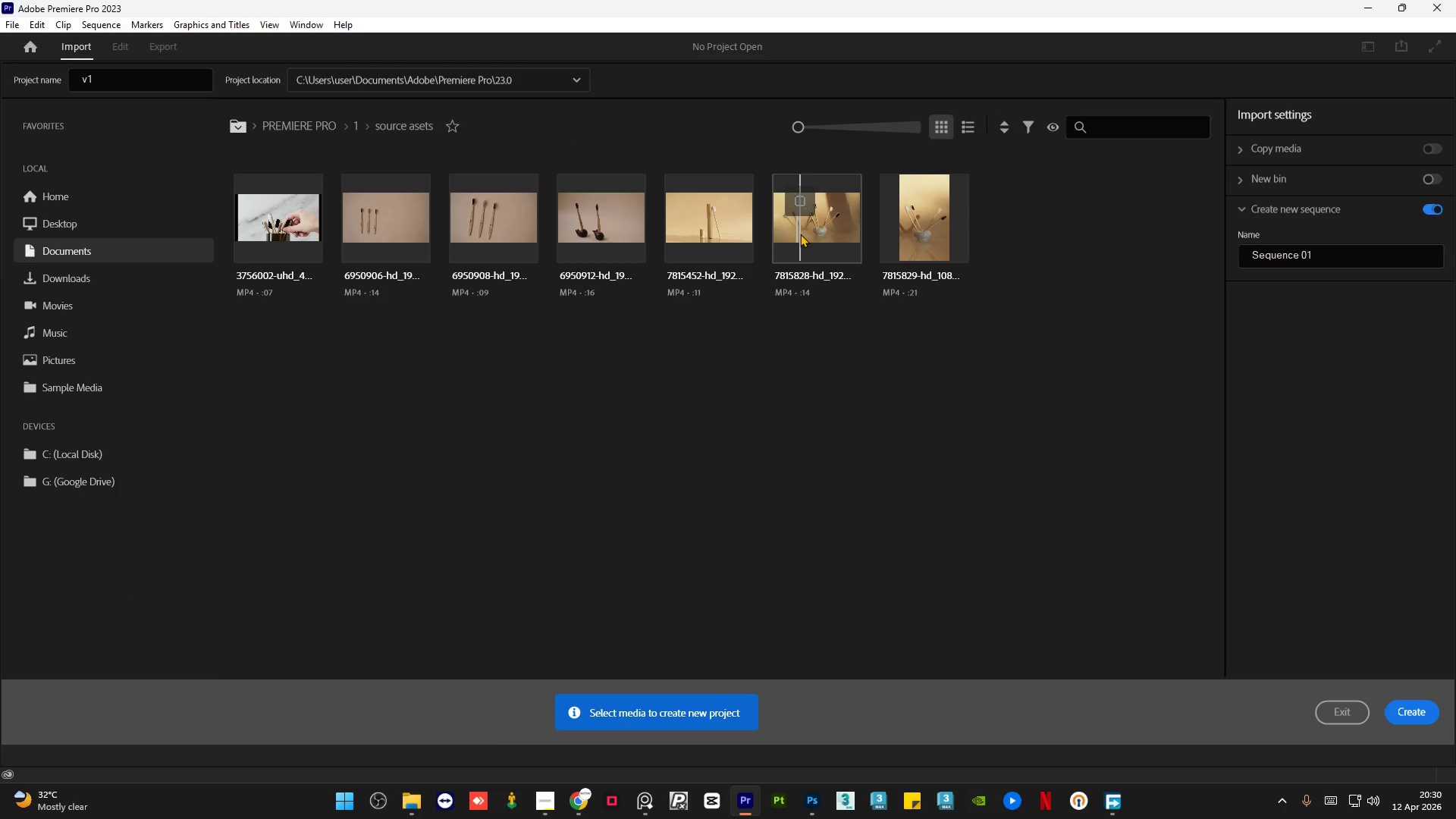 
left_click([800, 234])
 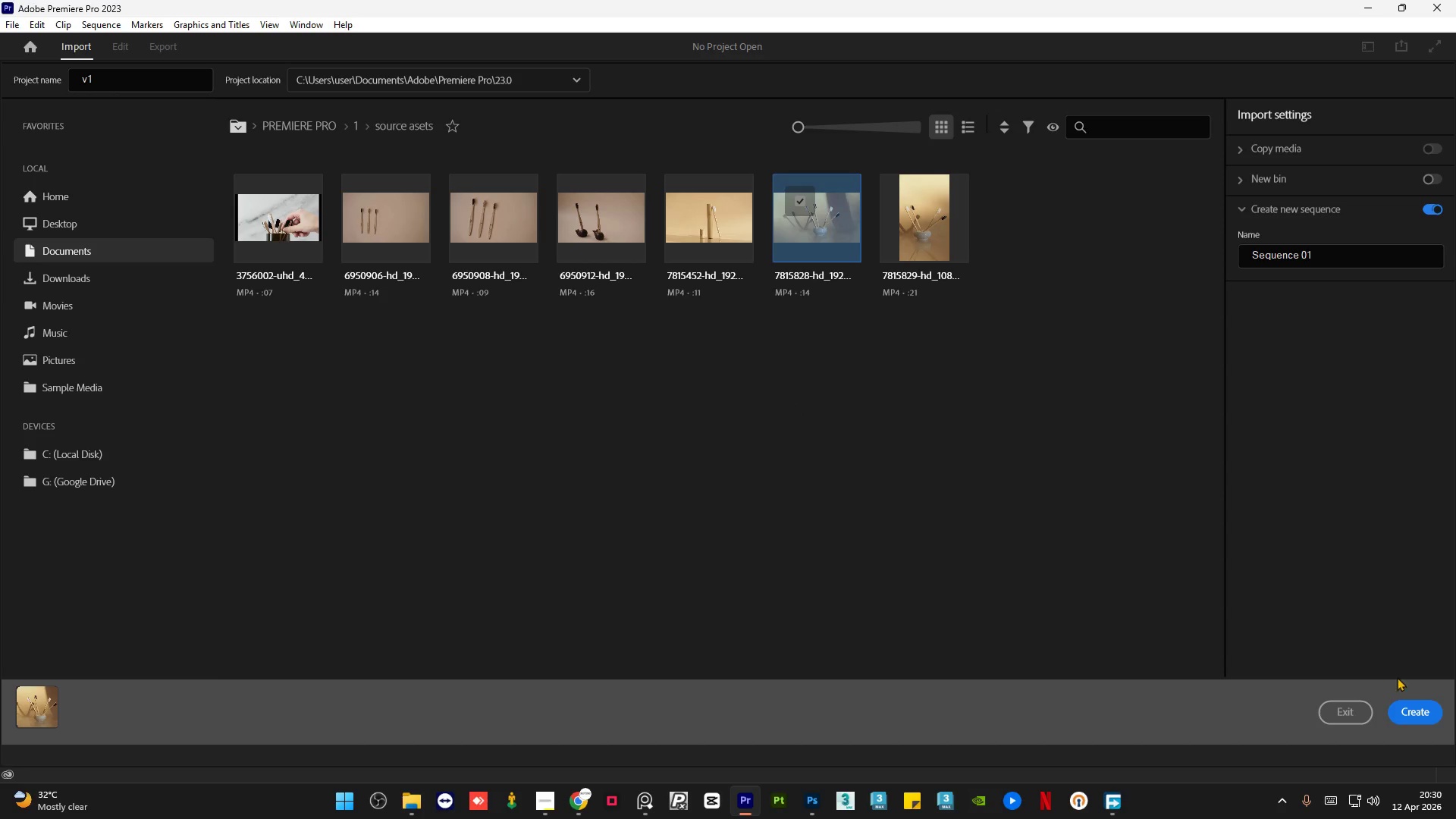 
wait(5.81)
 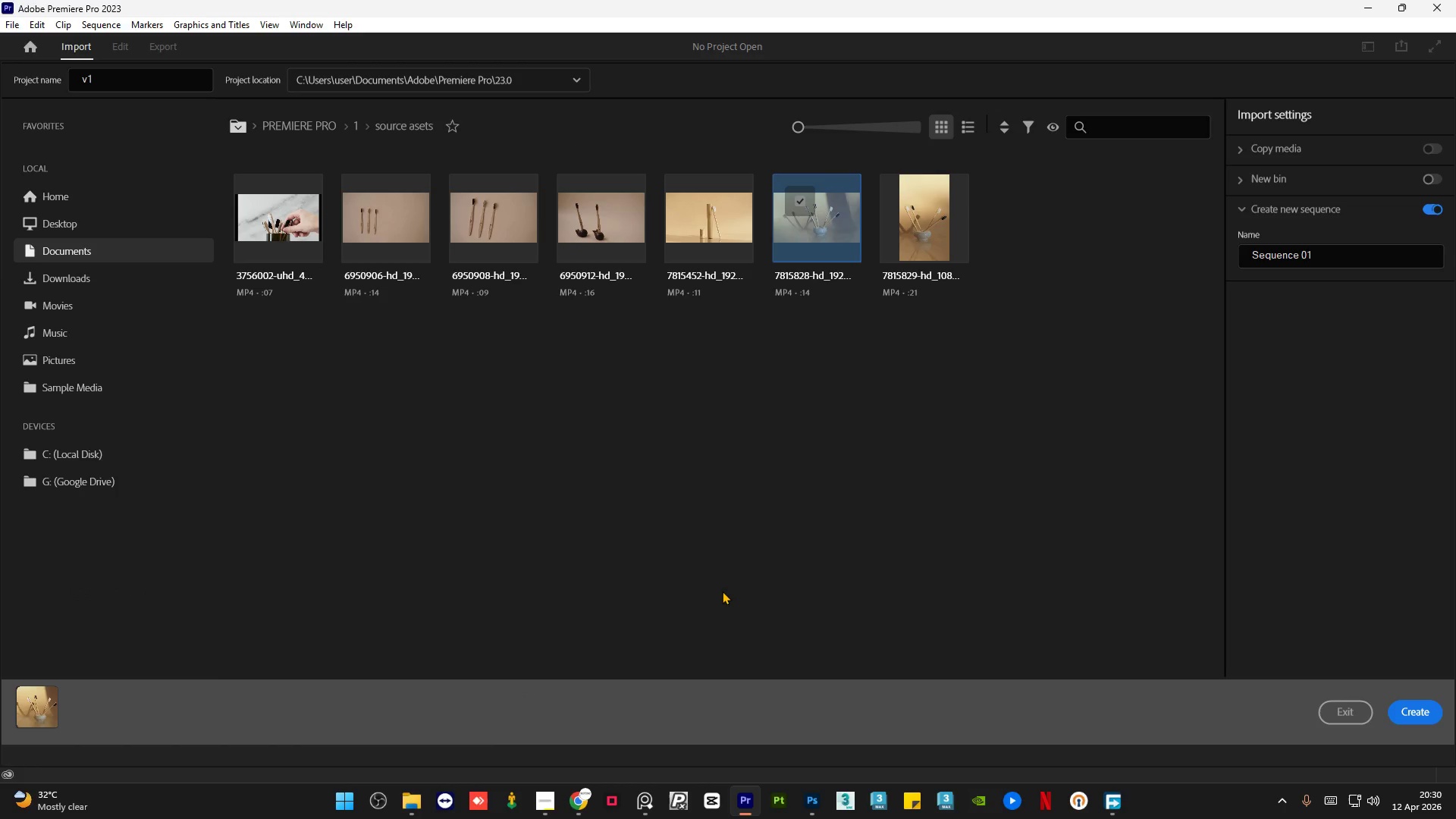 
left_click([1408, 715])
 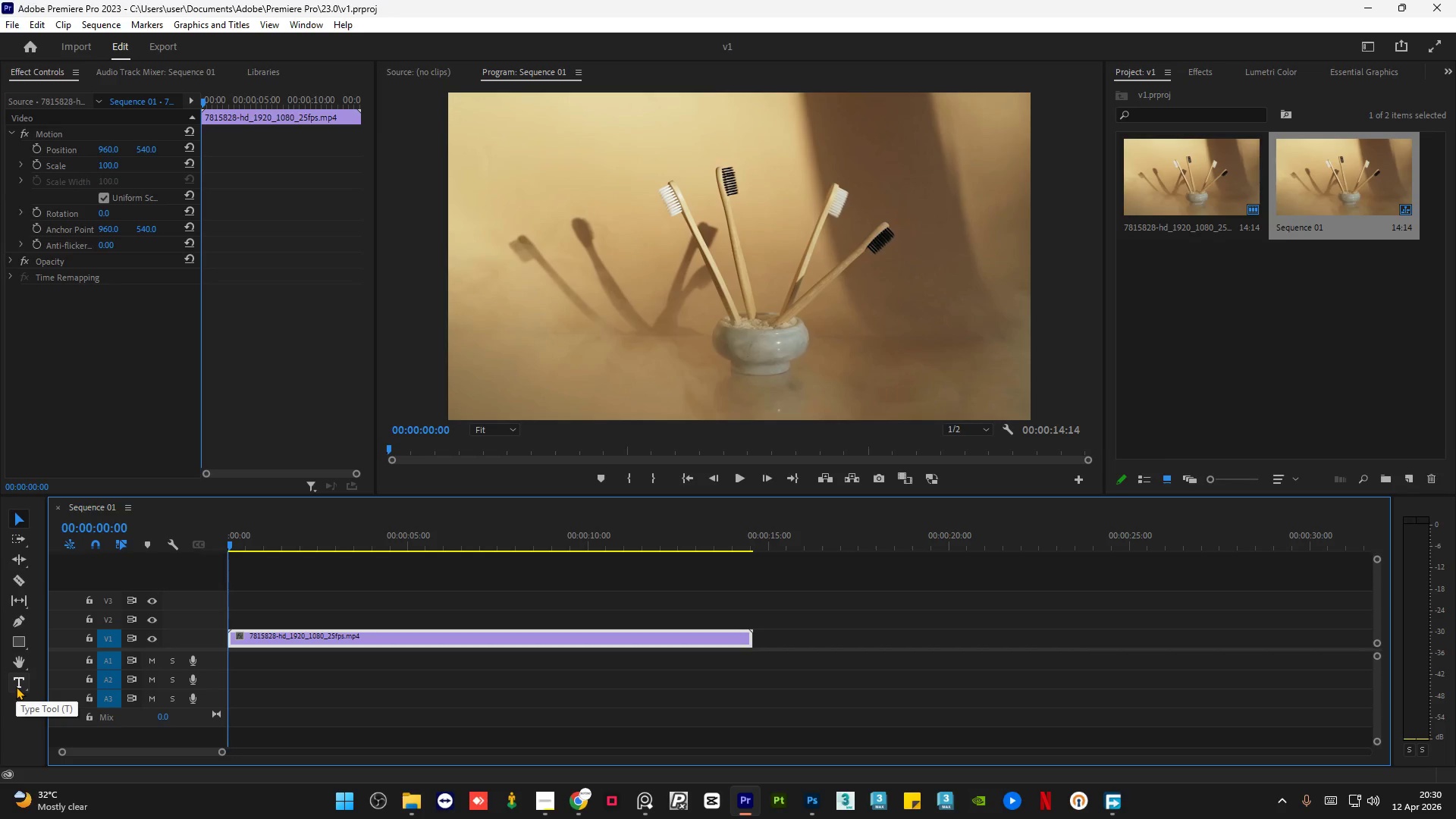 
wait(17.33)
 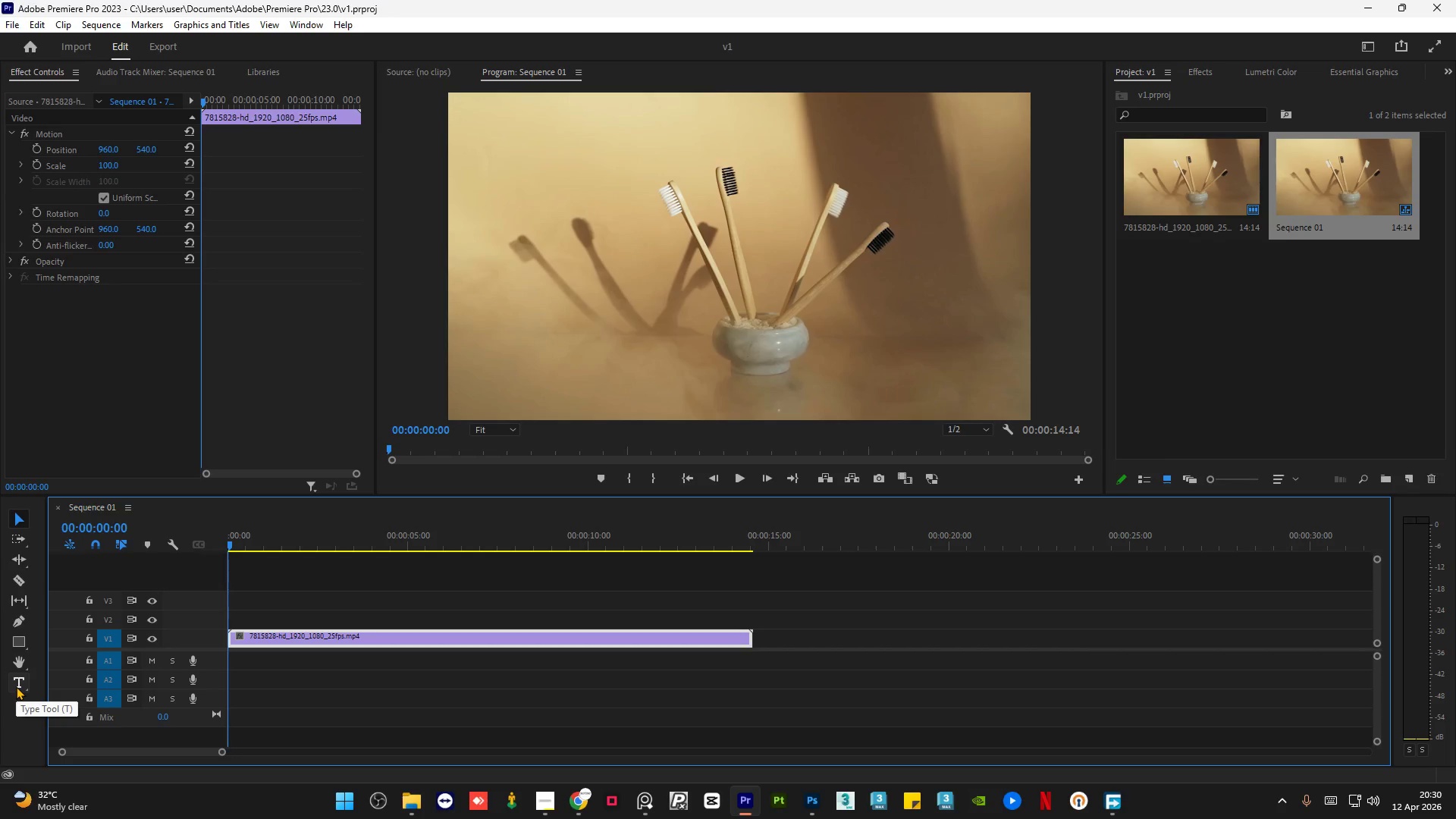 
left_click_drag(start_coordinate=[704, 532], to_coordinate=[10, 548])
 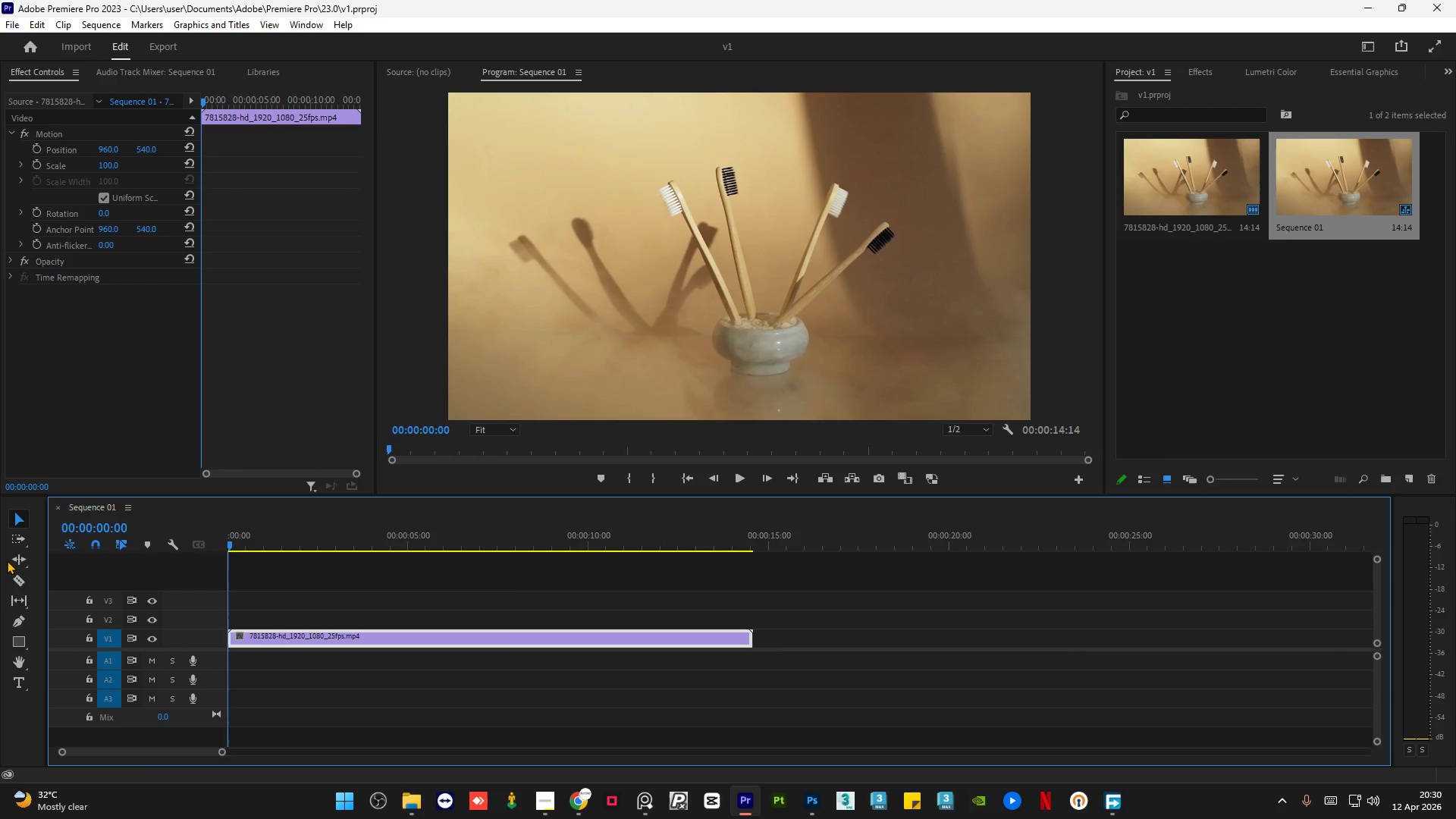 
key(F6)
 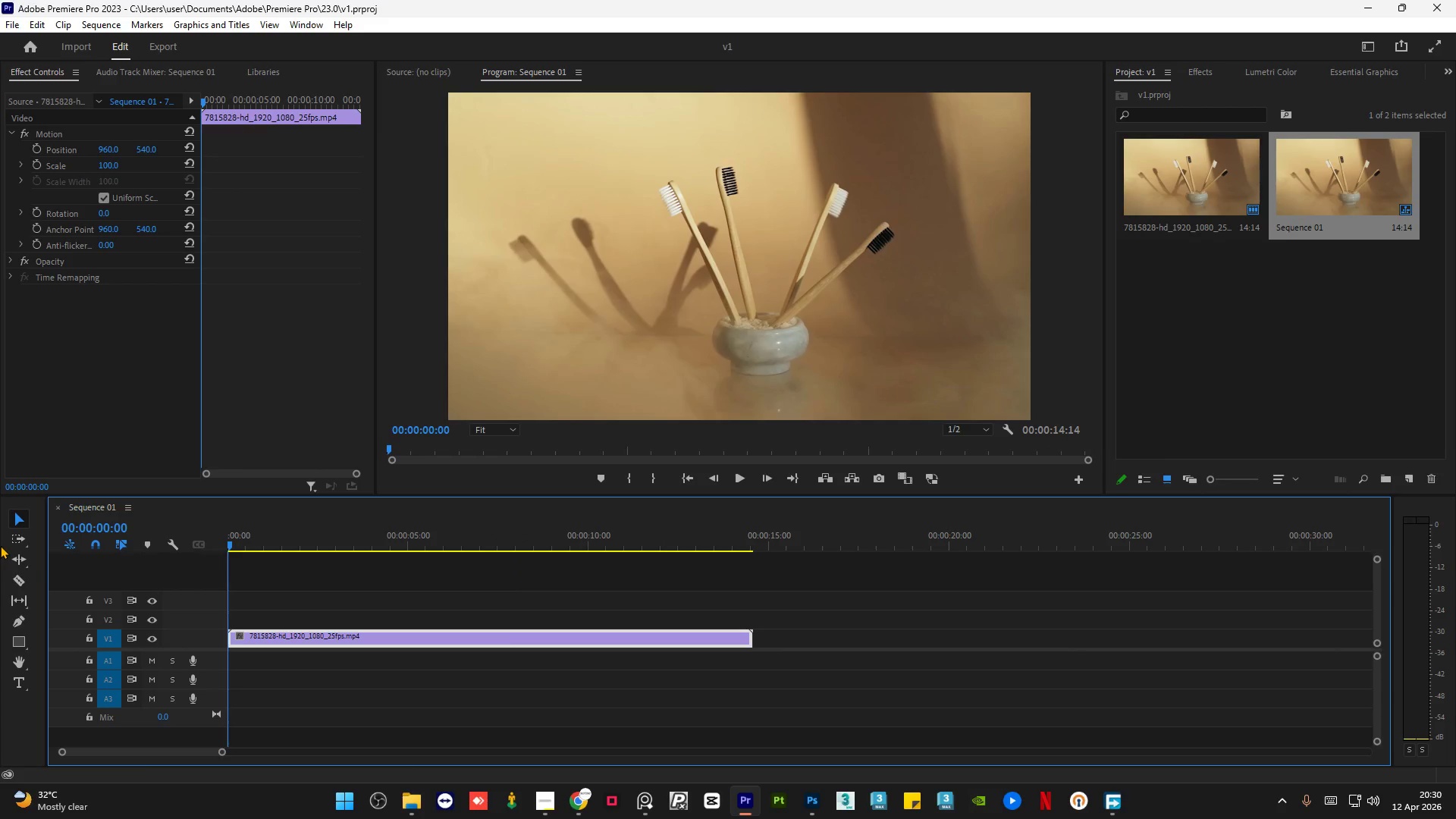 
key(Space)
 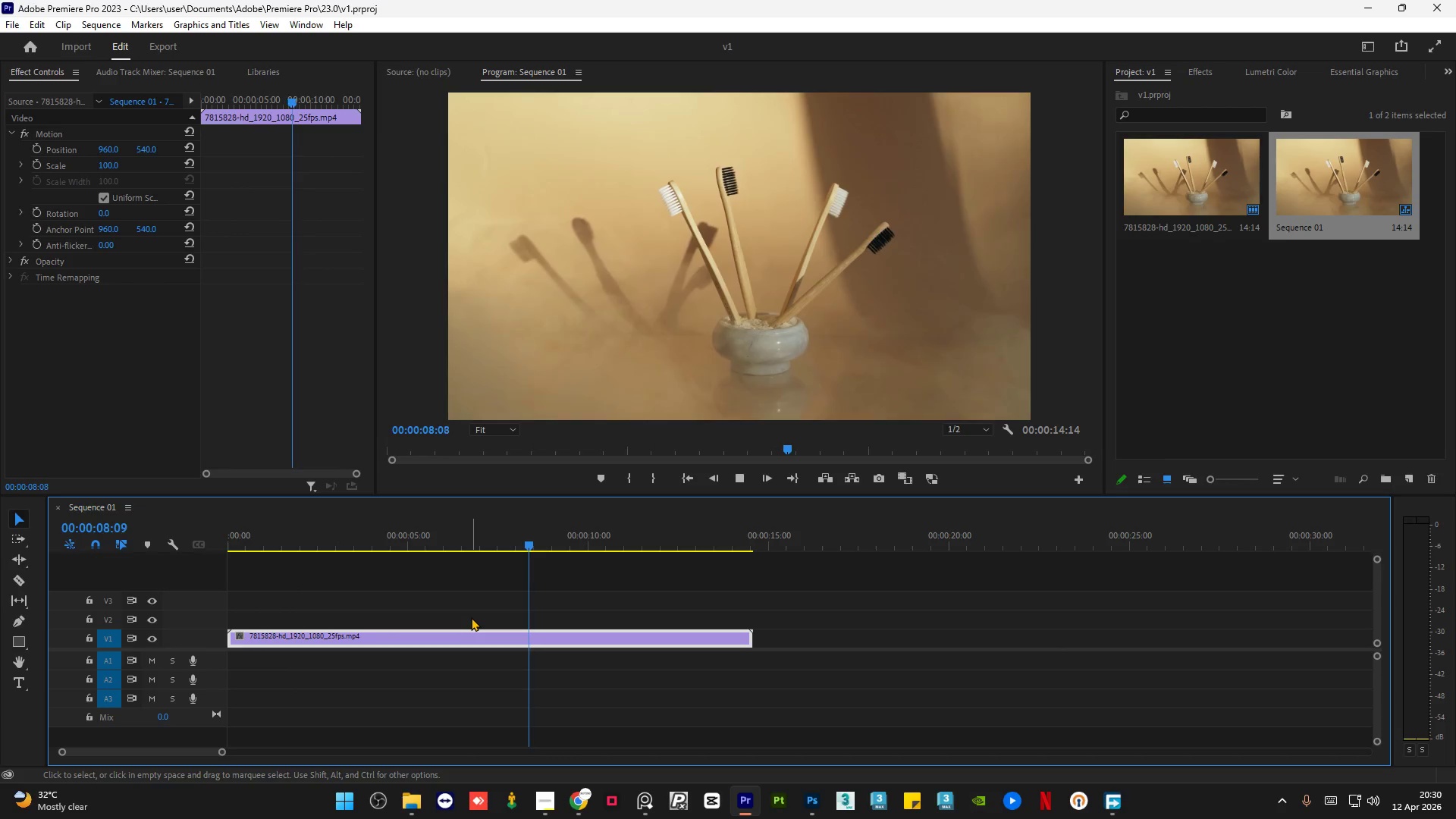 
wait(13.5)
 